 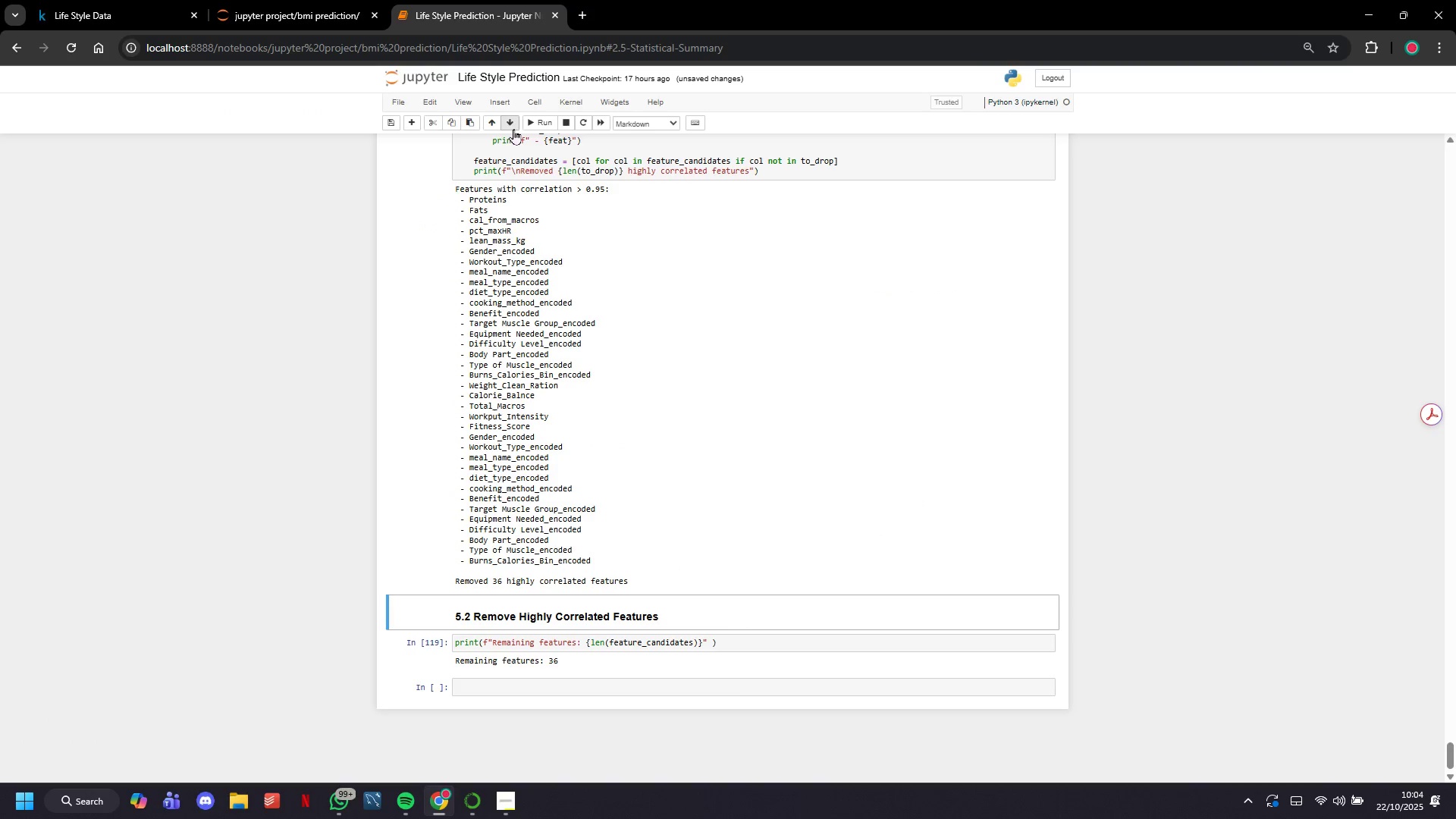 
left_click([513, 129])
 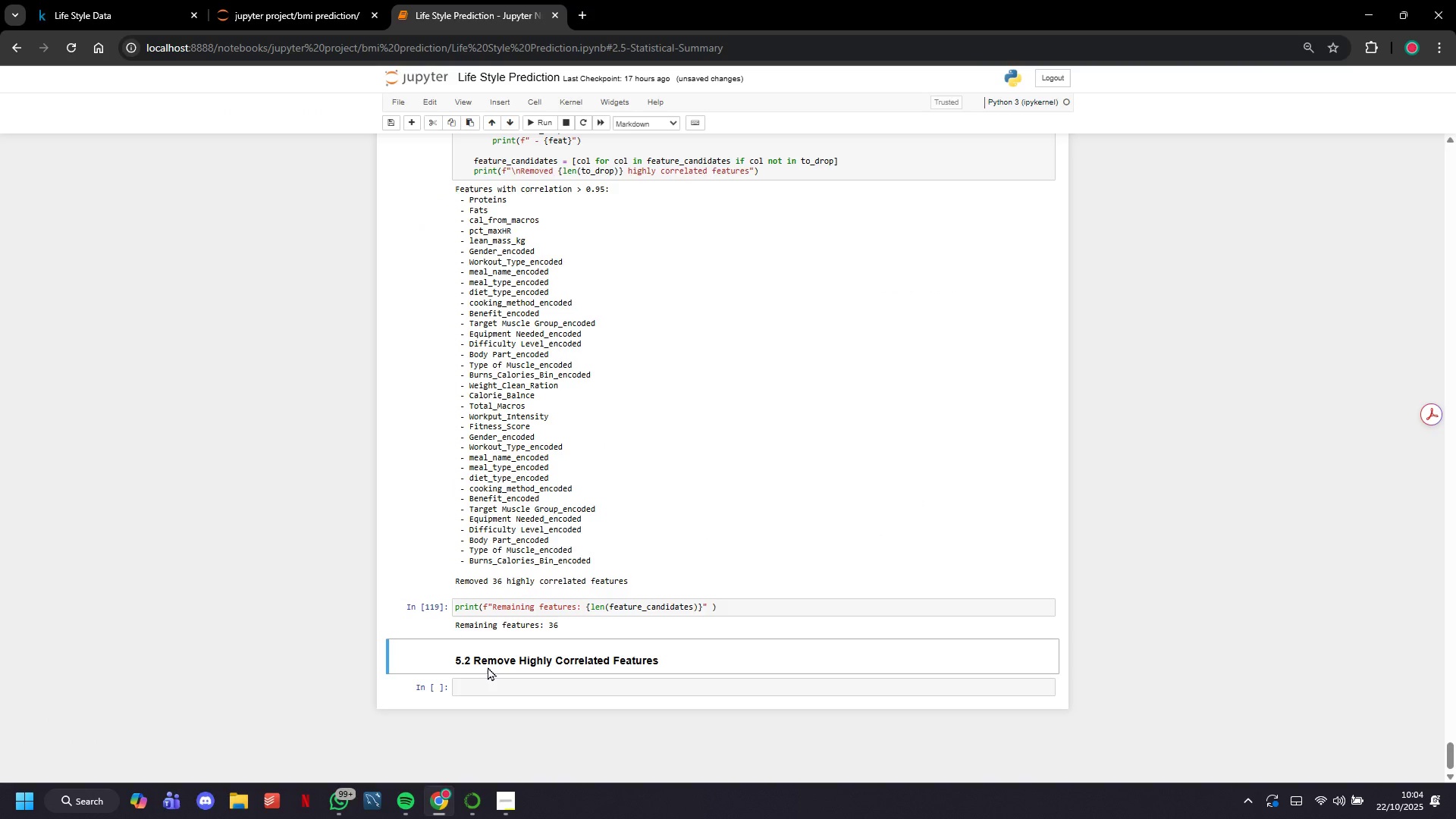 
double_click([488, 668])
 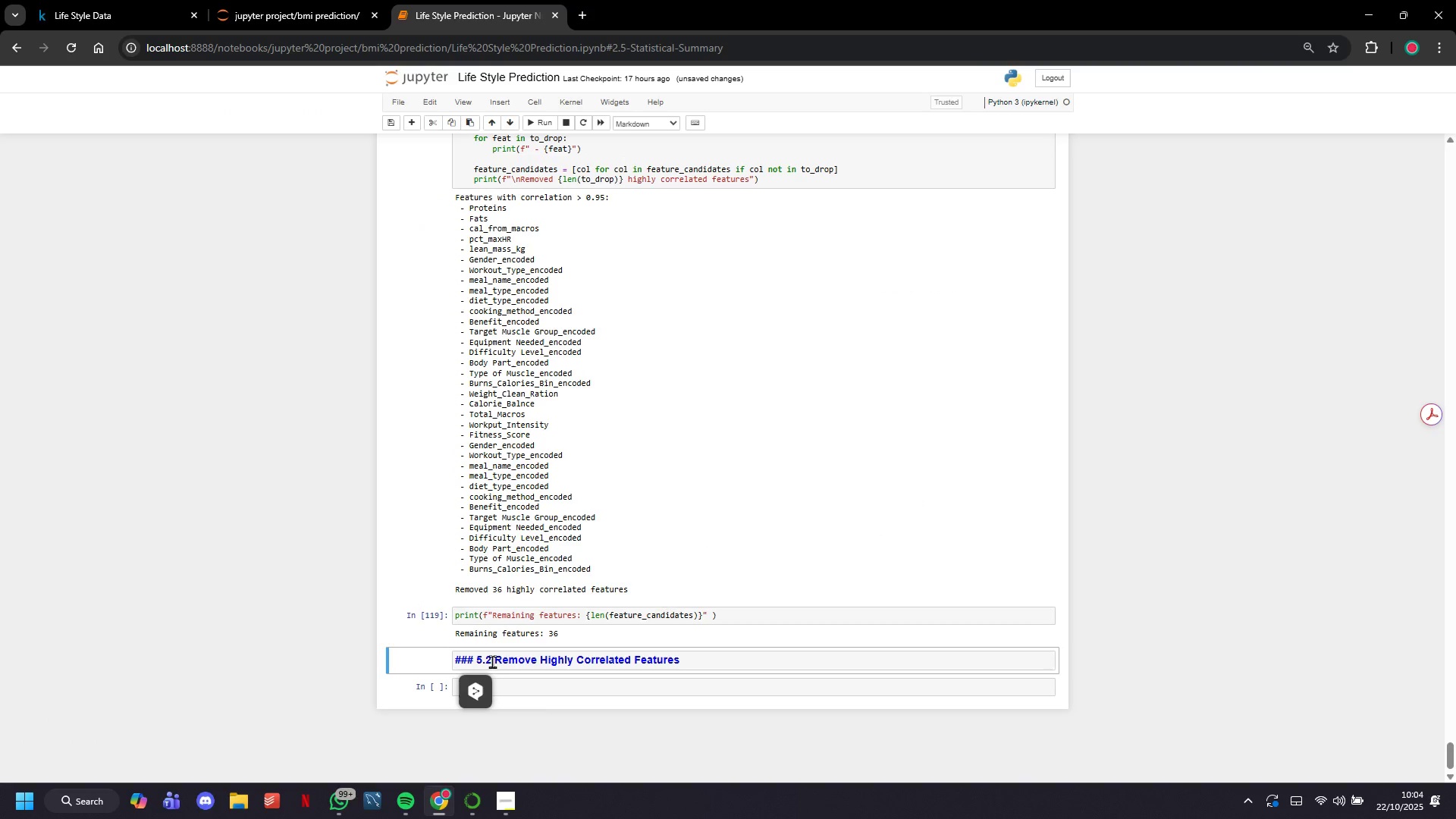 
left_click([492, 661])
 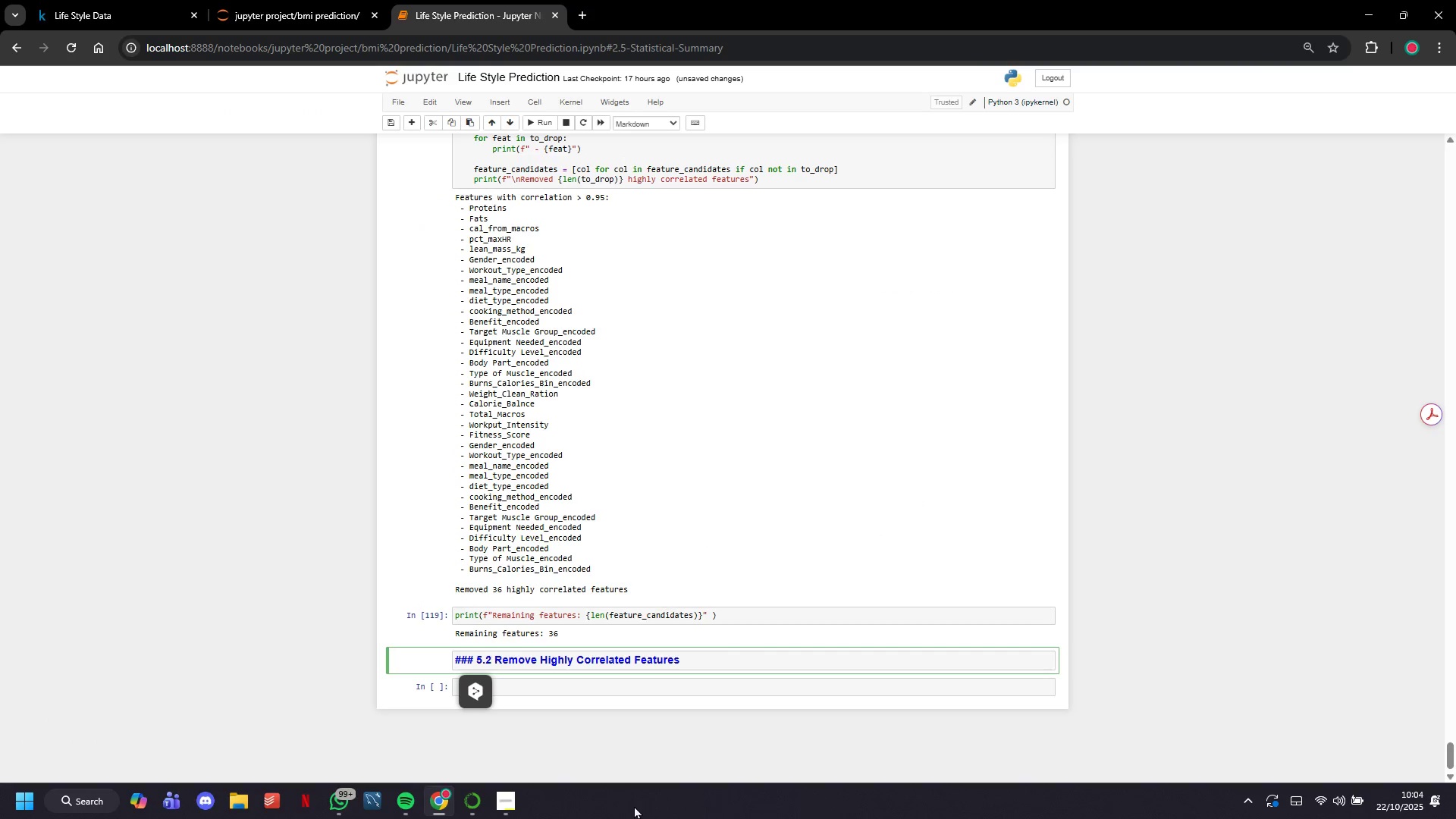 
key(Backspace)
 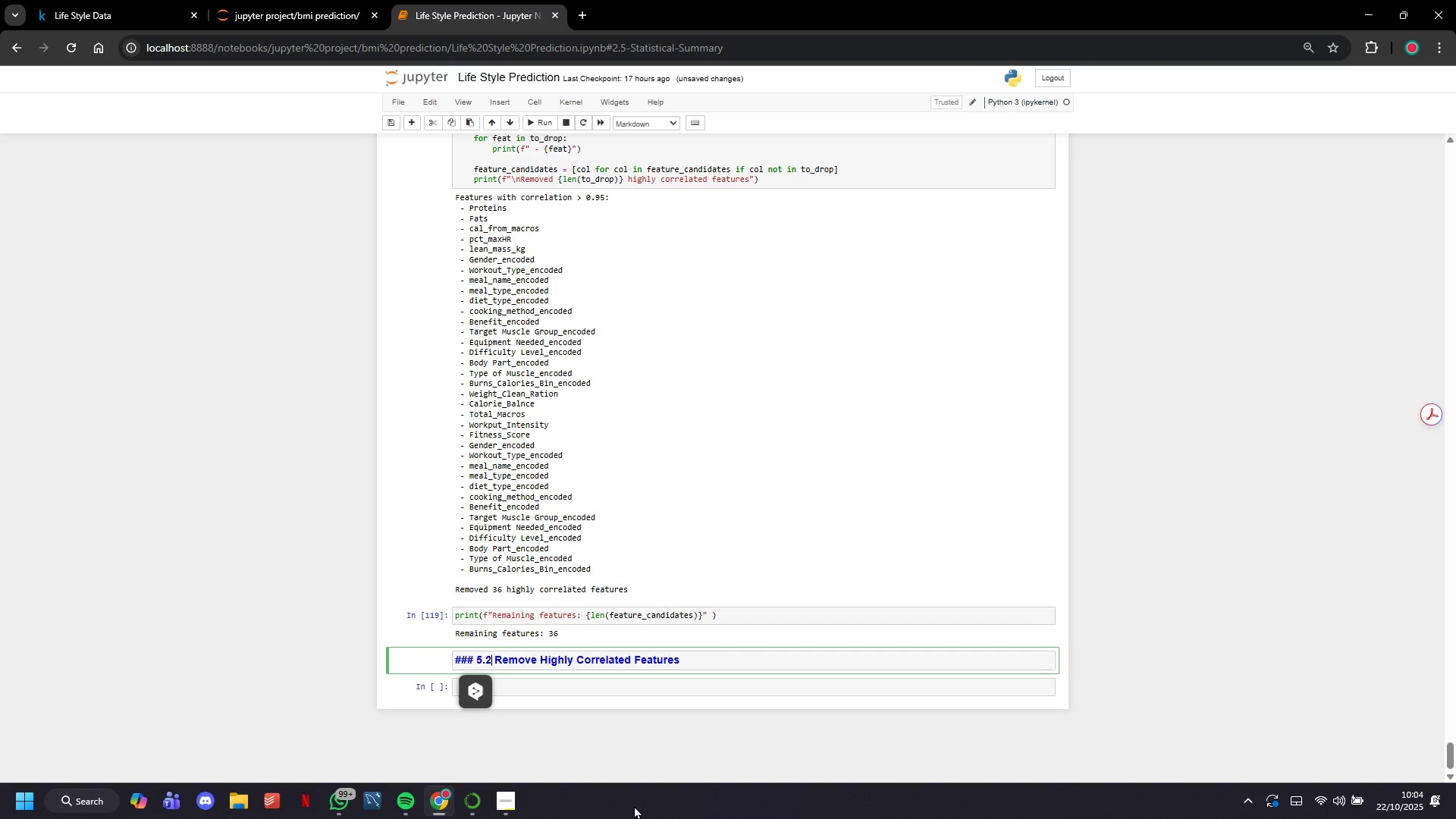 
key(3)
 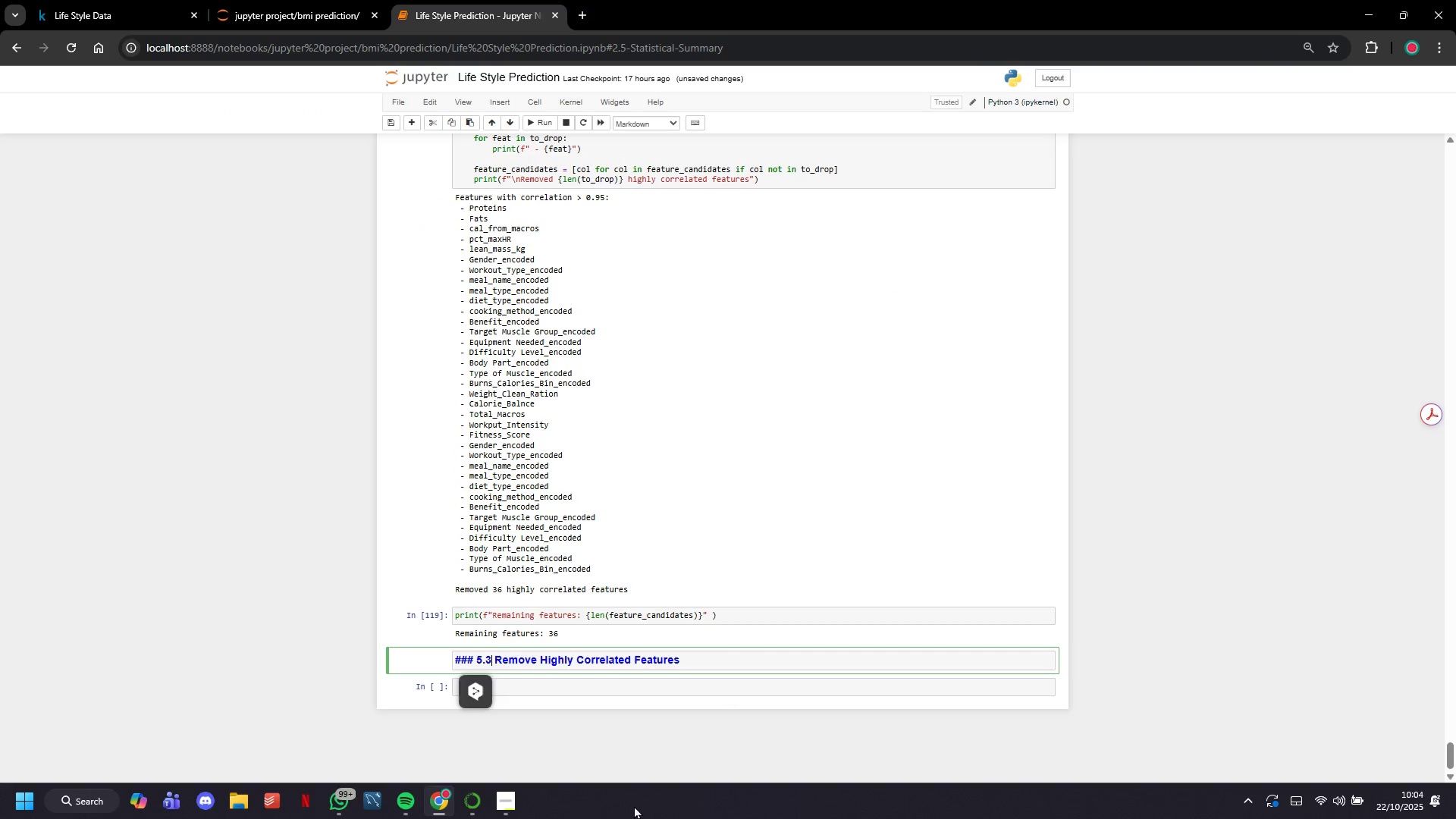 
hold_key(key=ArrowRight, duration=1.5)
 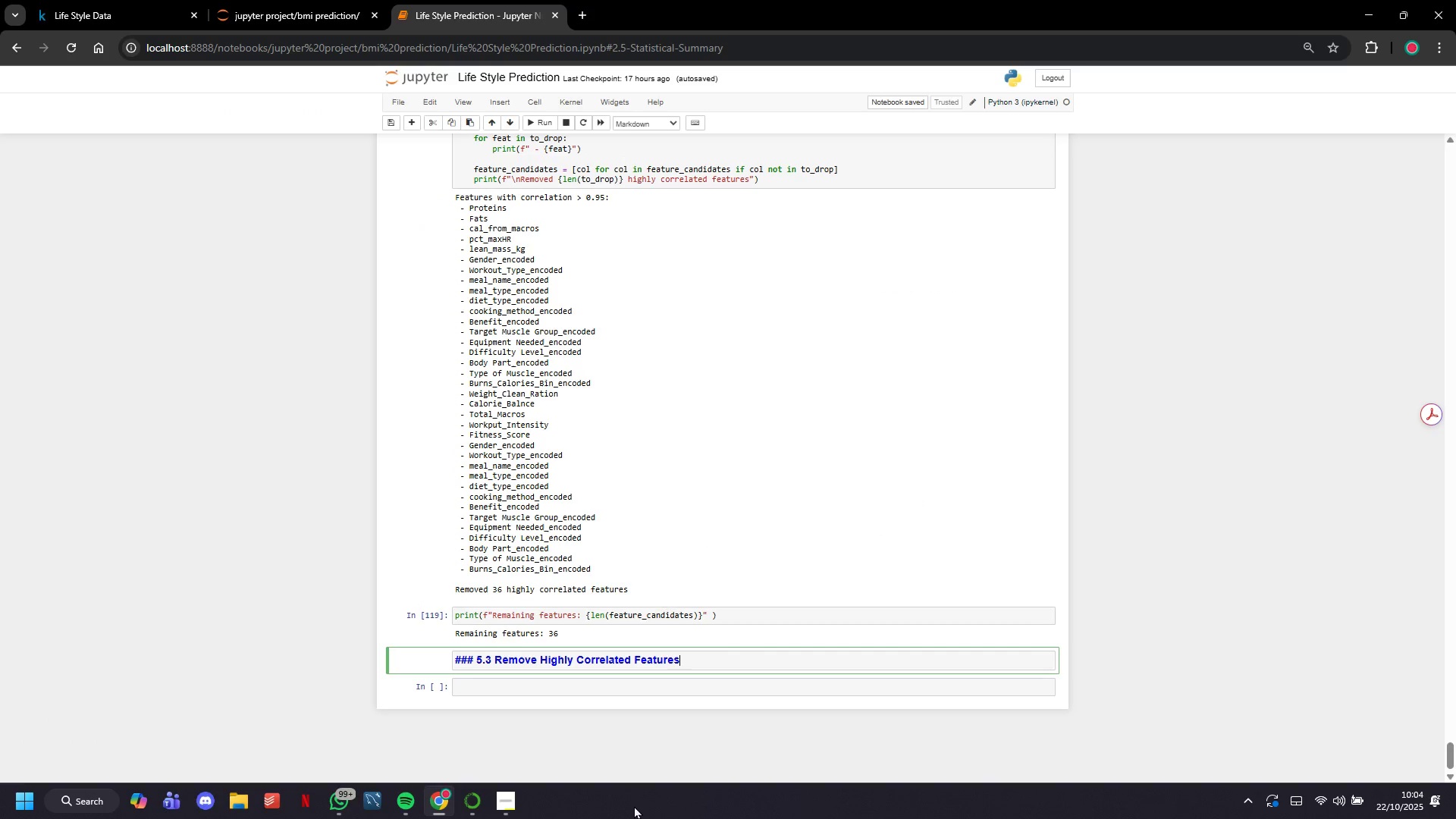 
key(ArrowRight)
 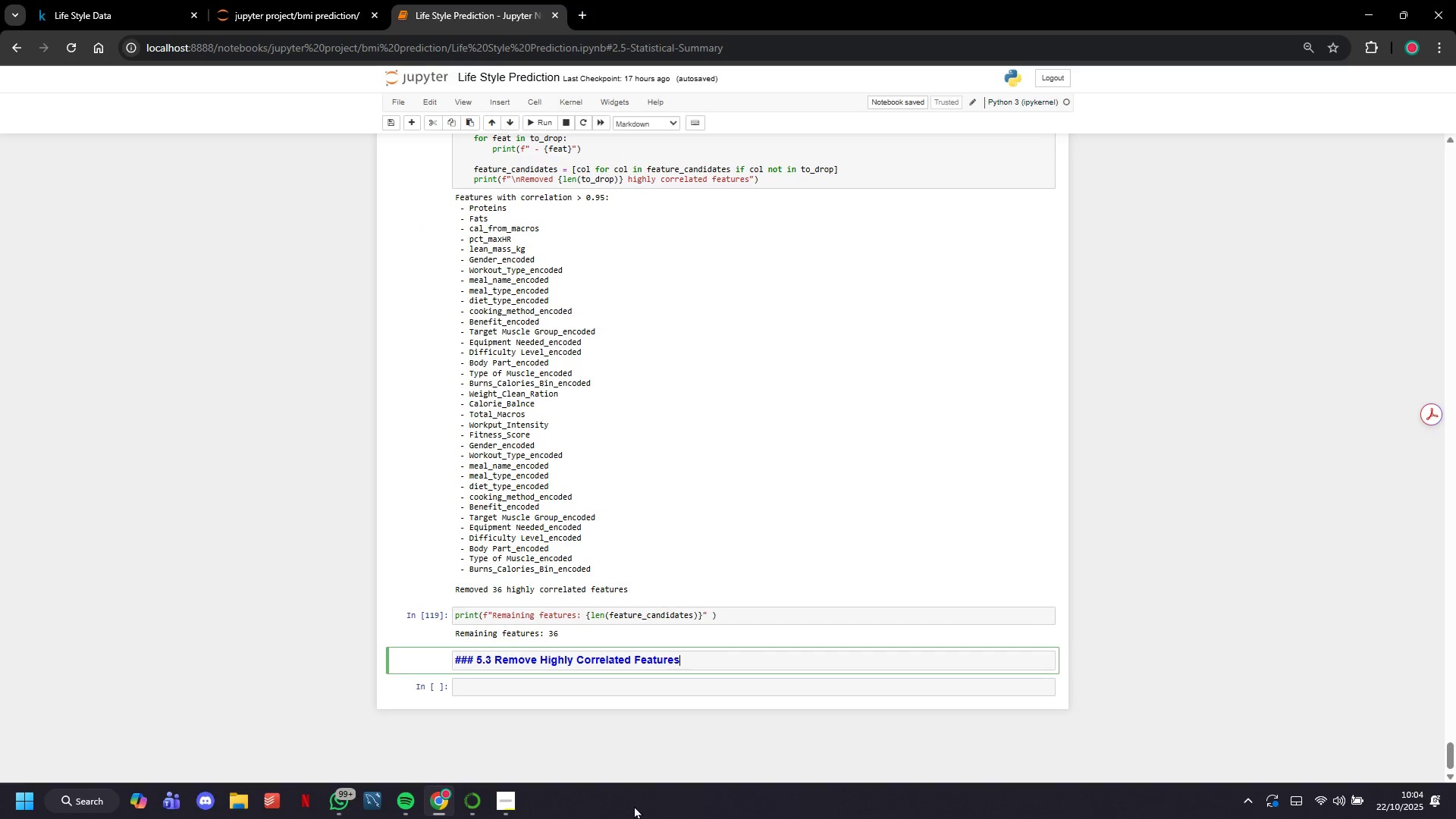 
key(ArrowRight)
 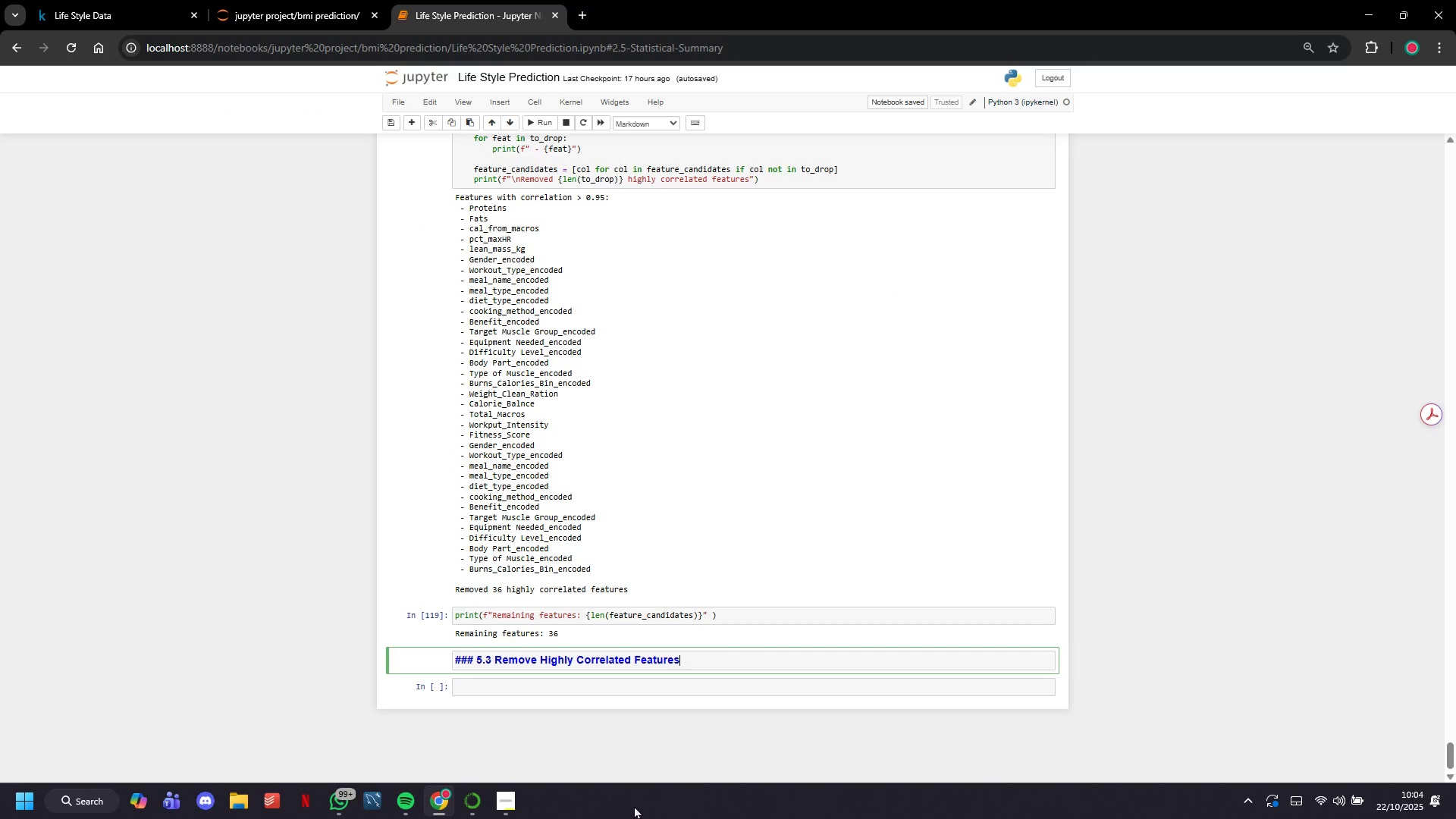 
key(ArrowRight)
 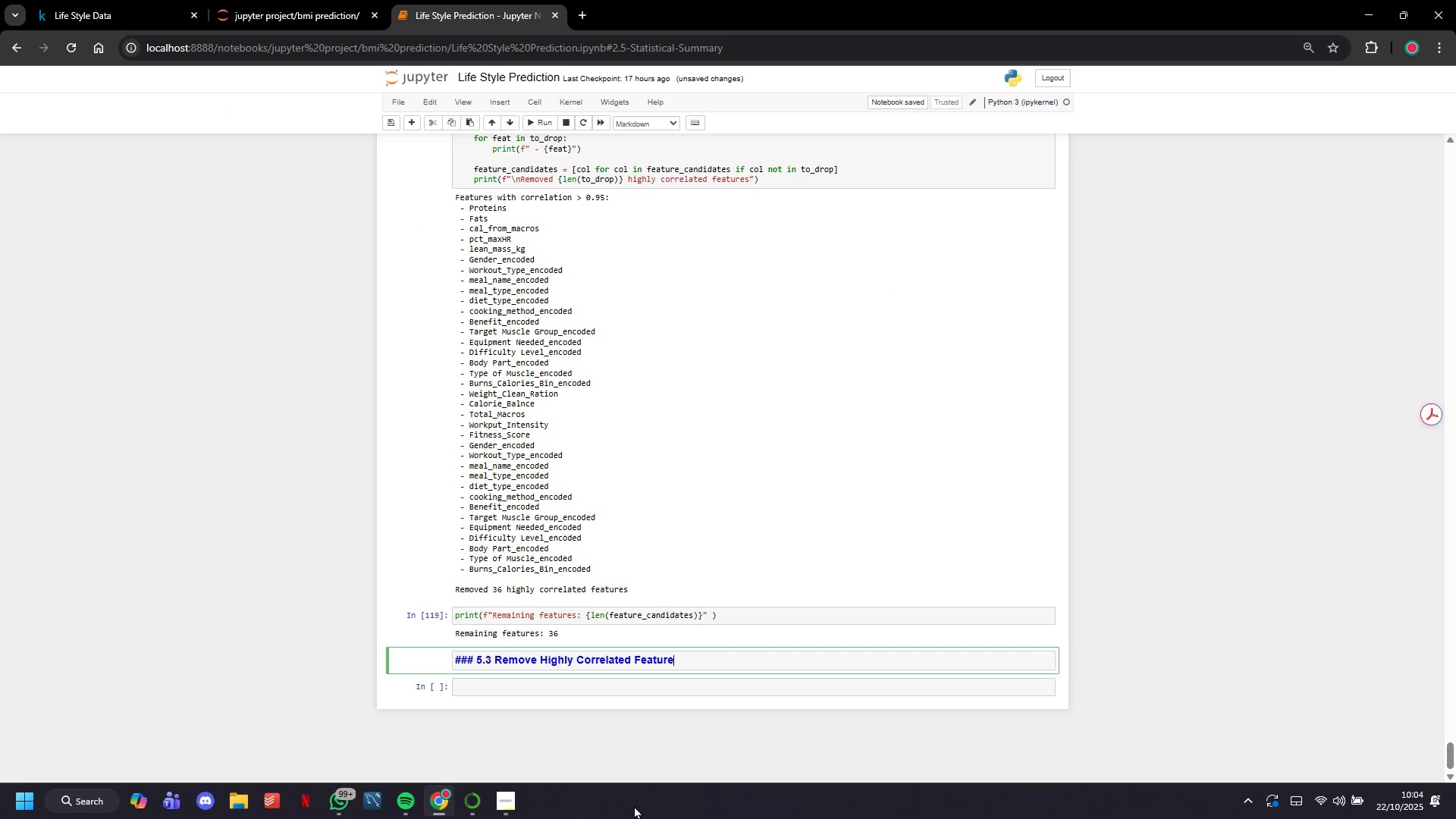 
hold_key(key=Backspace, duration=1.39)
 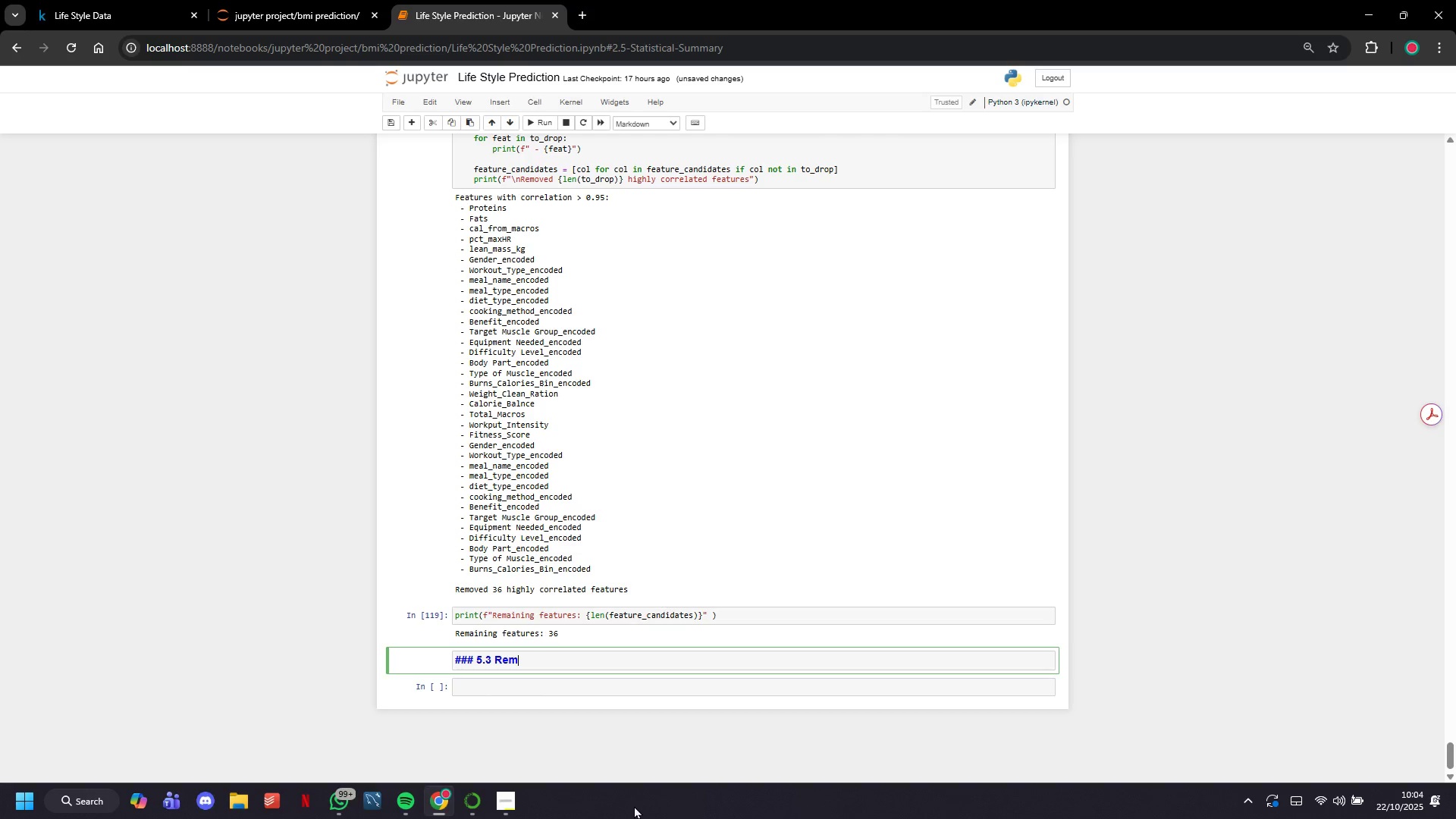 
key(Backspace)
key(Backspace)
key(Backspace)
type(Feature Importance Using Mutual information)
 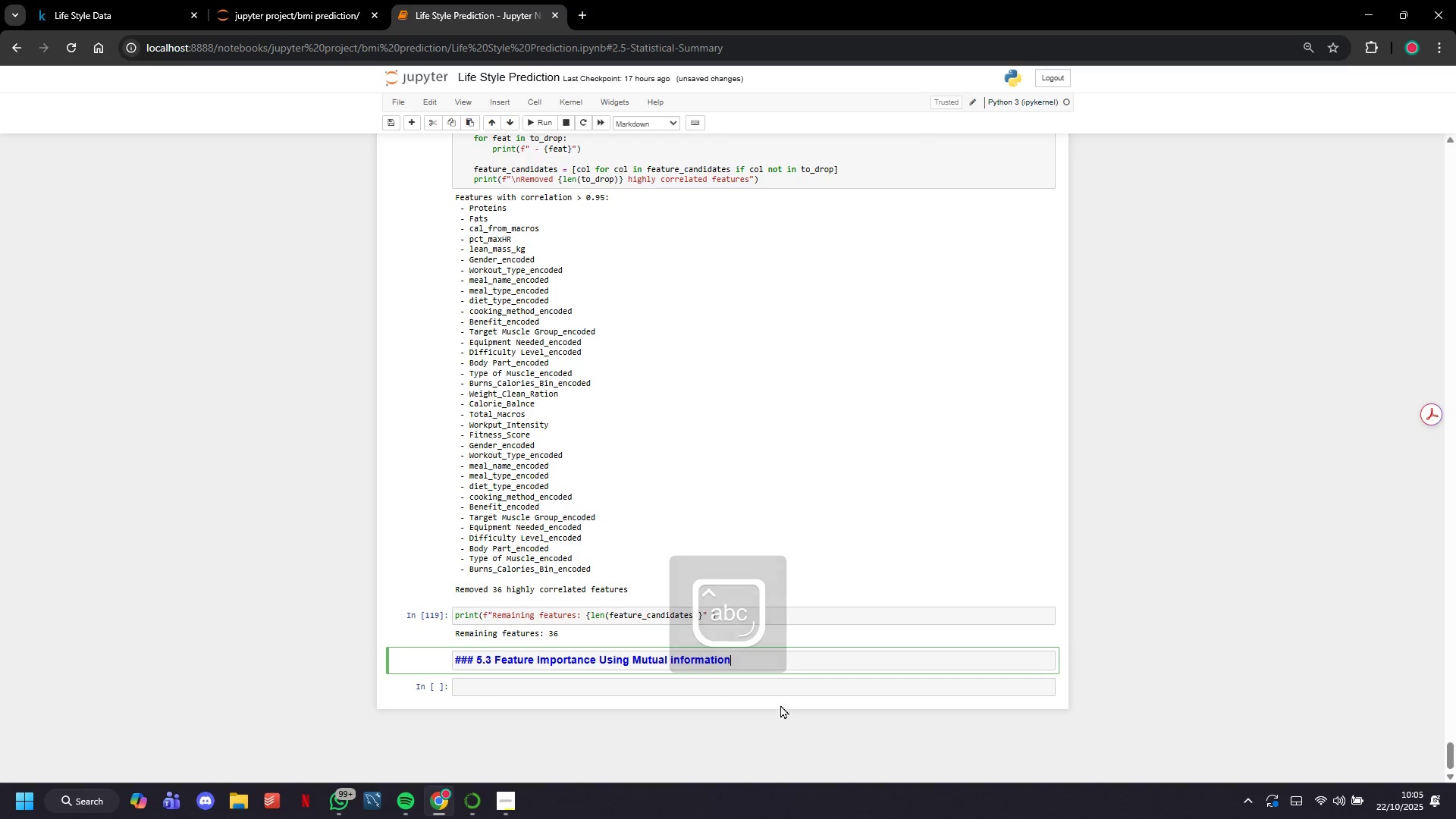 
hold_key(key=ArrowLeft, duration=0.78)
 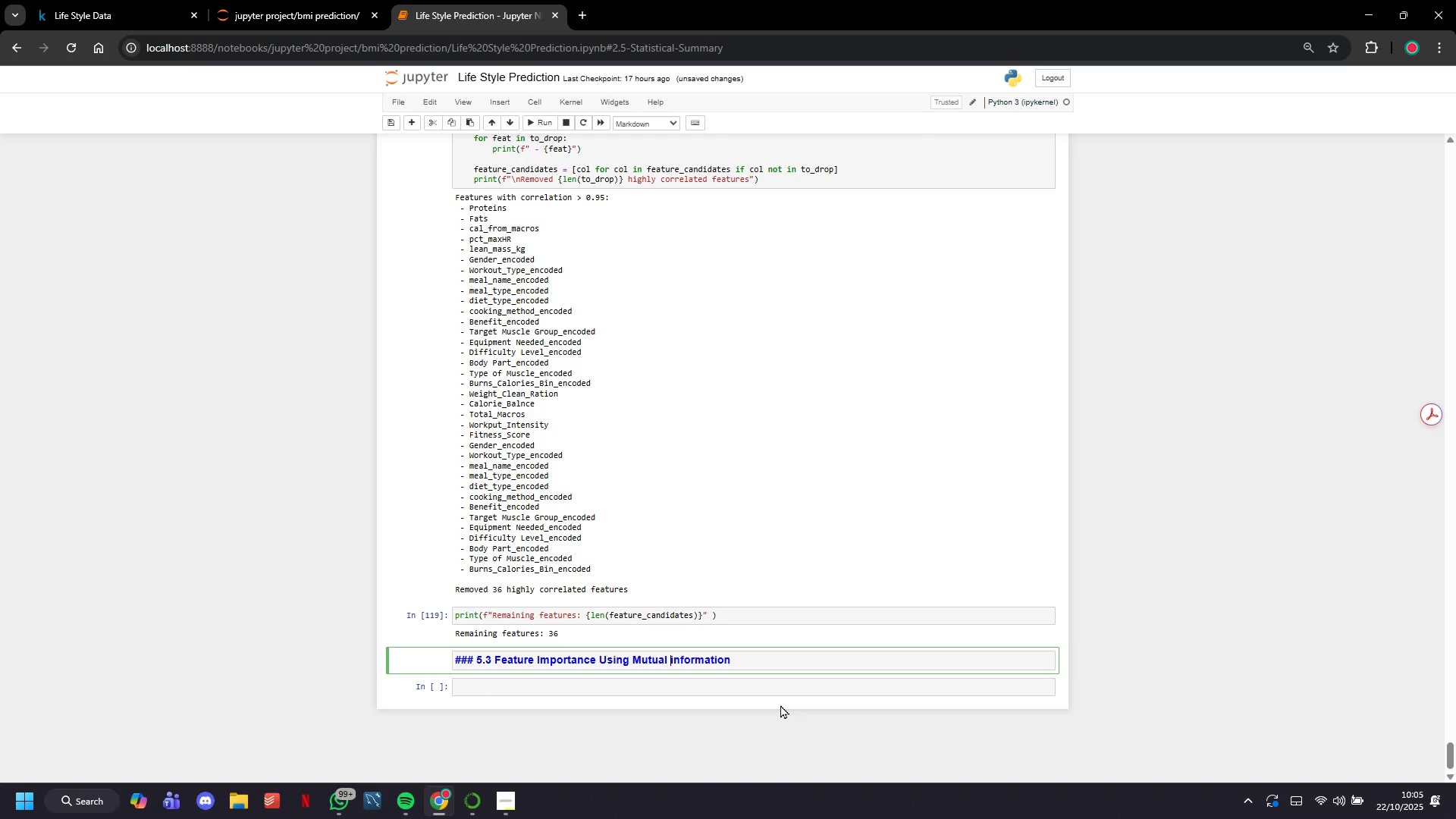 
key(ArrowRight)
 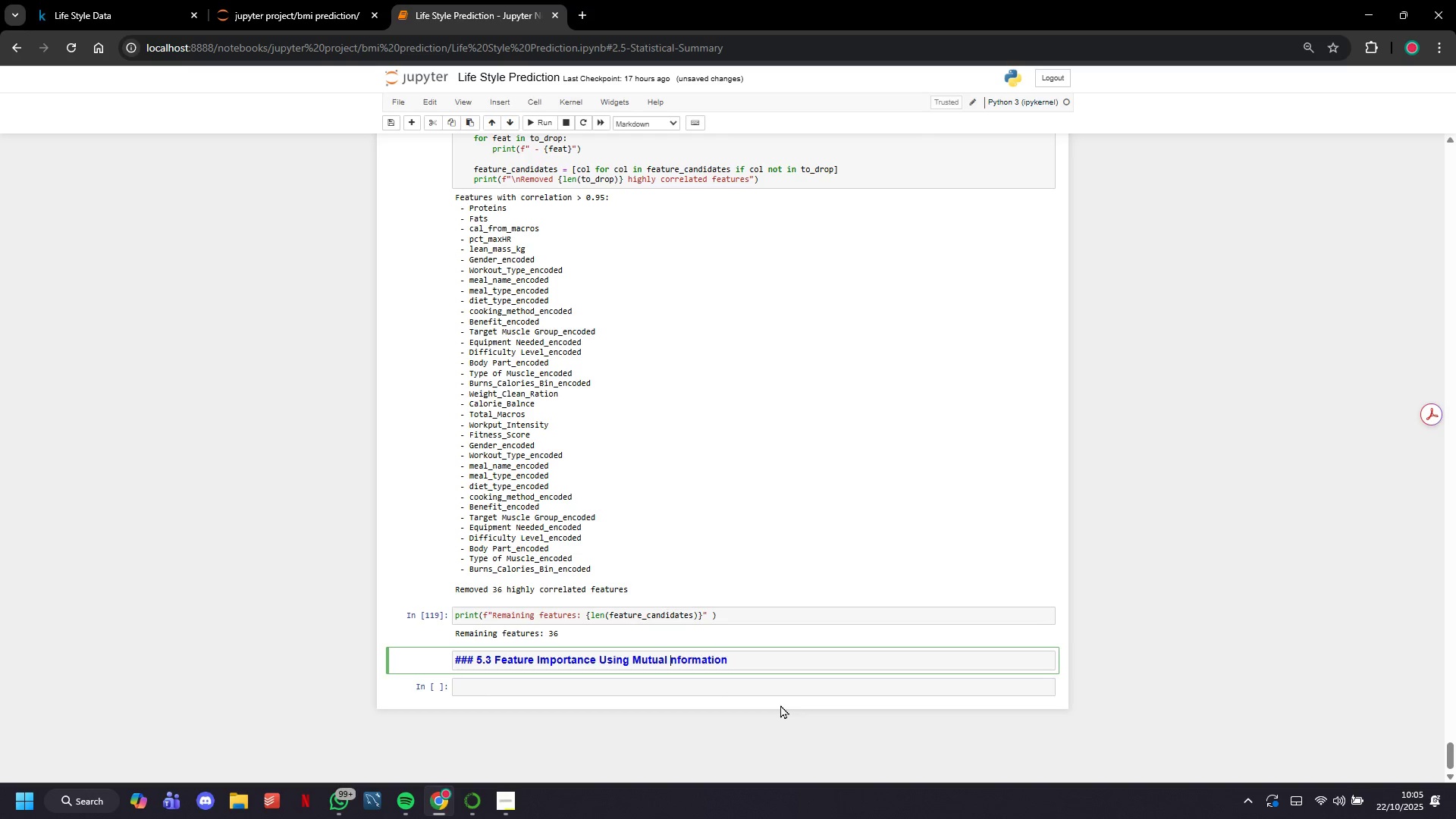 
key(Backspace)
 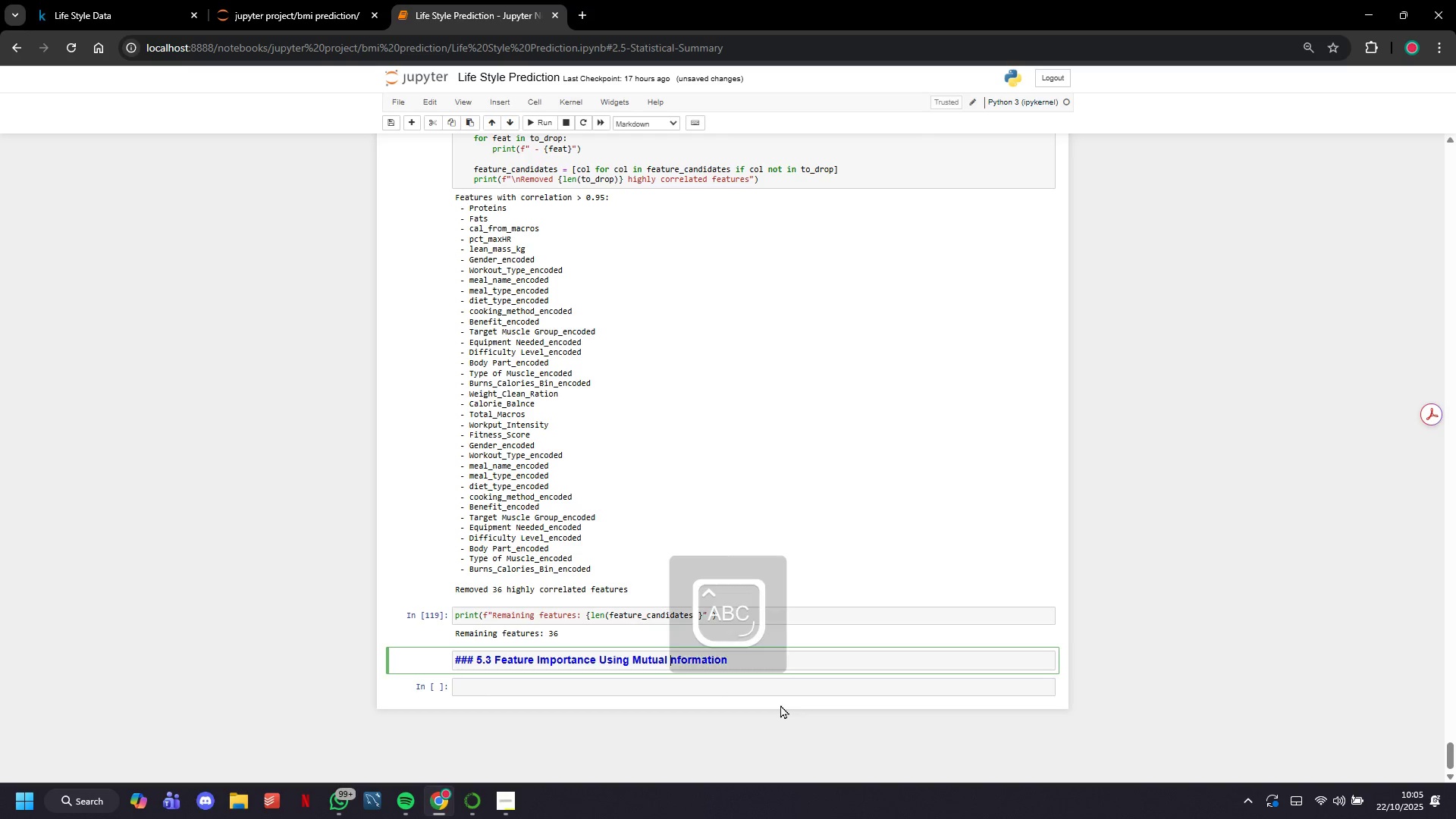 
key(CapsLock)
 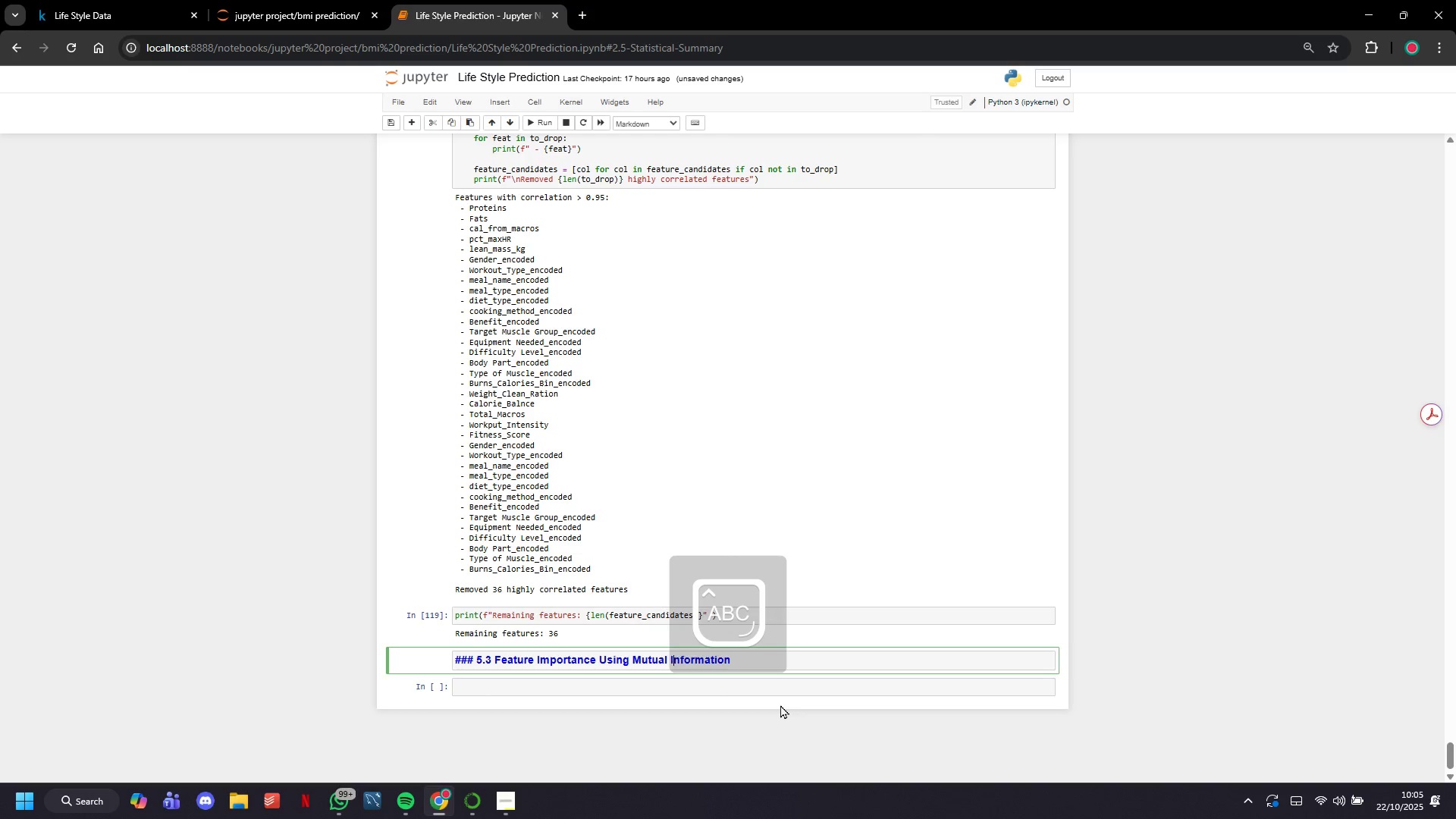 
key(I)
 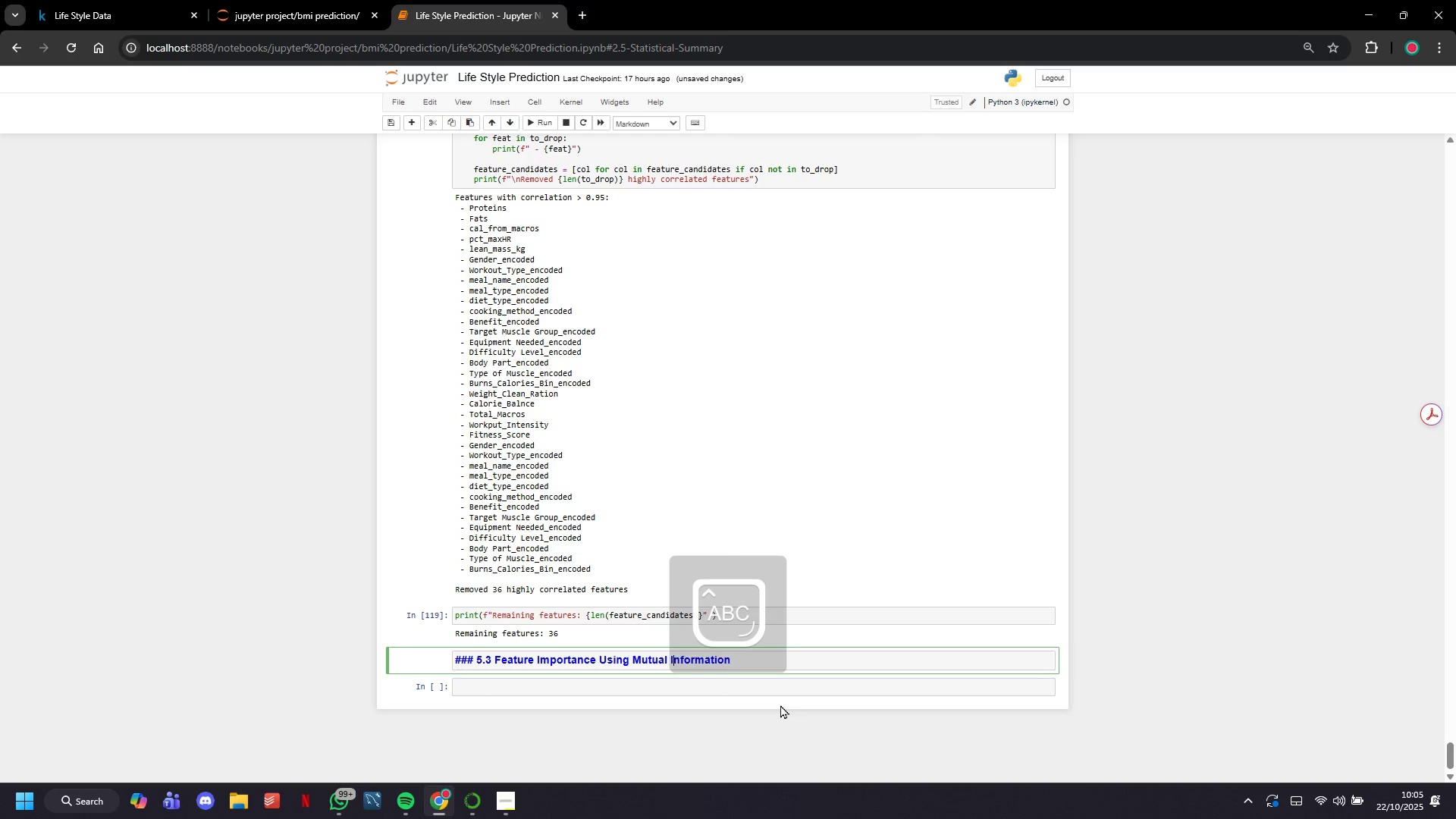 
key(CapsLock)
 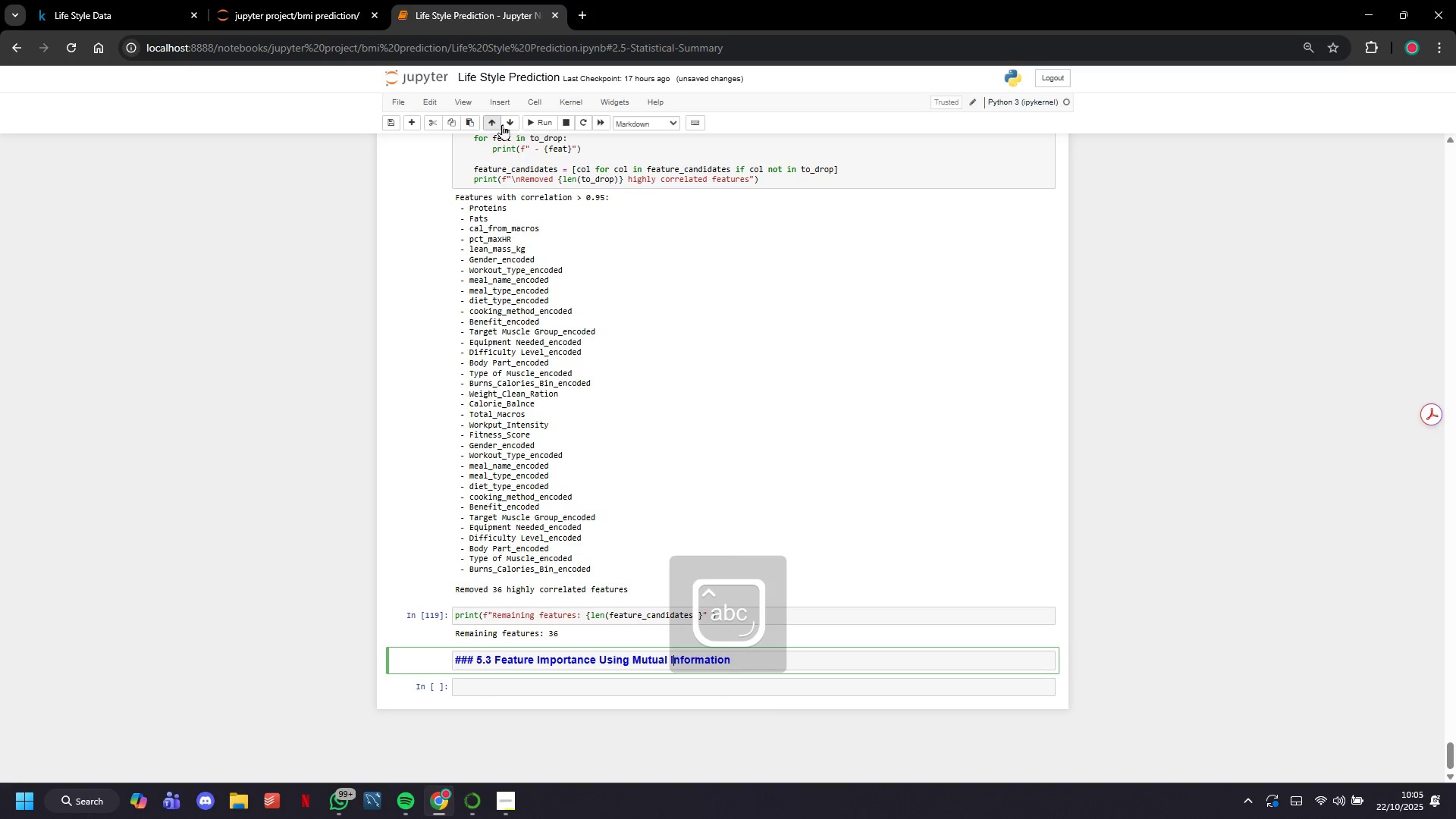 
left_click([524, 124])
 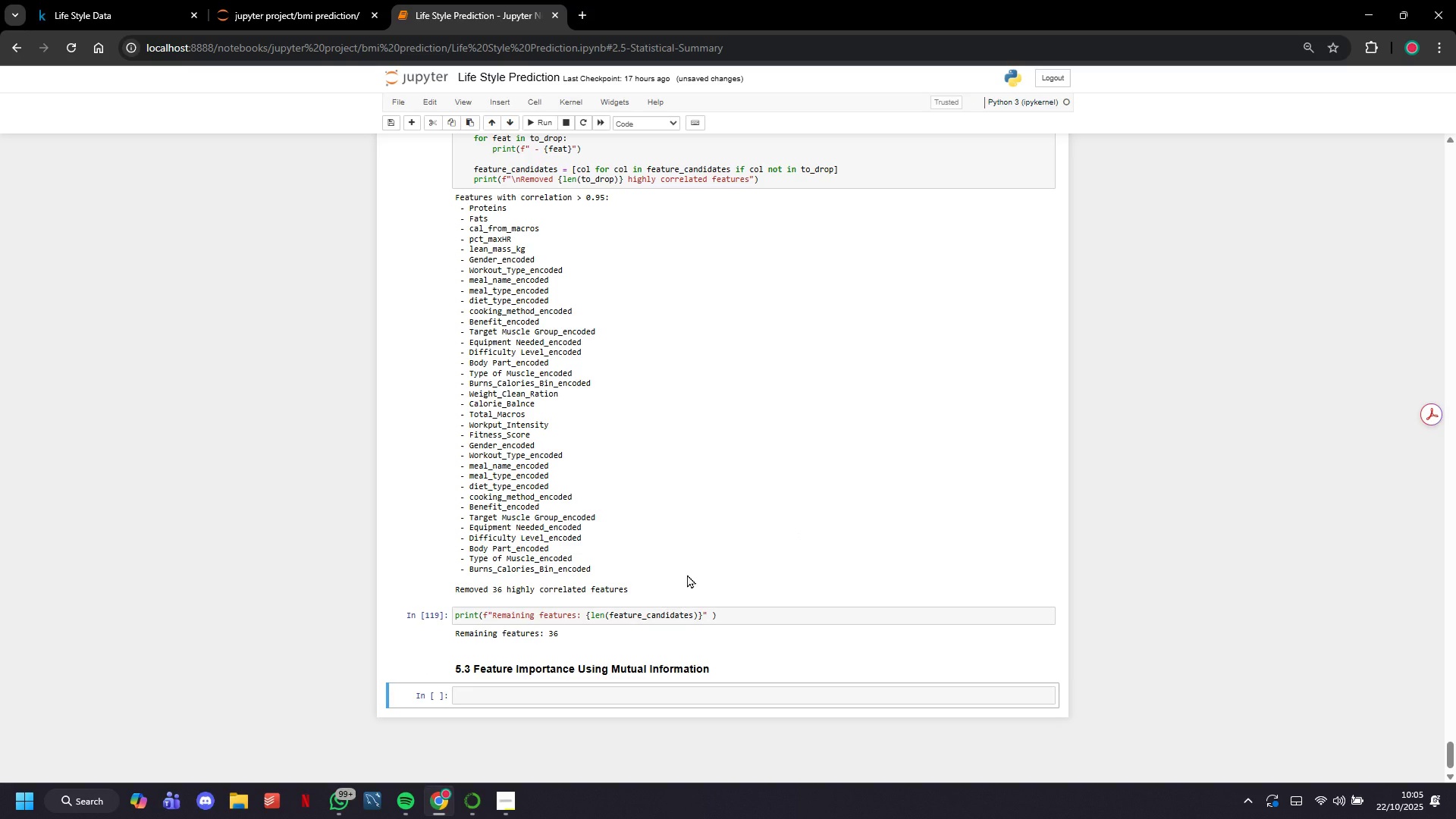 
wait(5.51)
 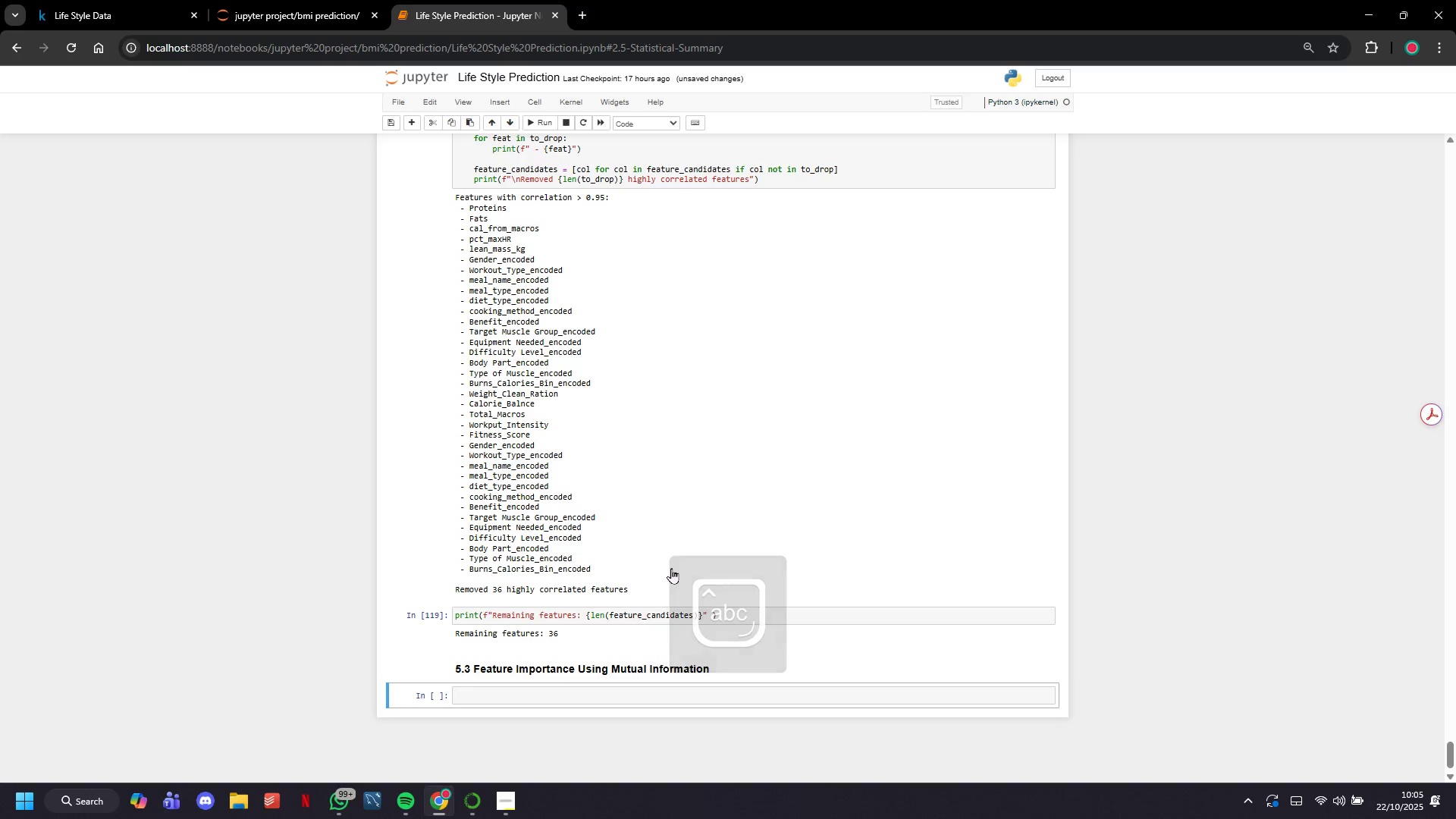 
left_click([677, 690])
 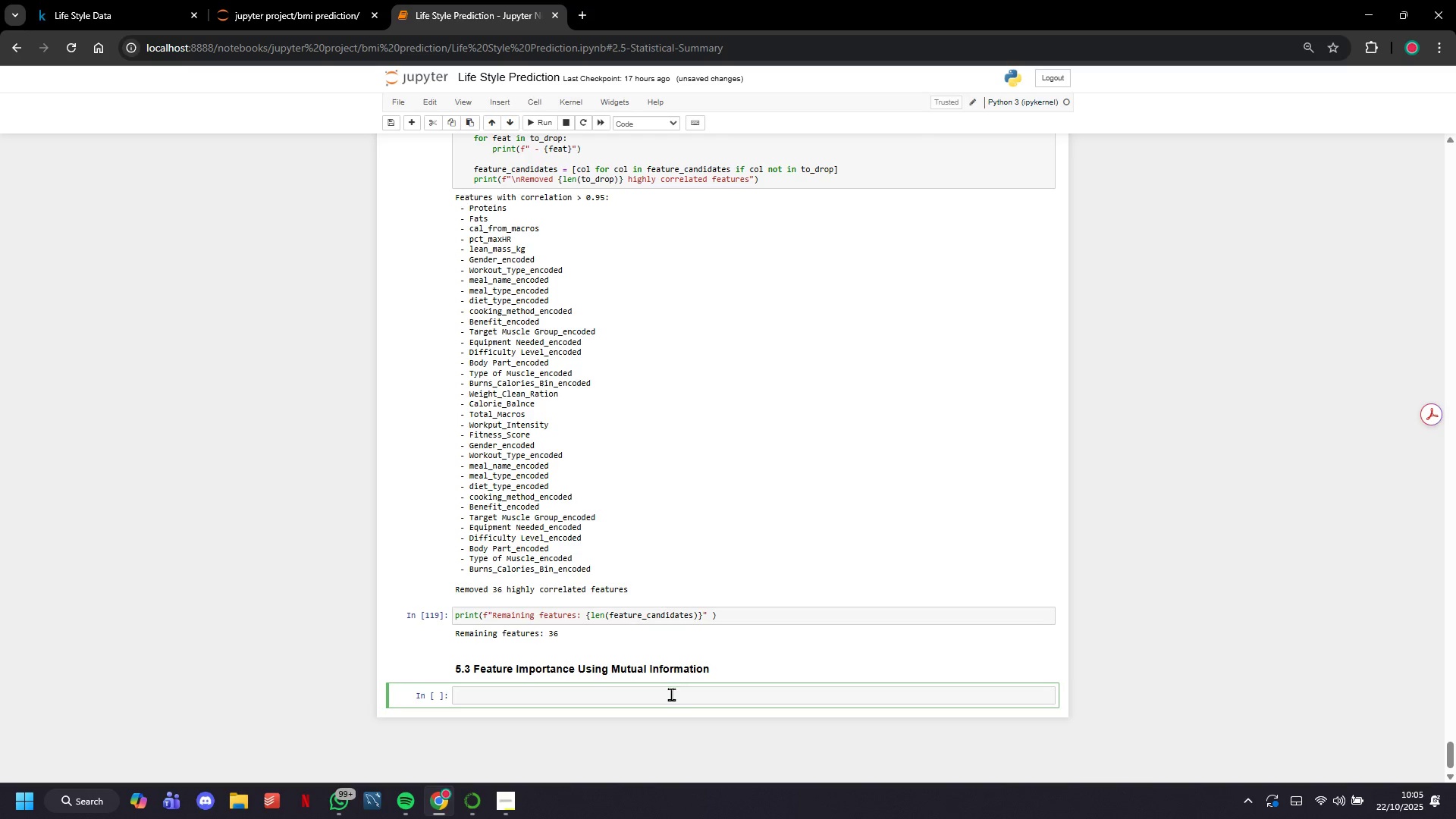 
type(# Prepare data for feature selection)
 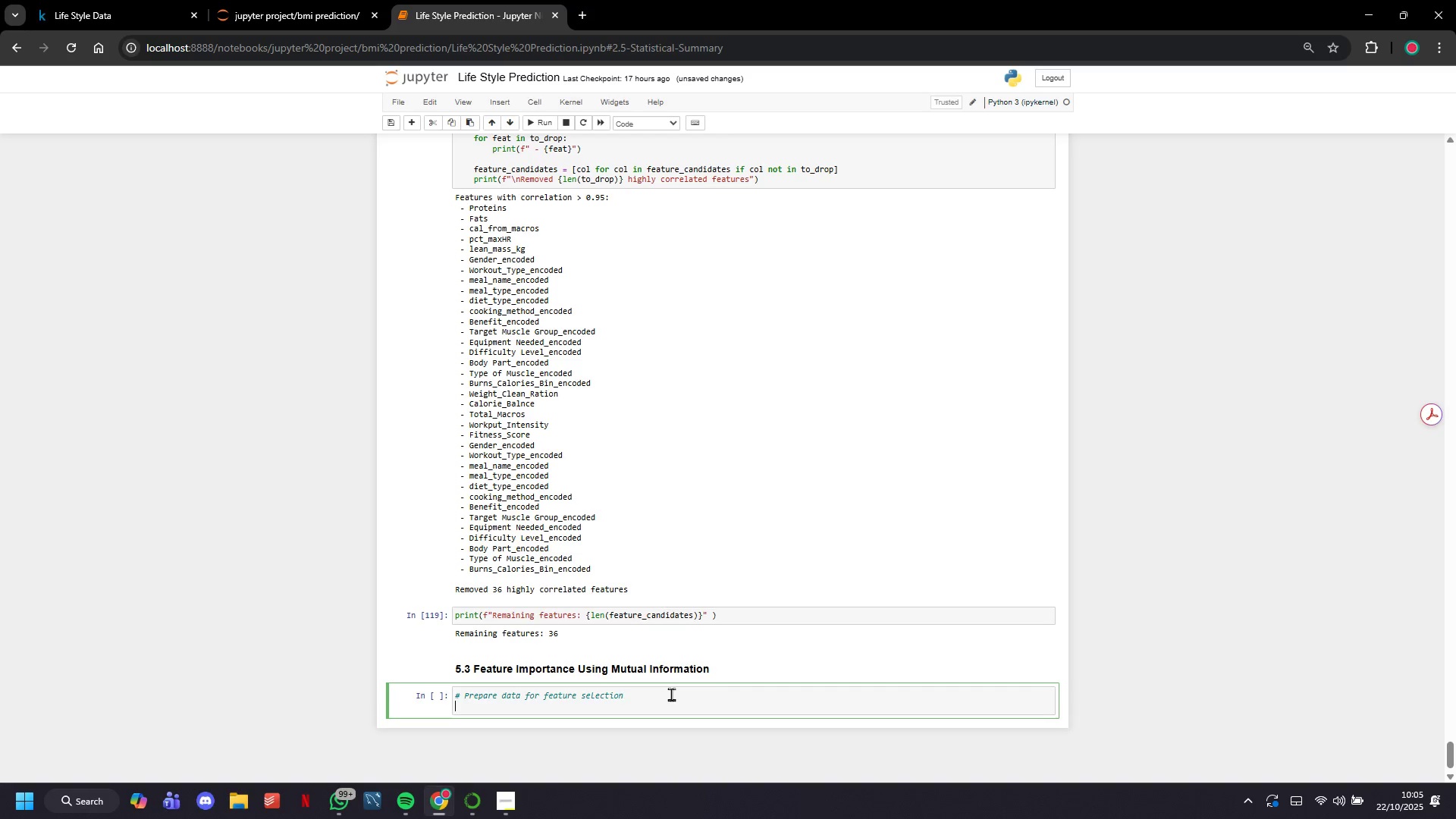 
key(Enter)
 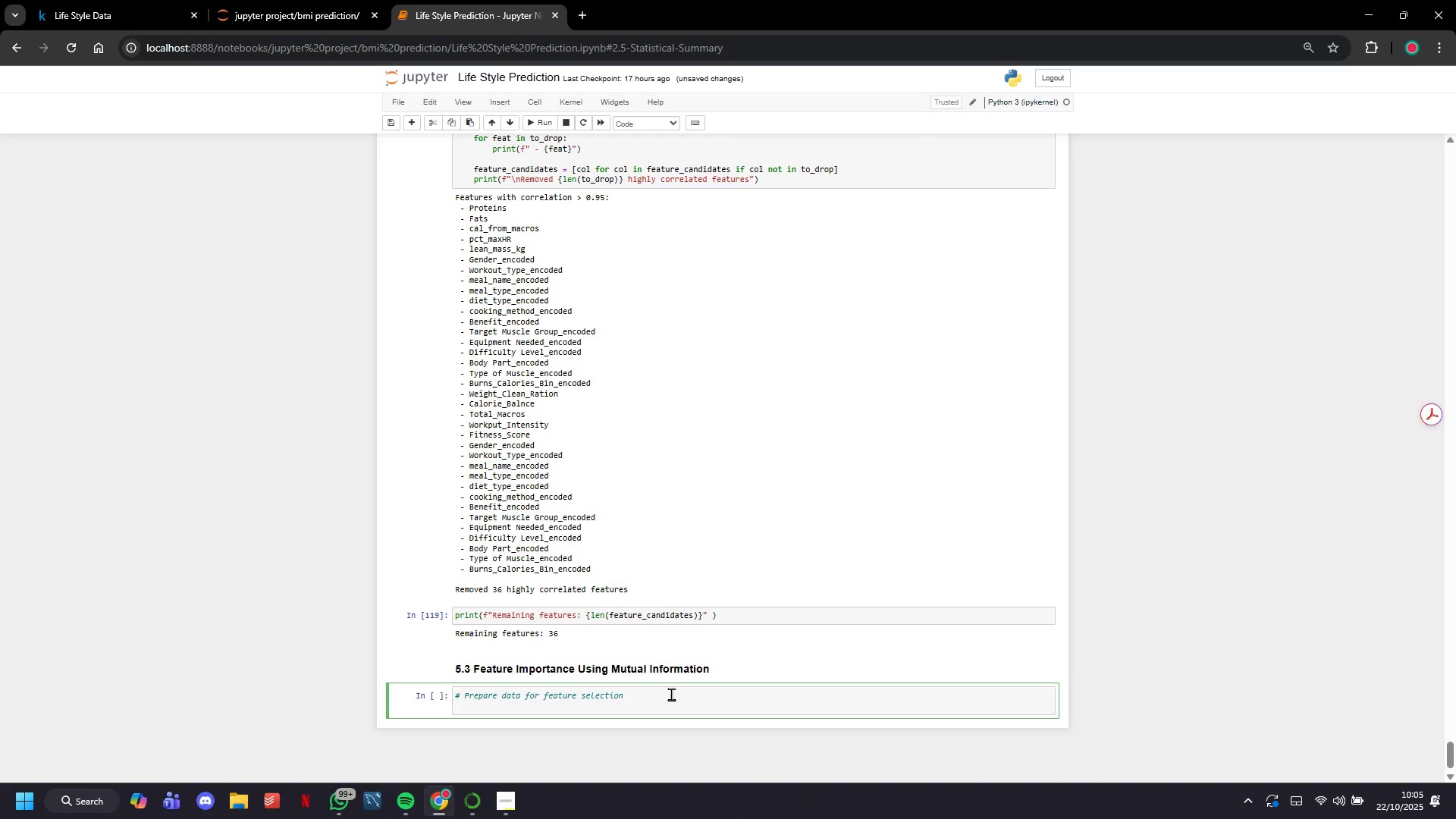 
type(X_preliminary = df_clean[feature_candid)
key(Backspace)
type(dates)
 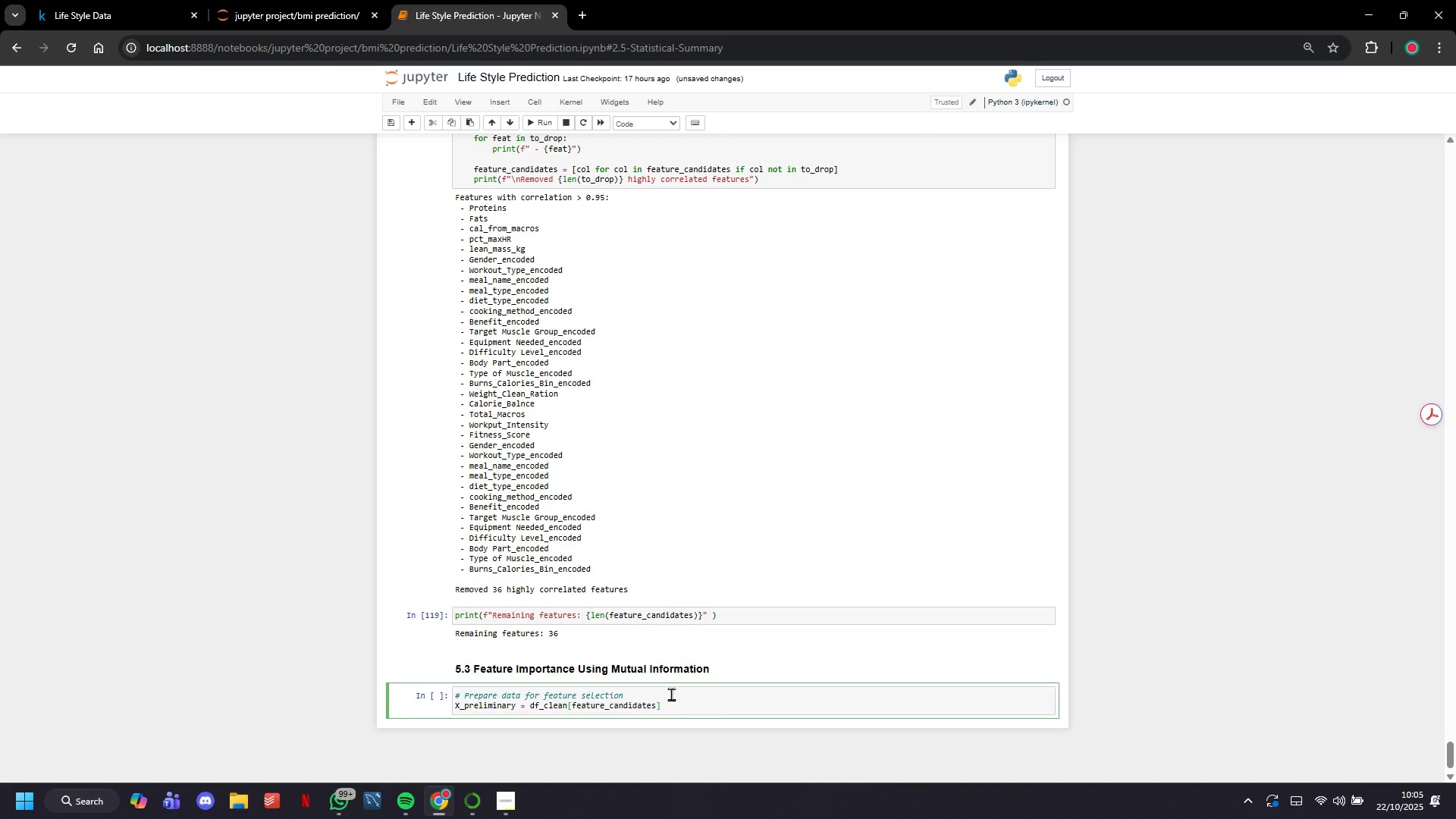 
key(ArrowRight)
 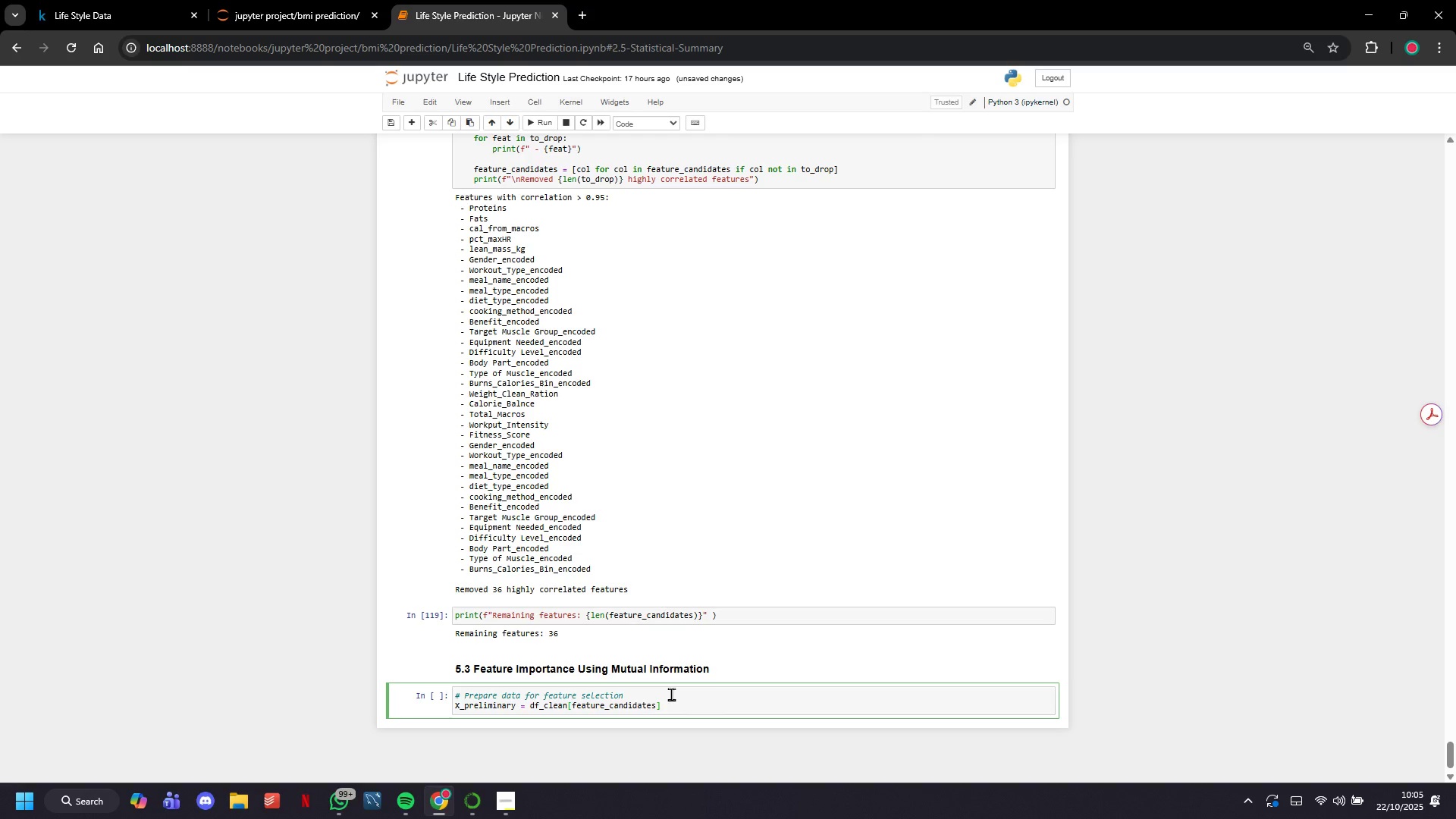 
type(.fillna(0)
 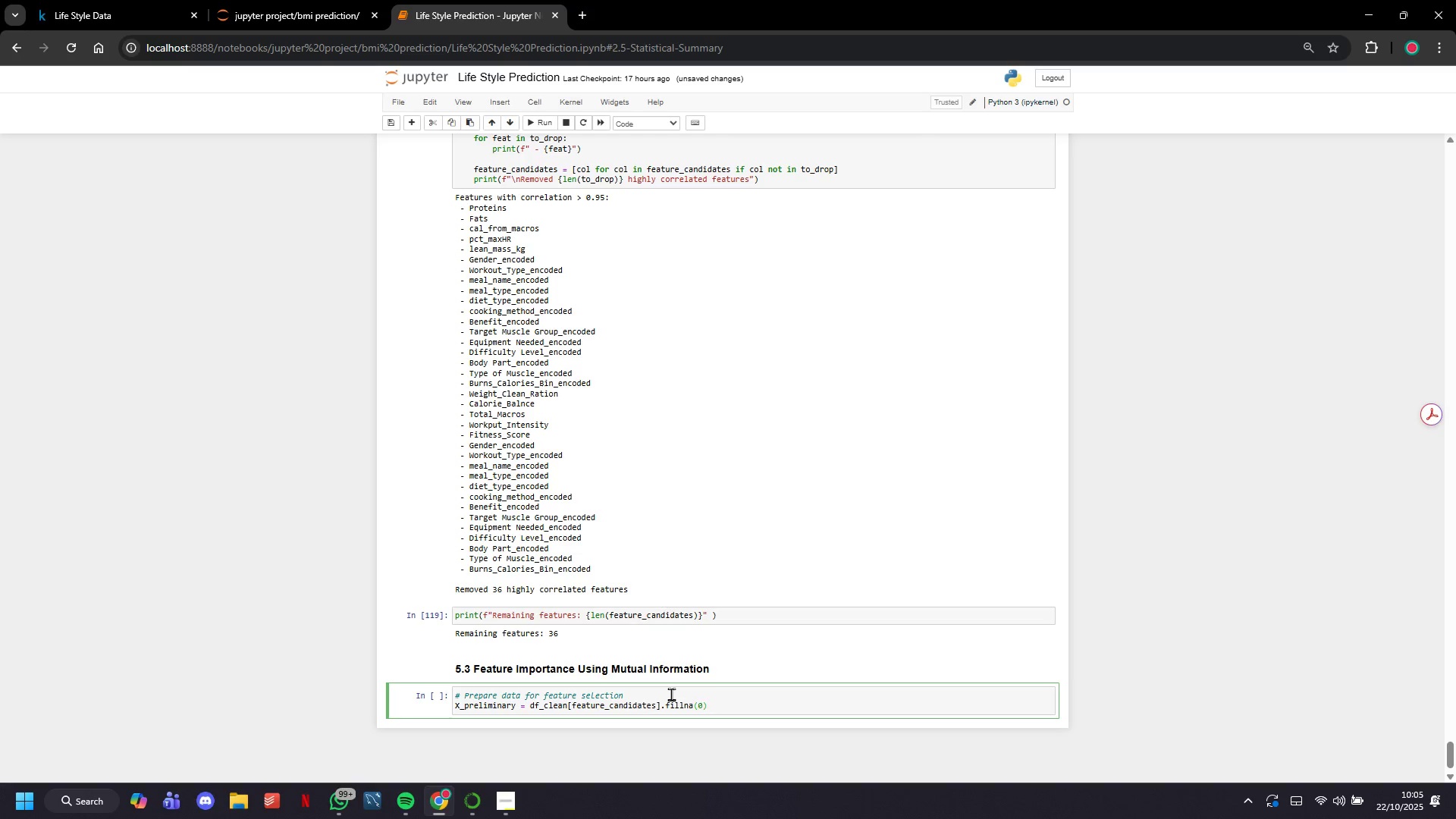 
key(ArrowRight)
 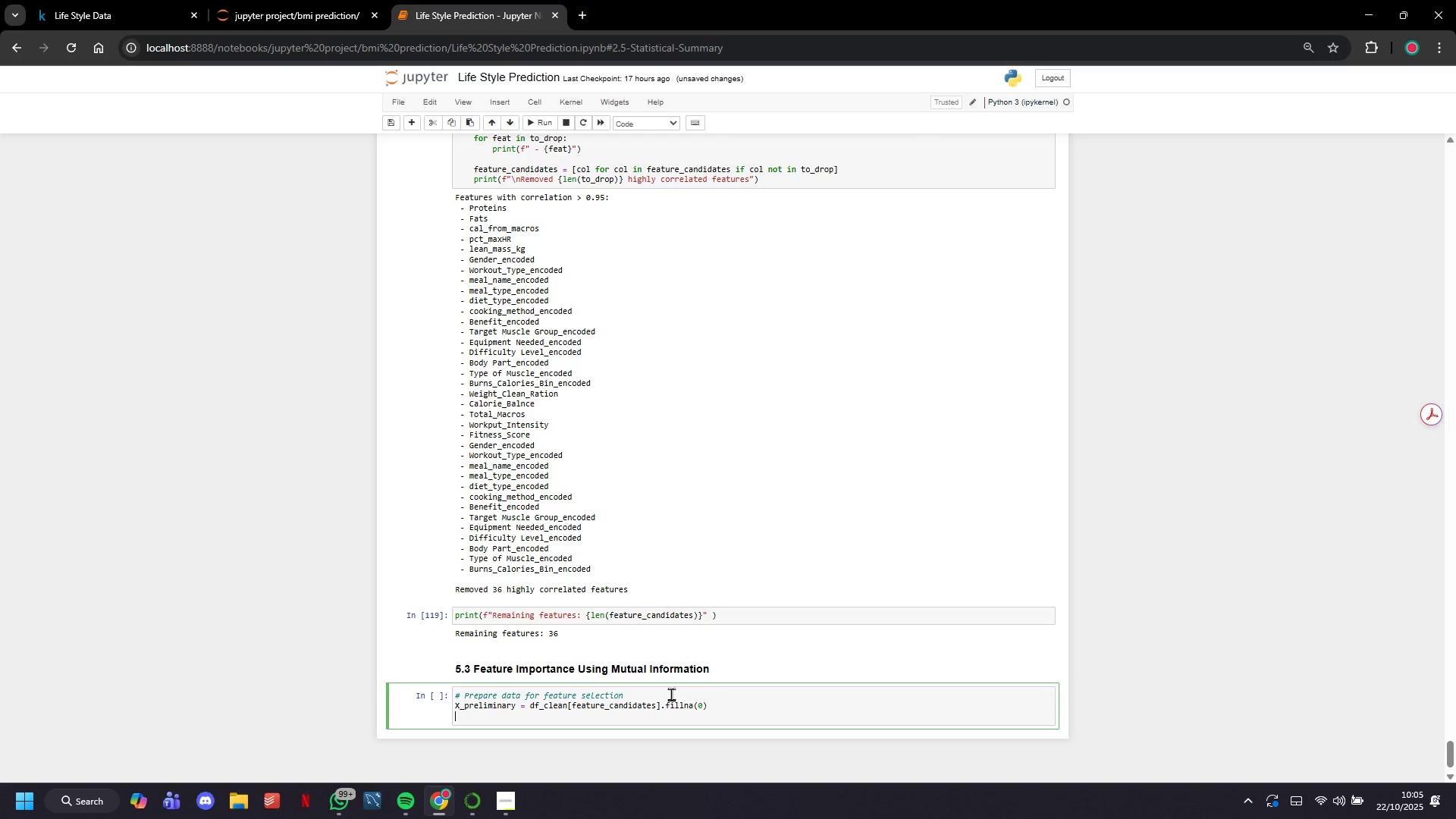 
key(Enter)
 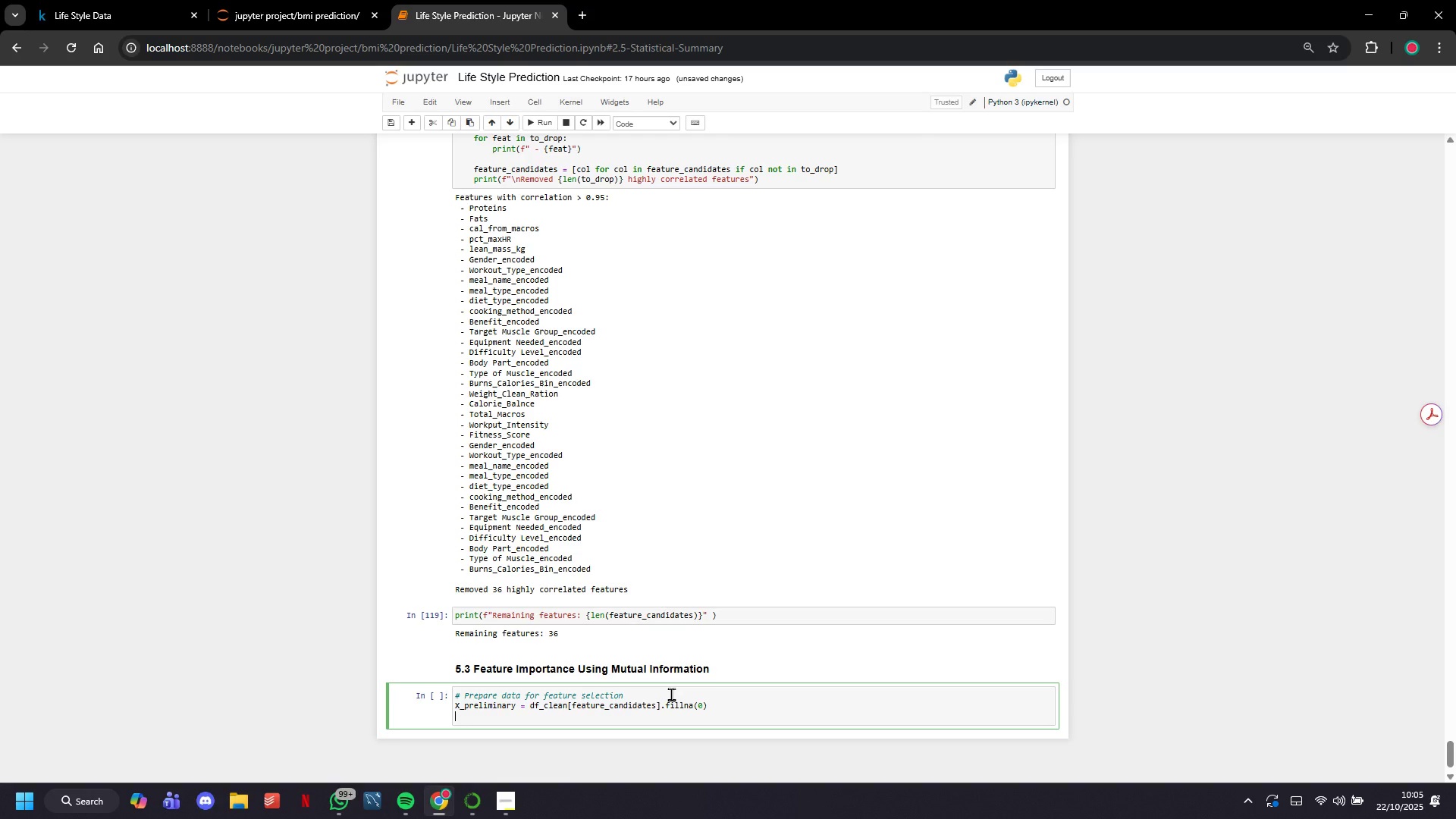 
type(y= df_clean['BMI)
 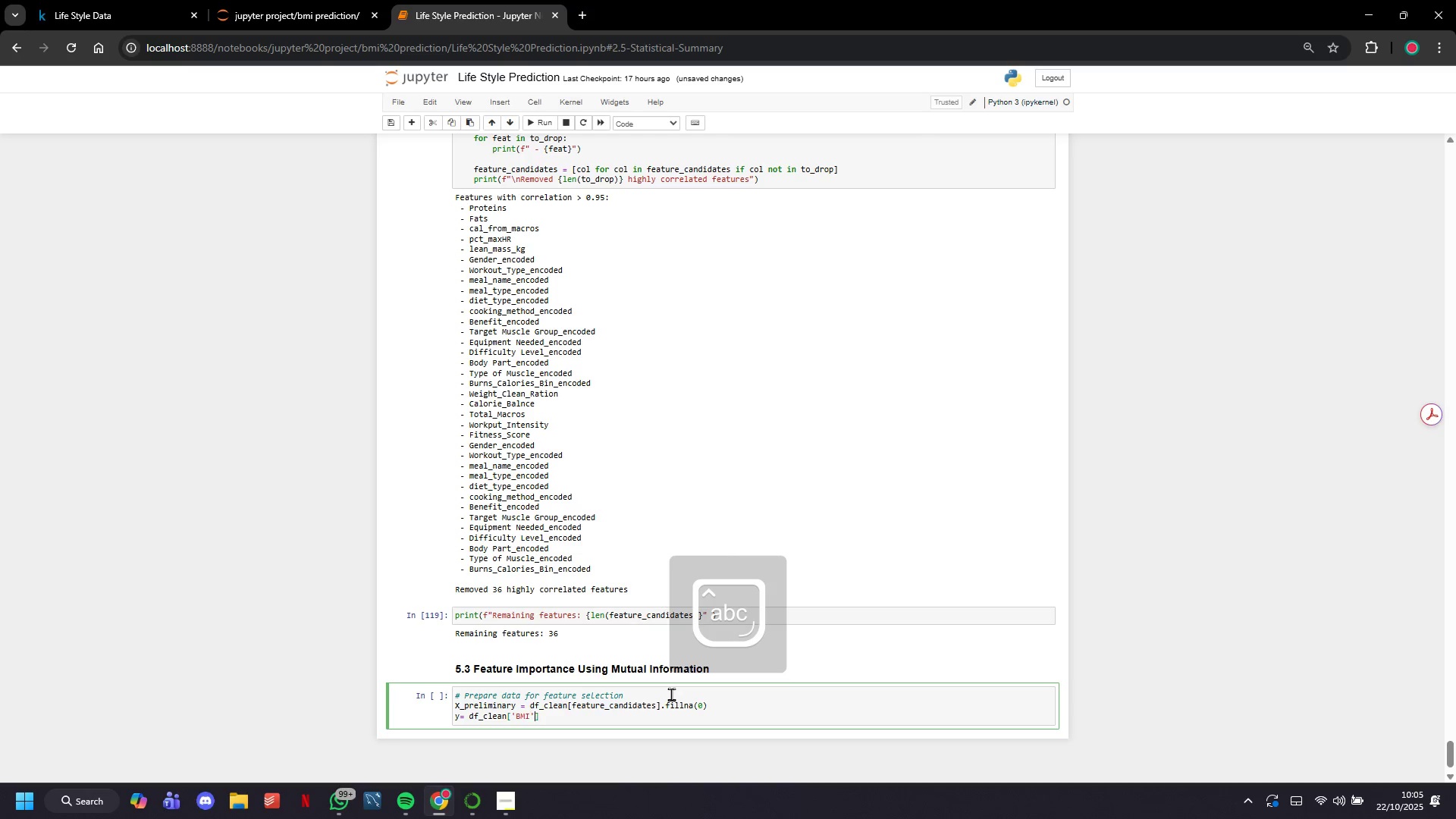 
key(ArrowRight)
 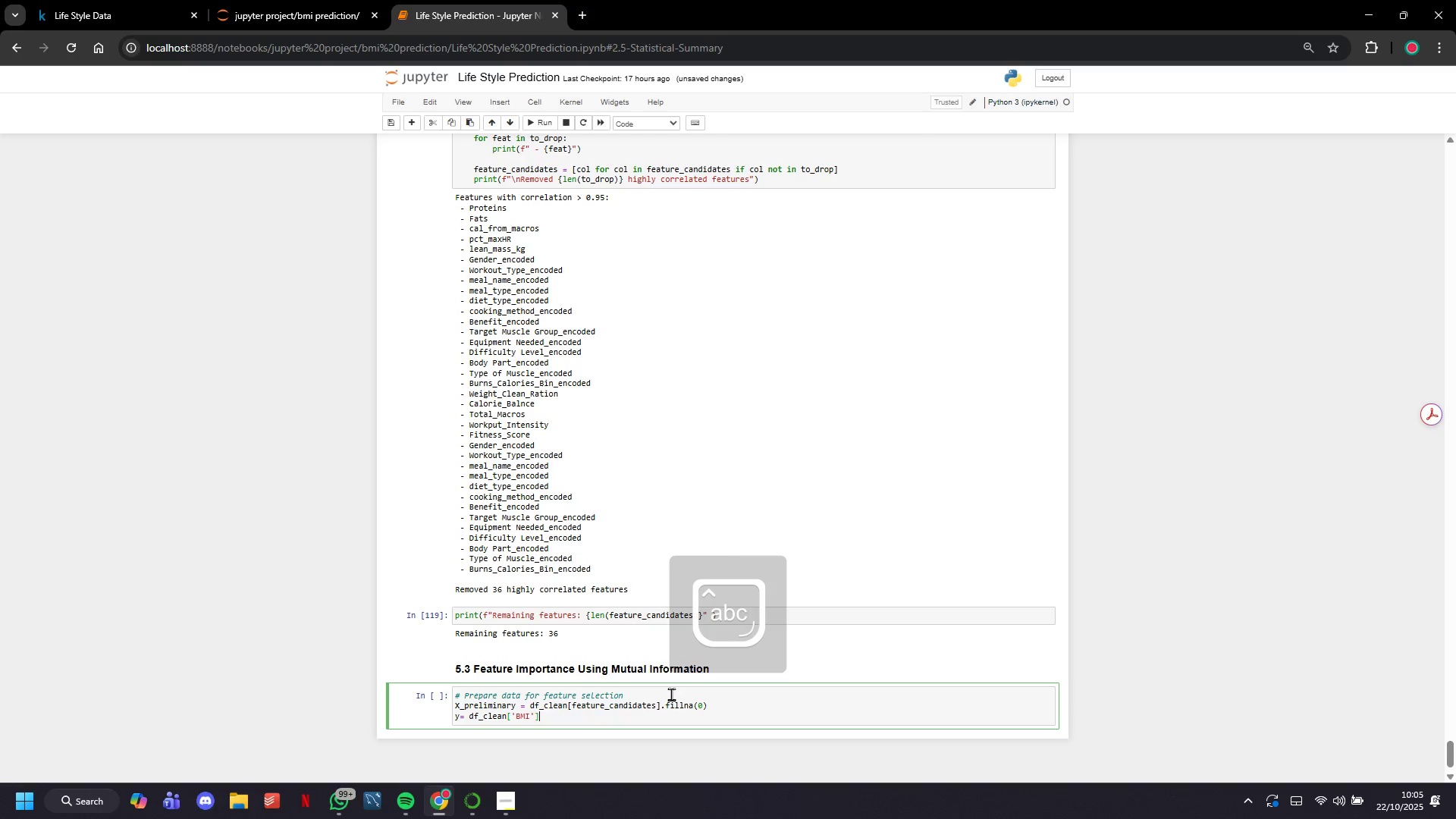 
key(ArrowRight)
 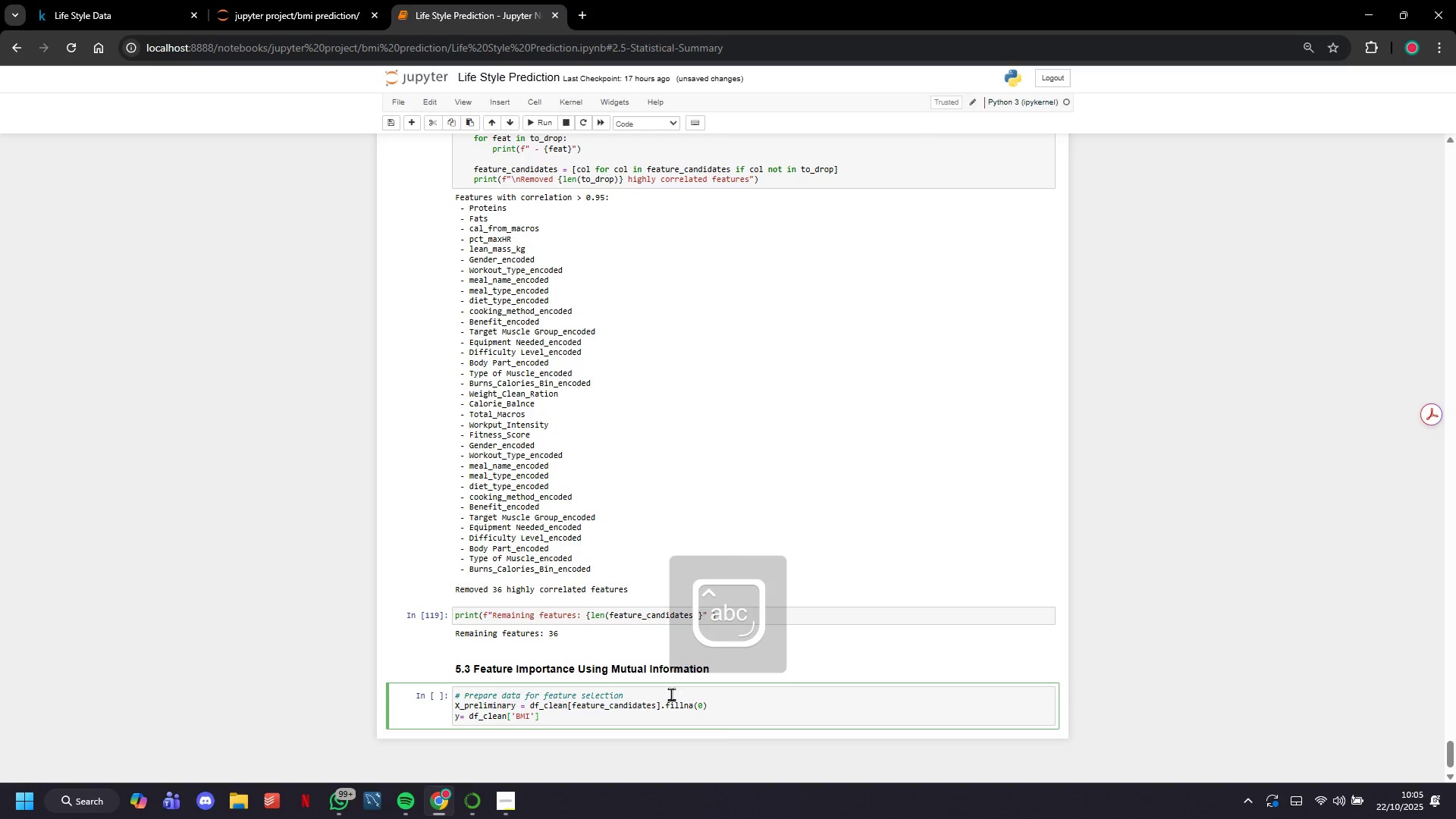 
key(Enter)
 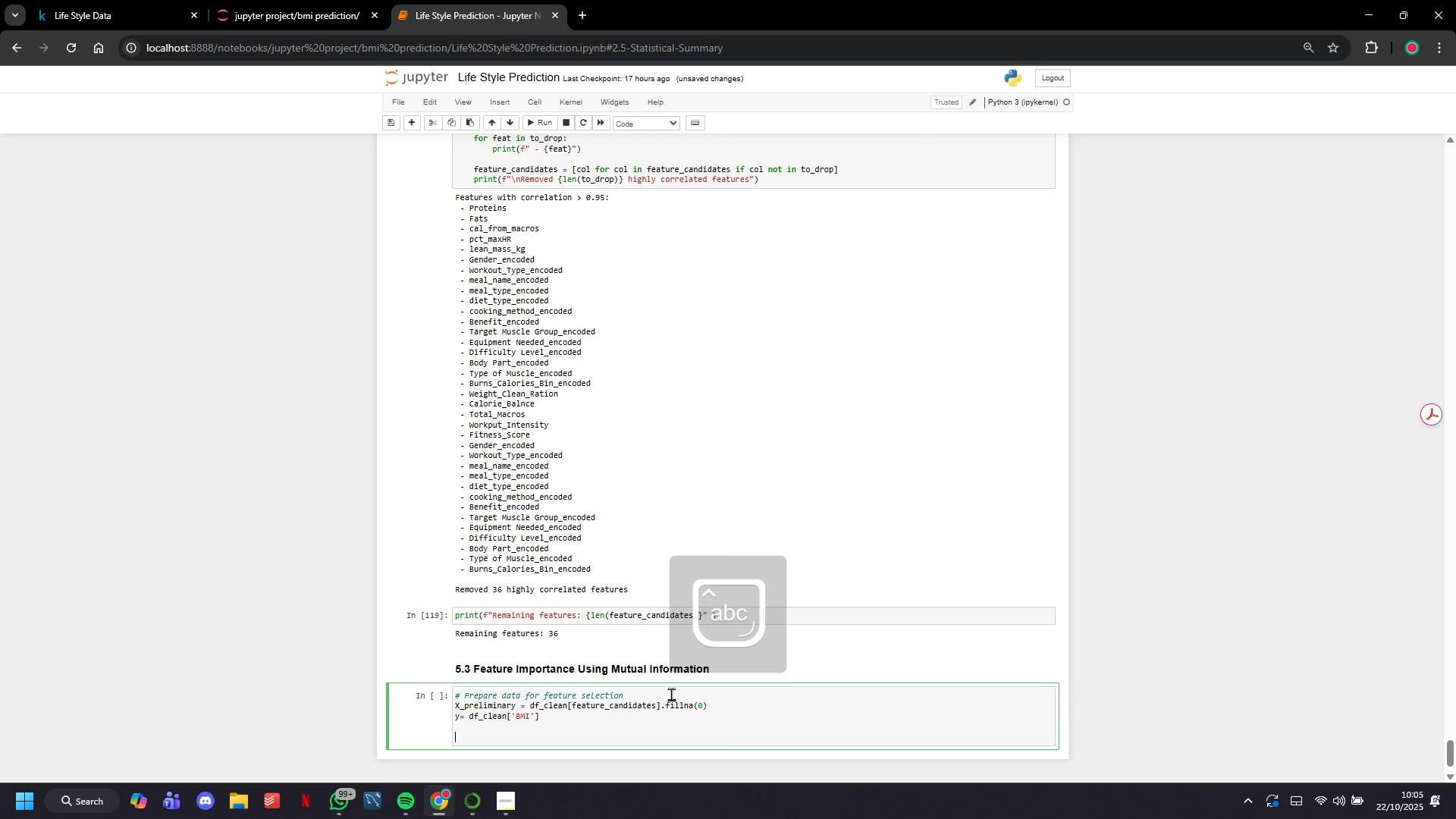 
key(Enter)
 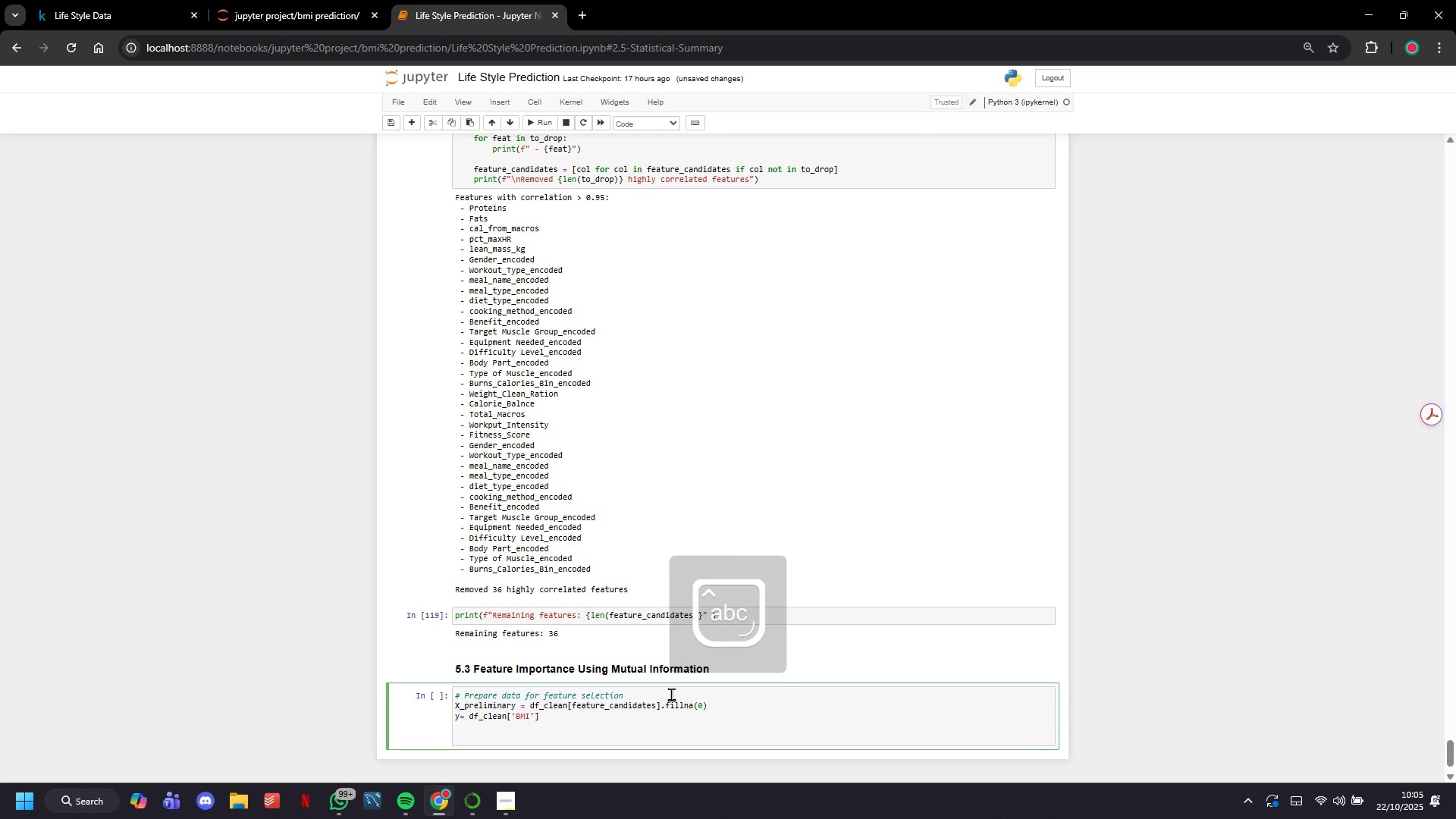 
key(Shift+3)
 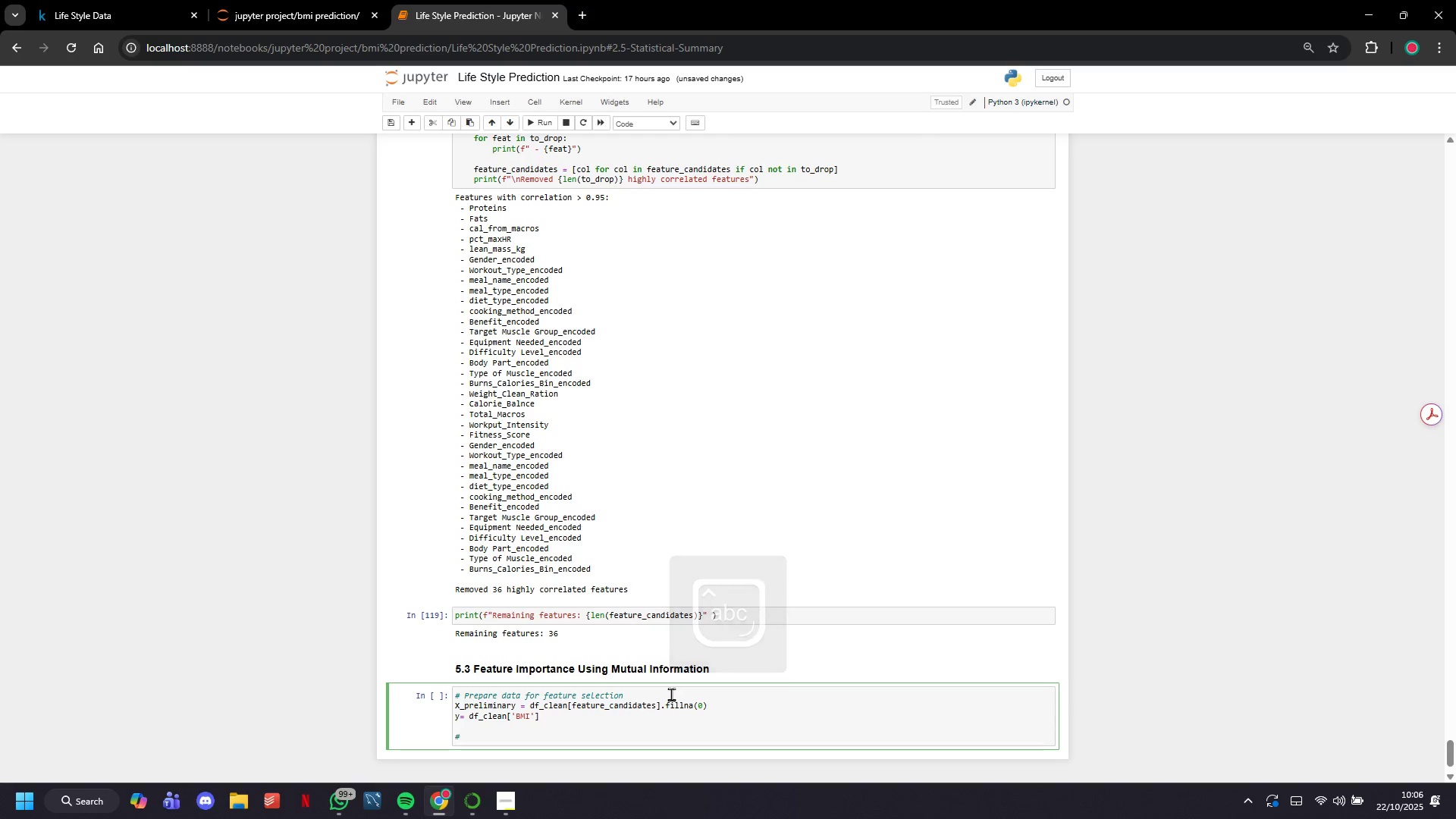 
key(Space)
 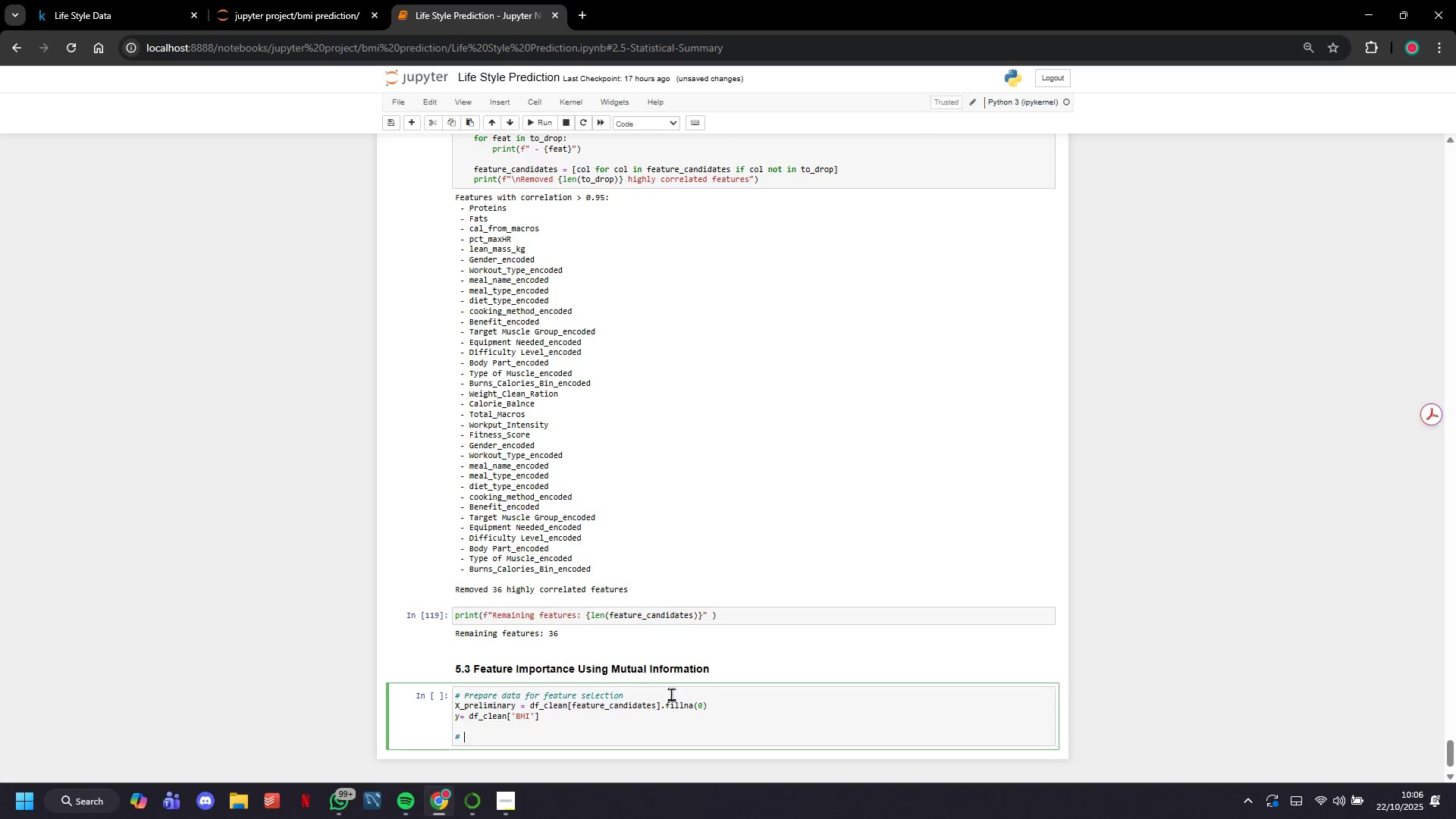 
key(Backspace)
 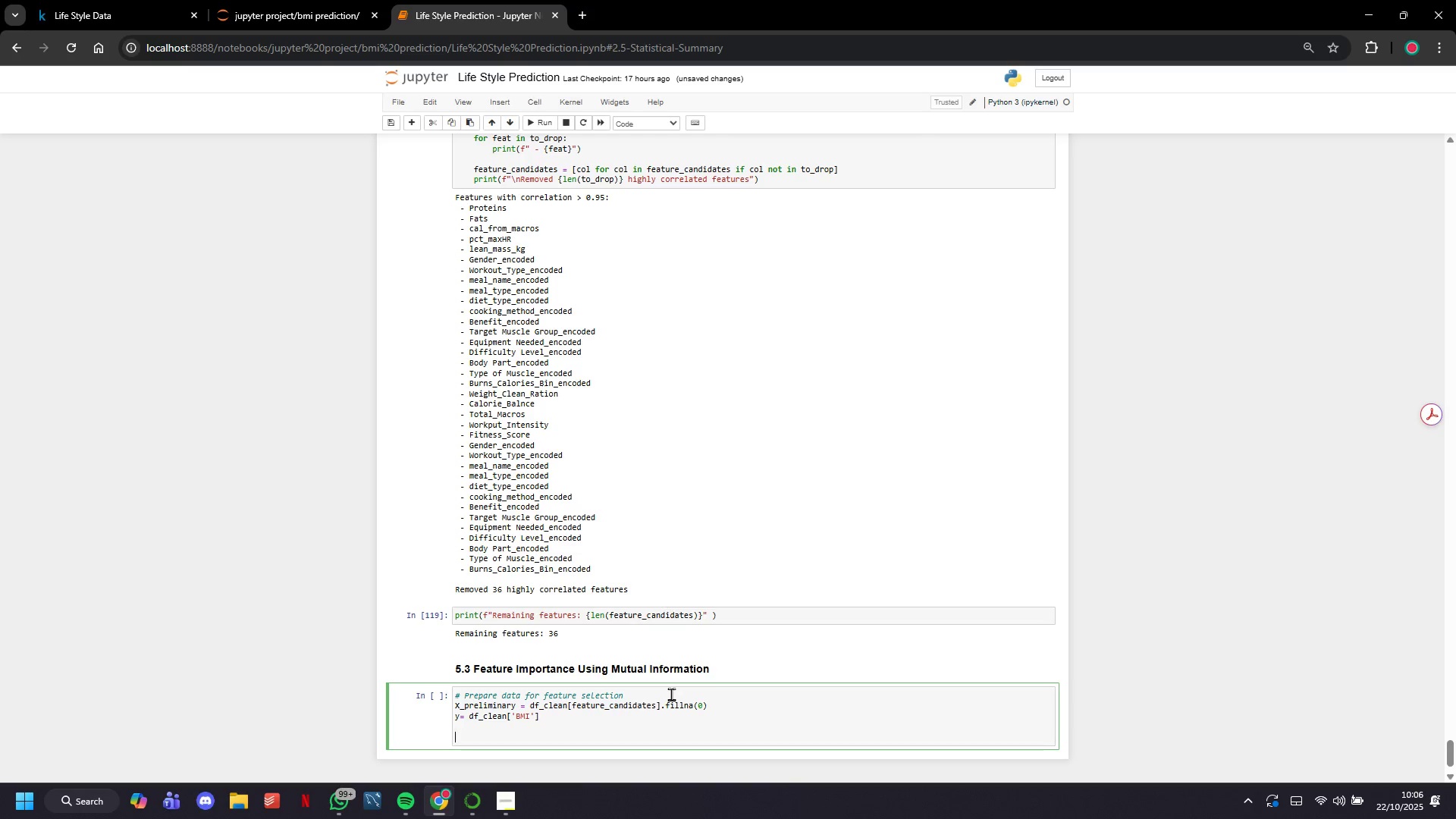 
key(Backspace)
 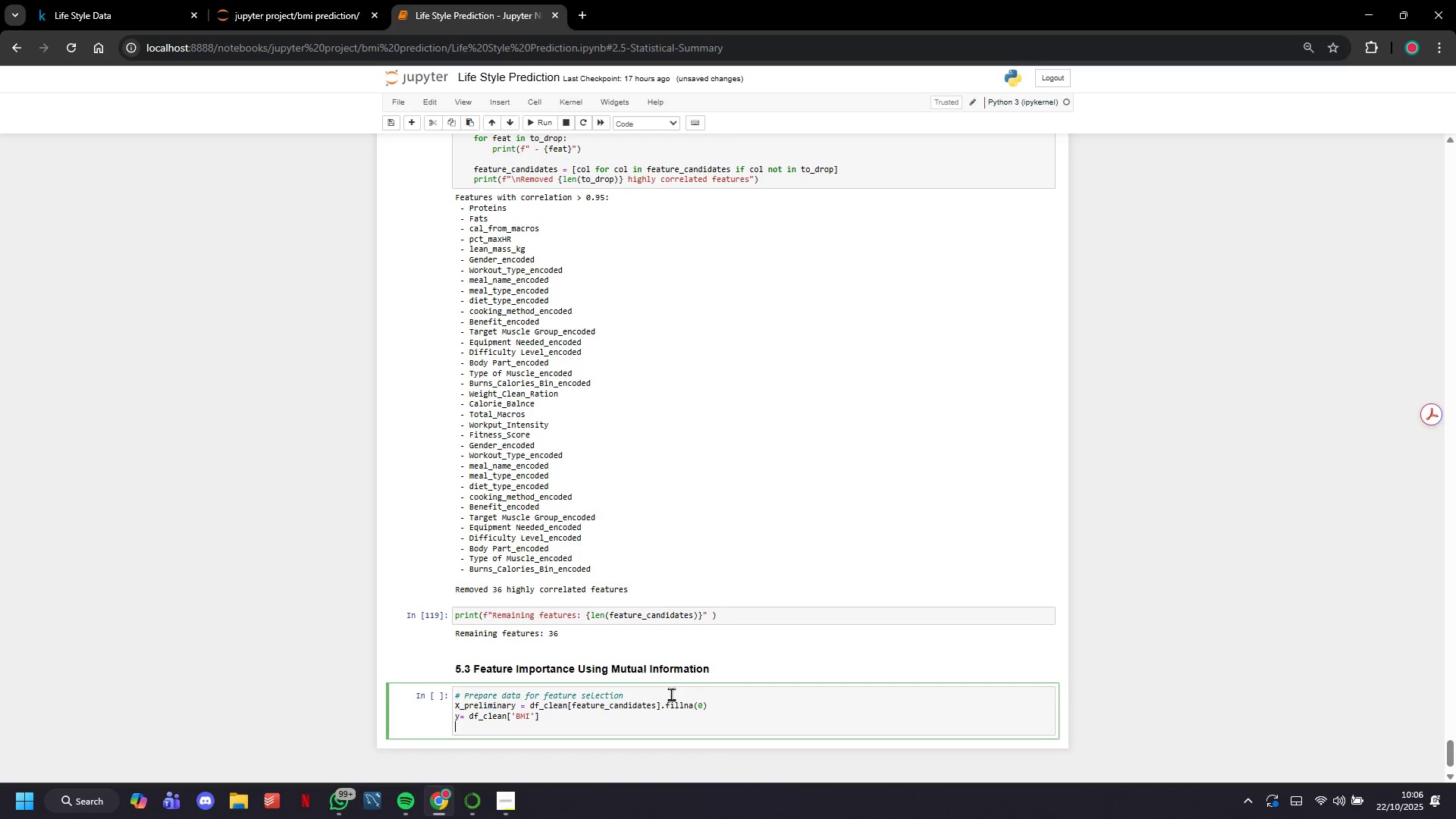 
key(Backspace)
 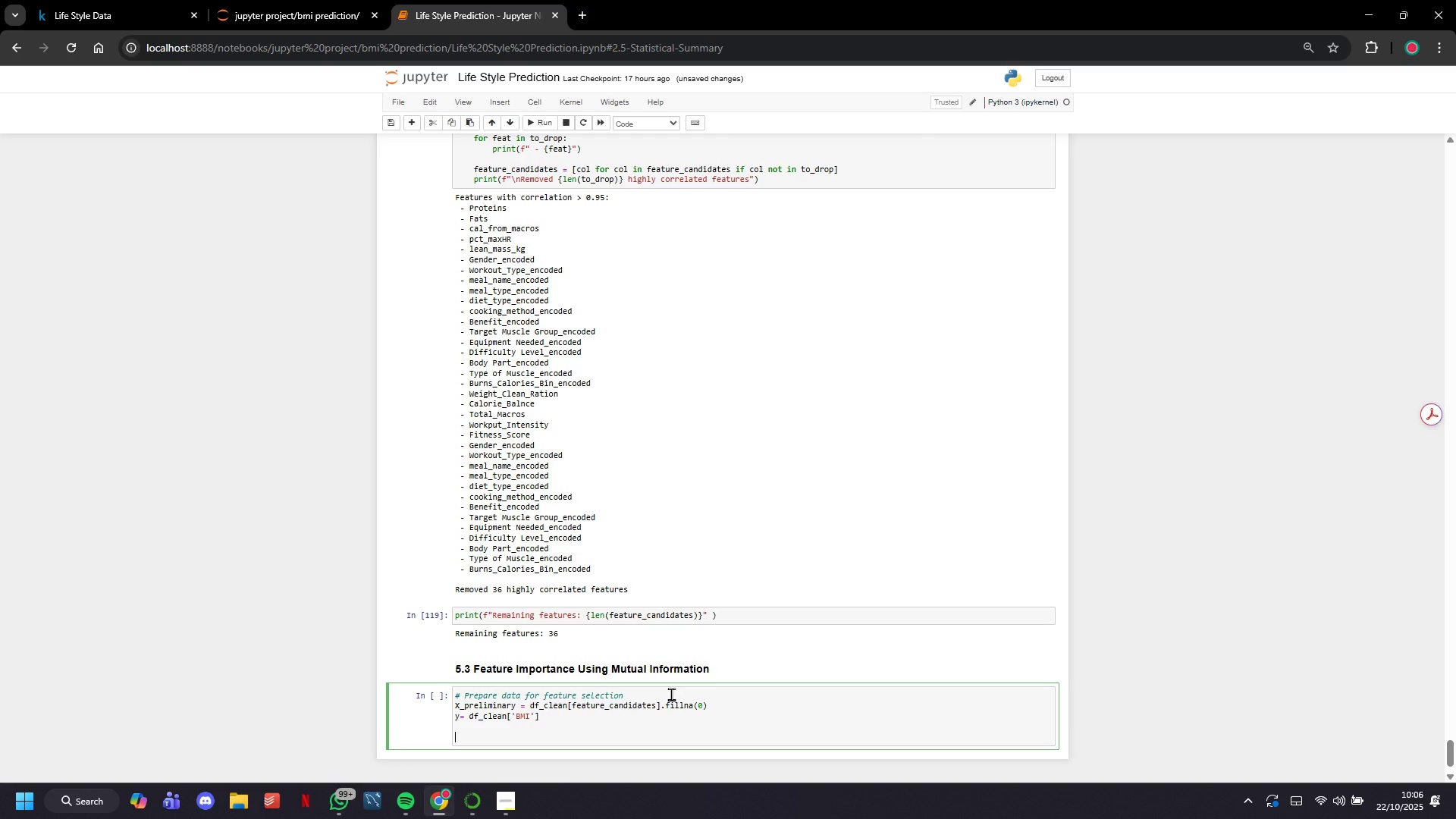 
key(Enter)
 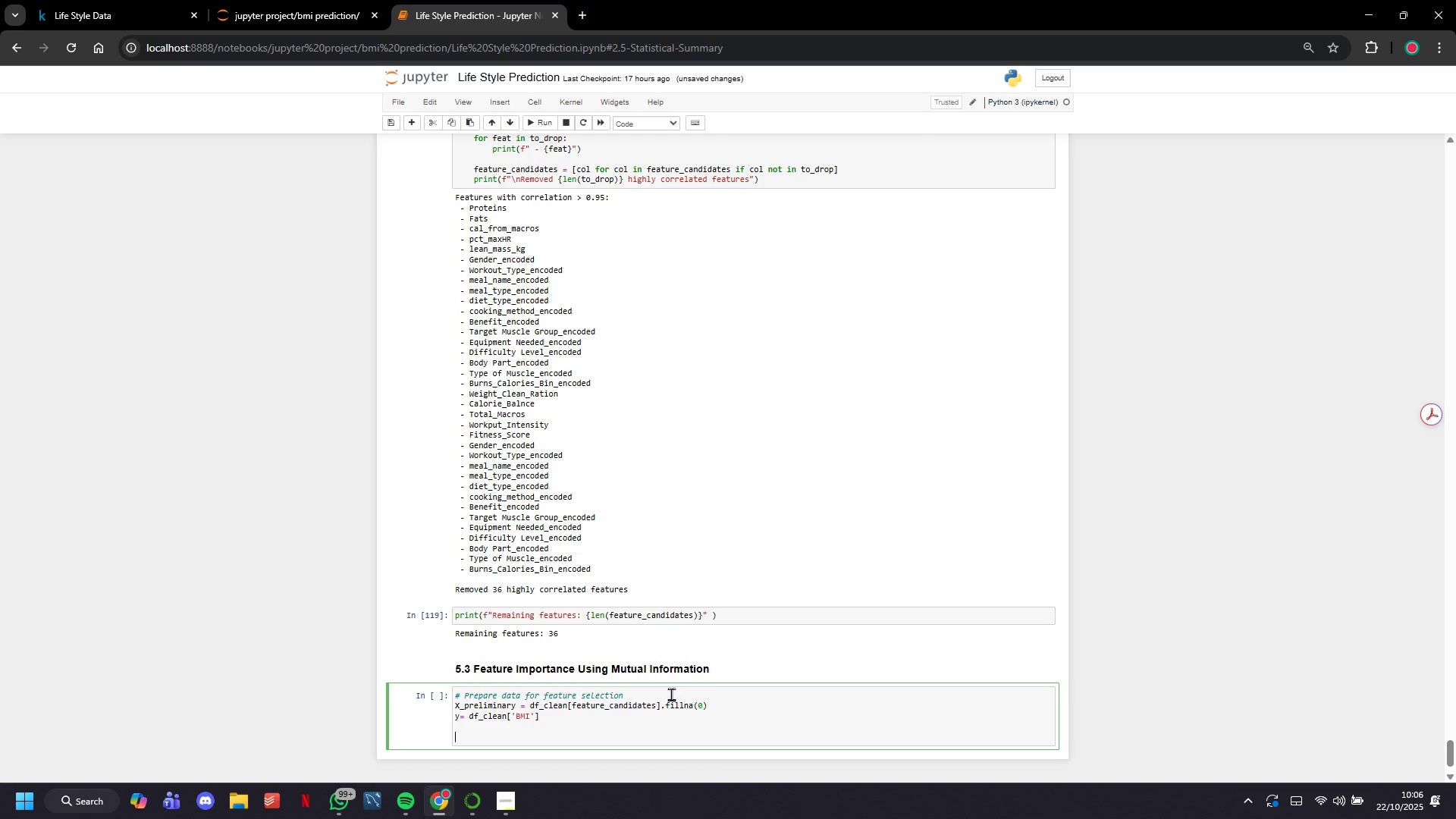 
type(# Calculate mutual information scores)
 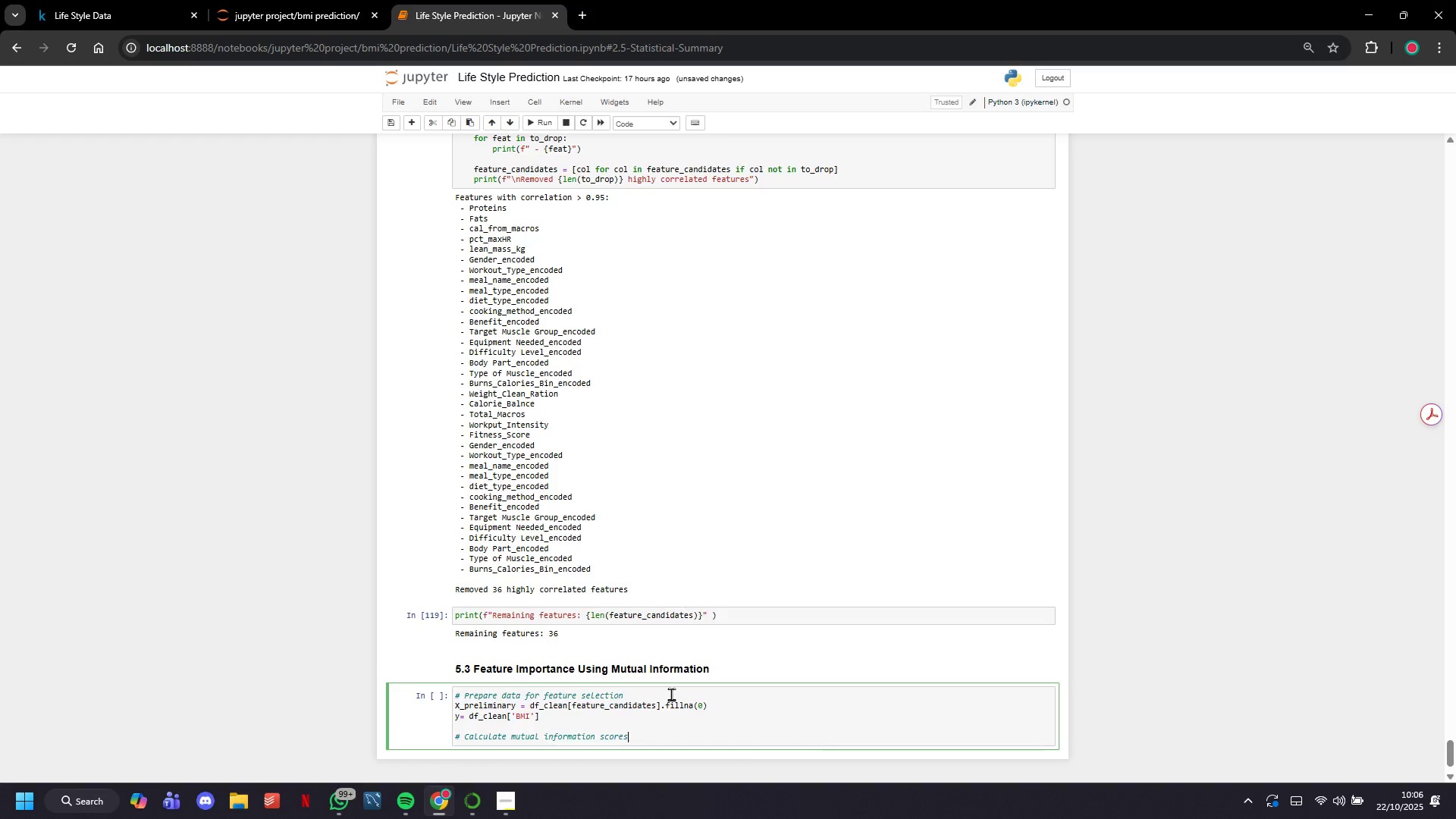 
key(Shift+ShiftRight)
 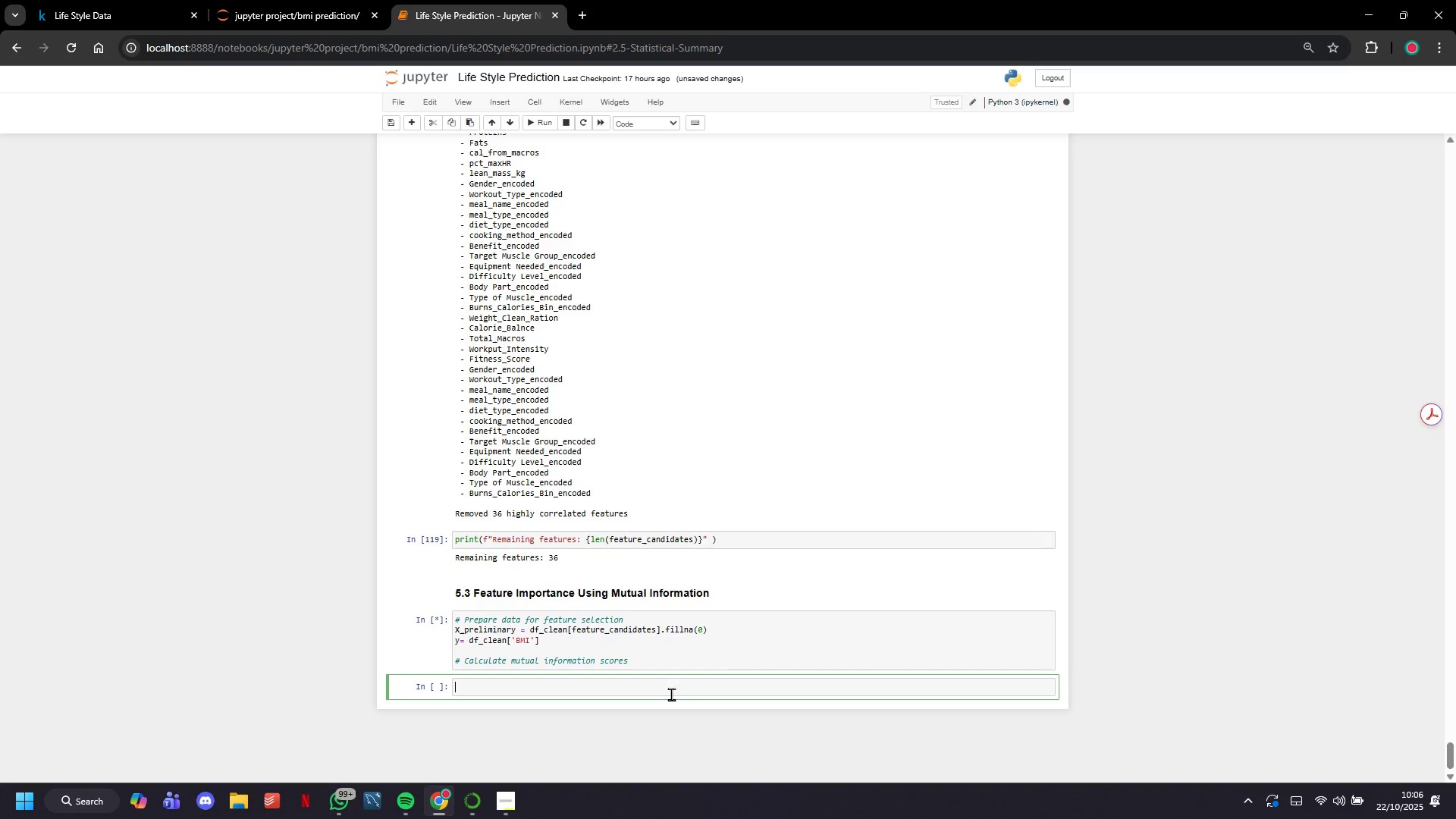 
key(Shift+Enter)
 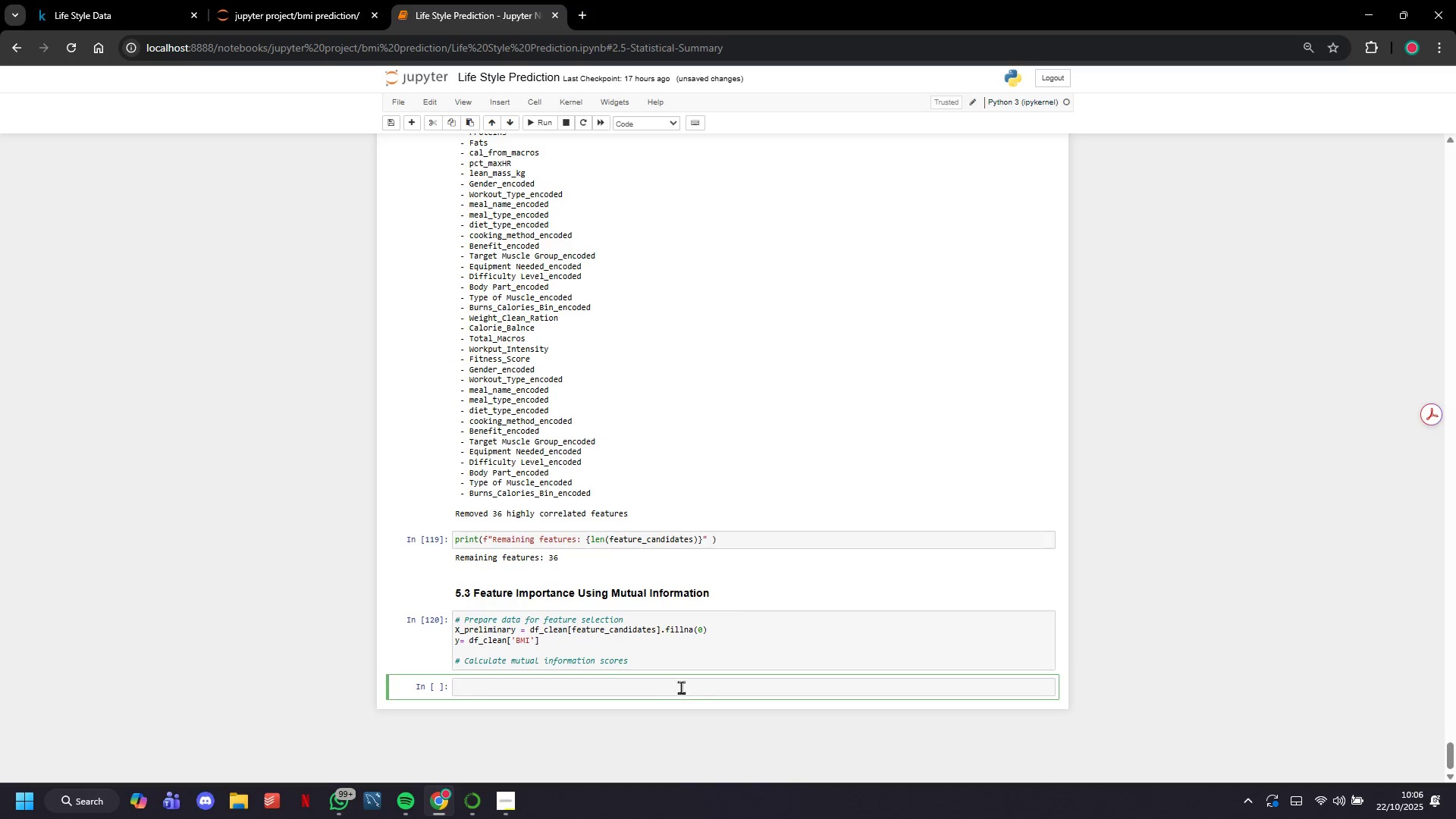 
left_click([688, 675])
 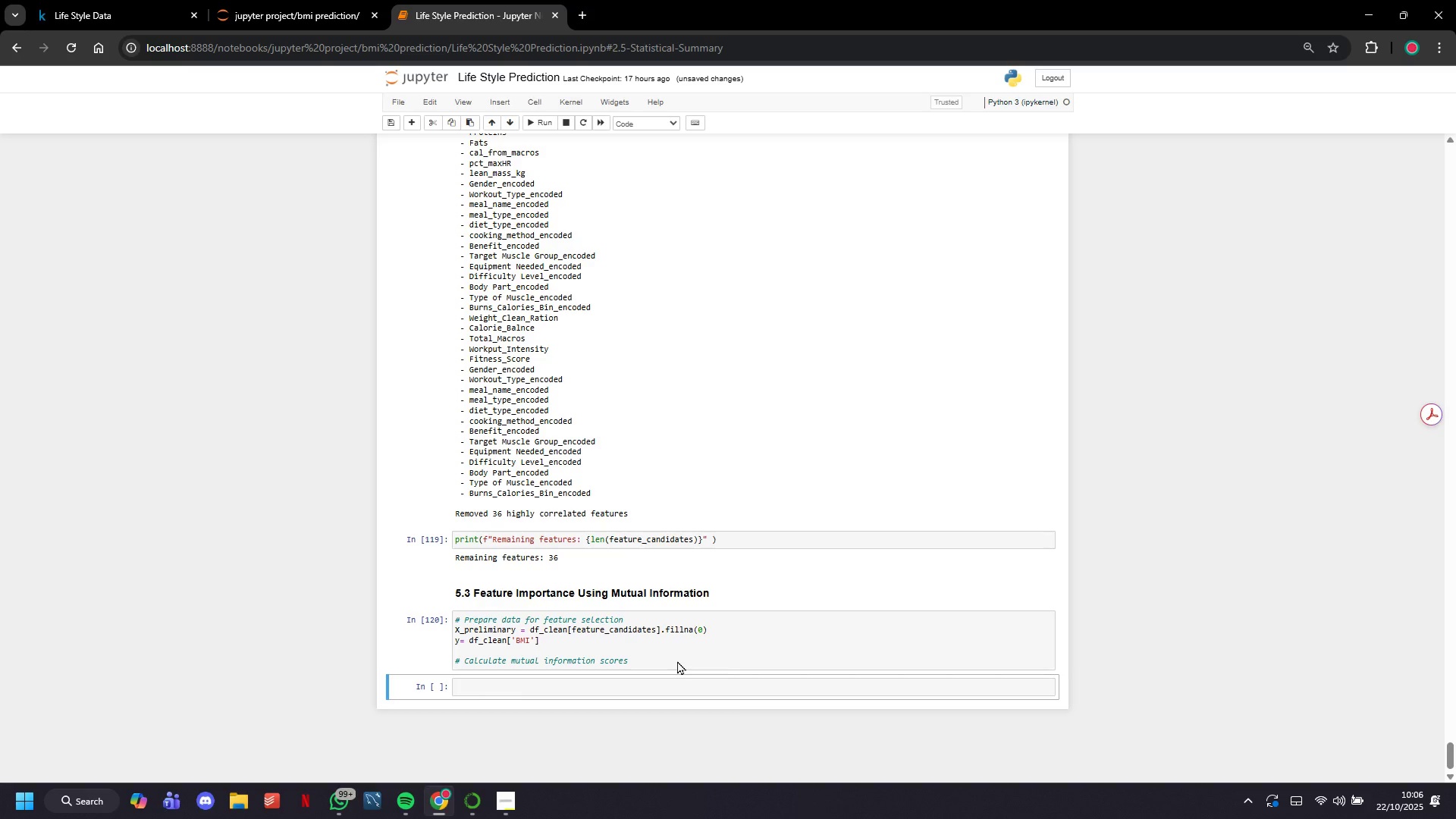 
left_click([677, 661])
 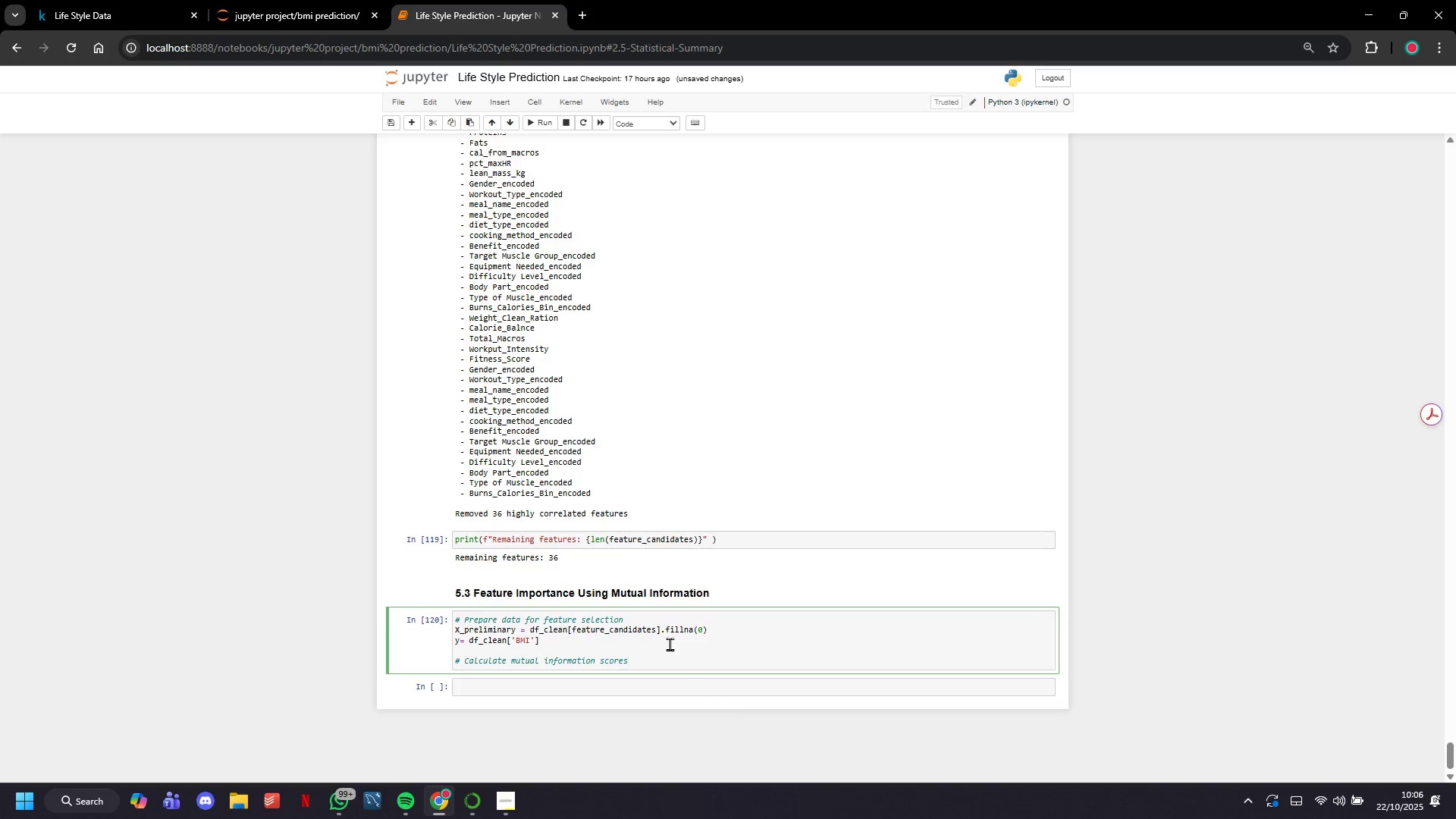 
key(Enter)
 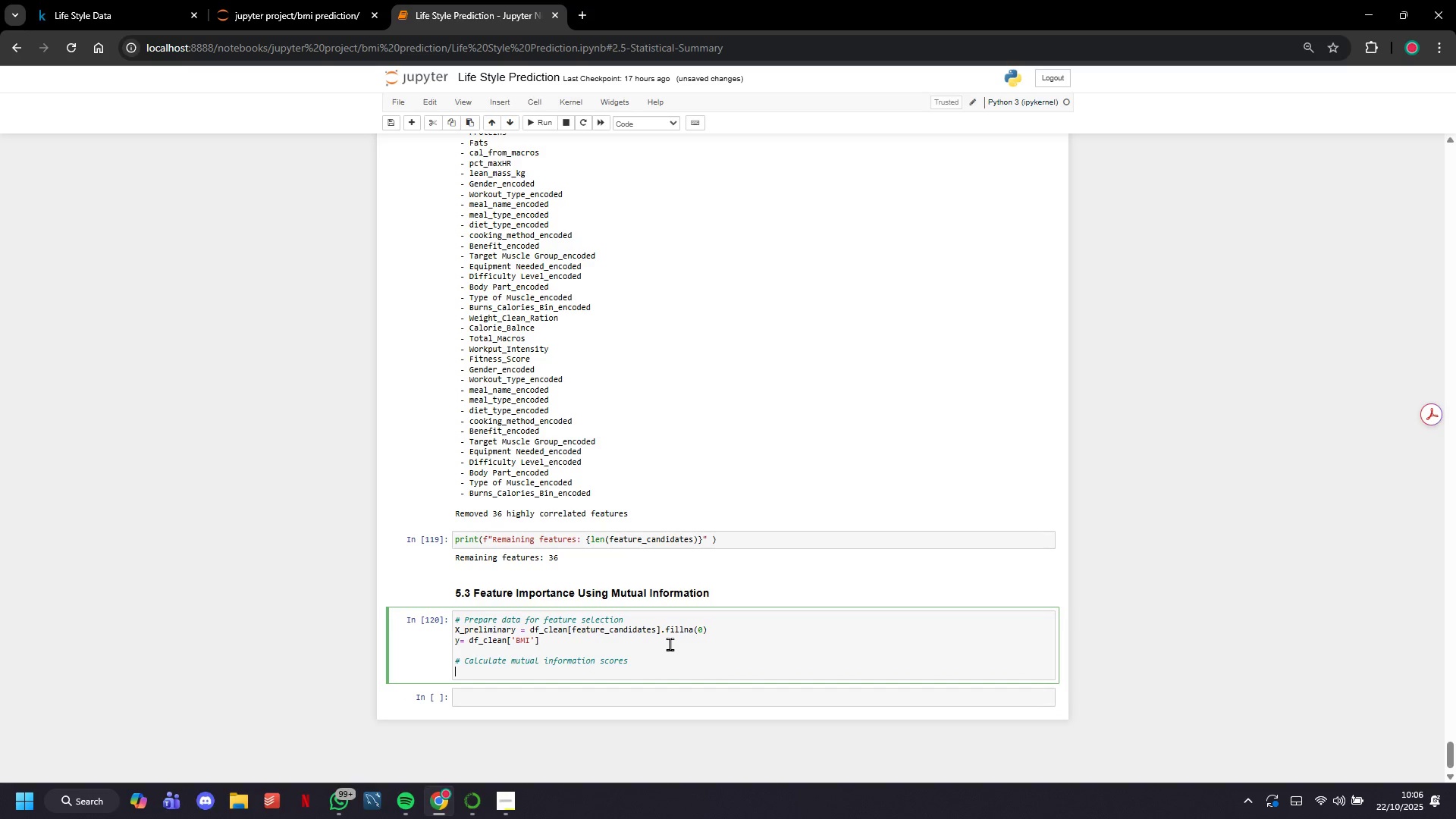 
type(mi_scores = mutual_info_regression )
key(Backspace)
type((X)
 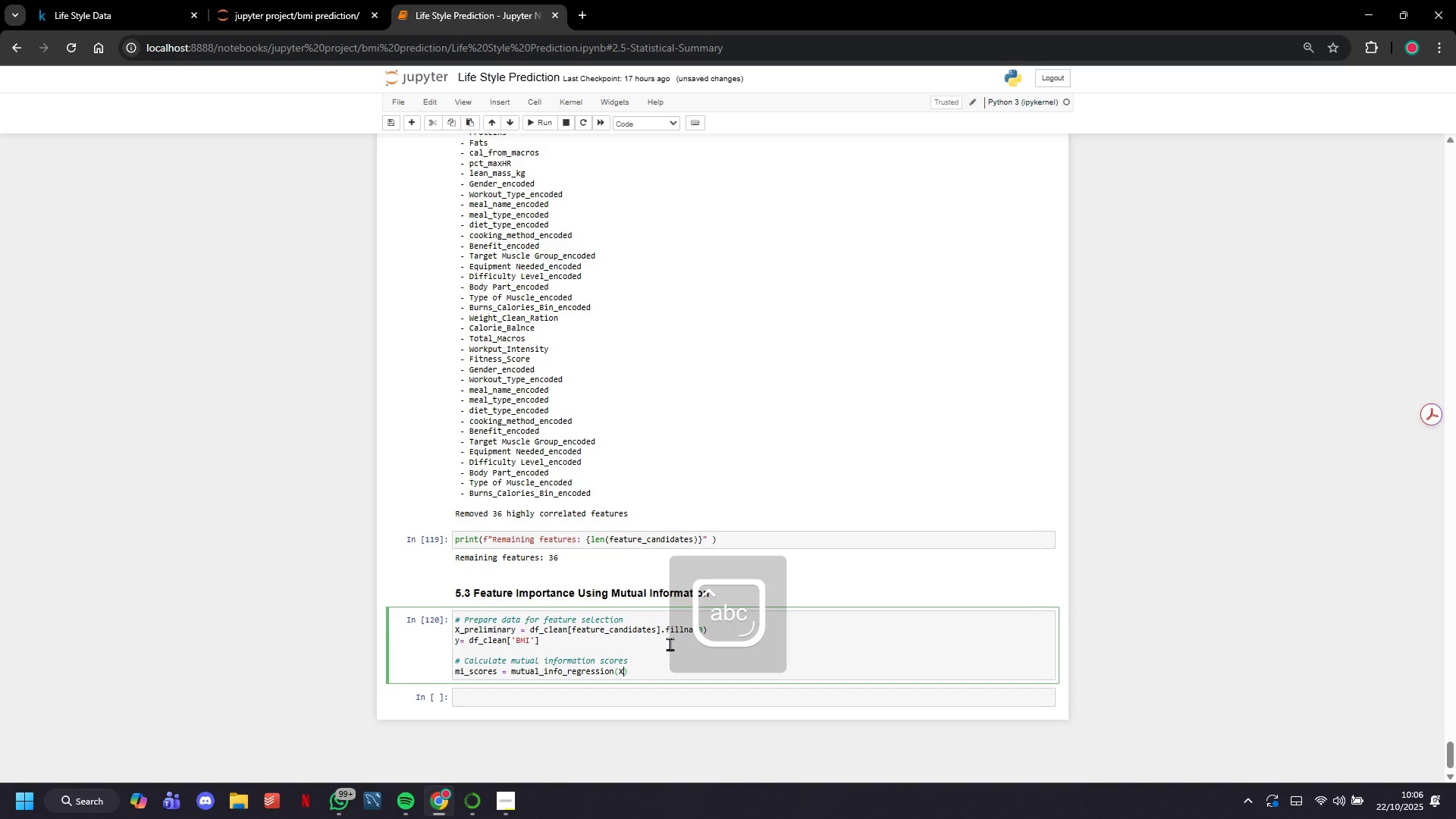 
type(_preliminary, y, random_state=42)
 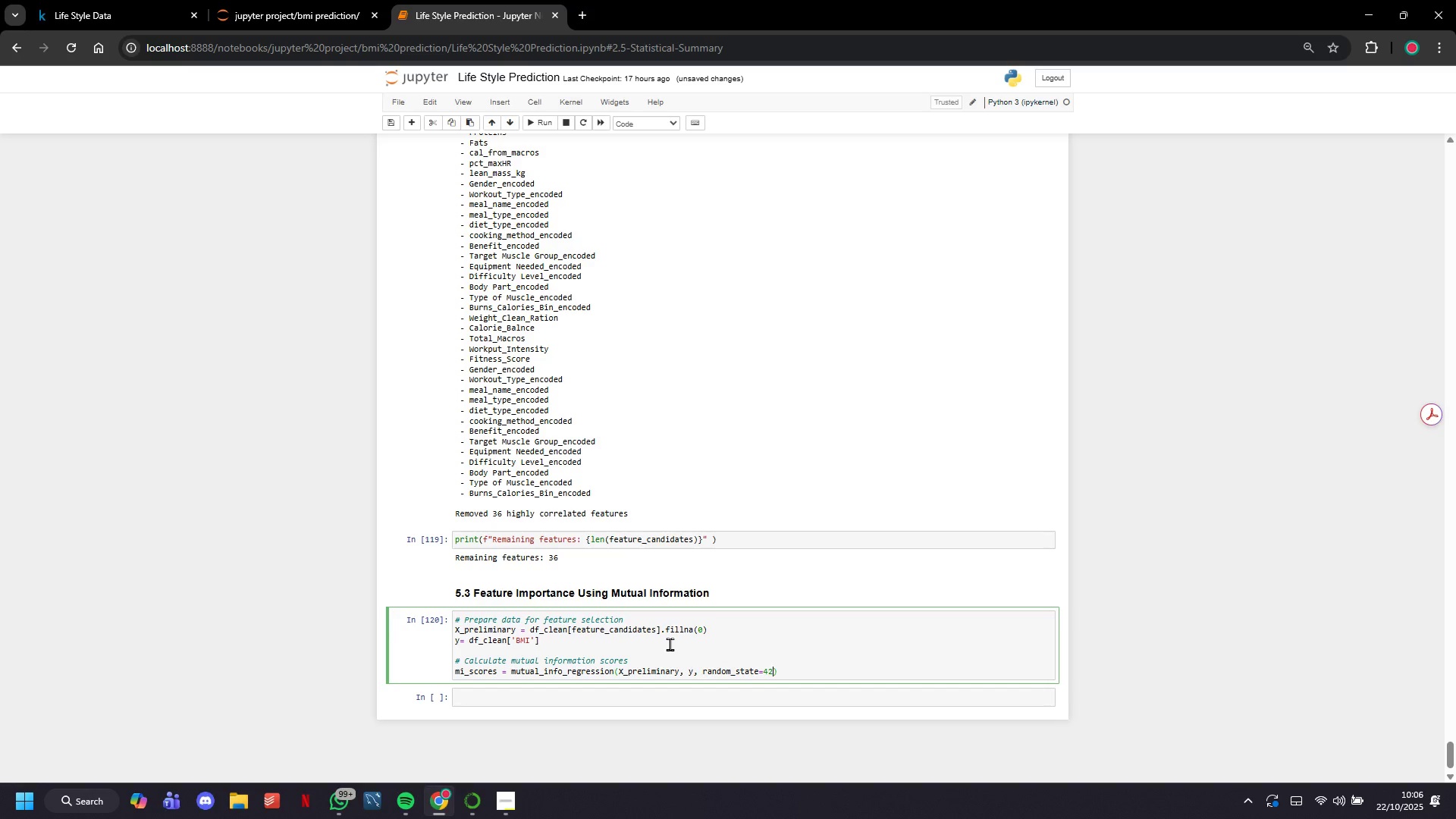 
key(ArrowRight)
 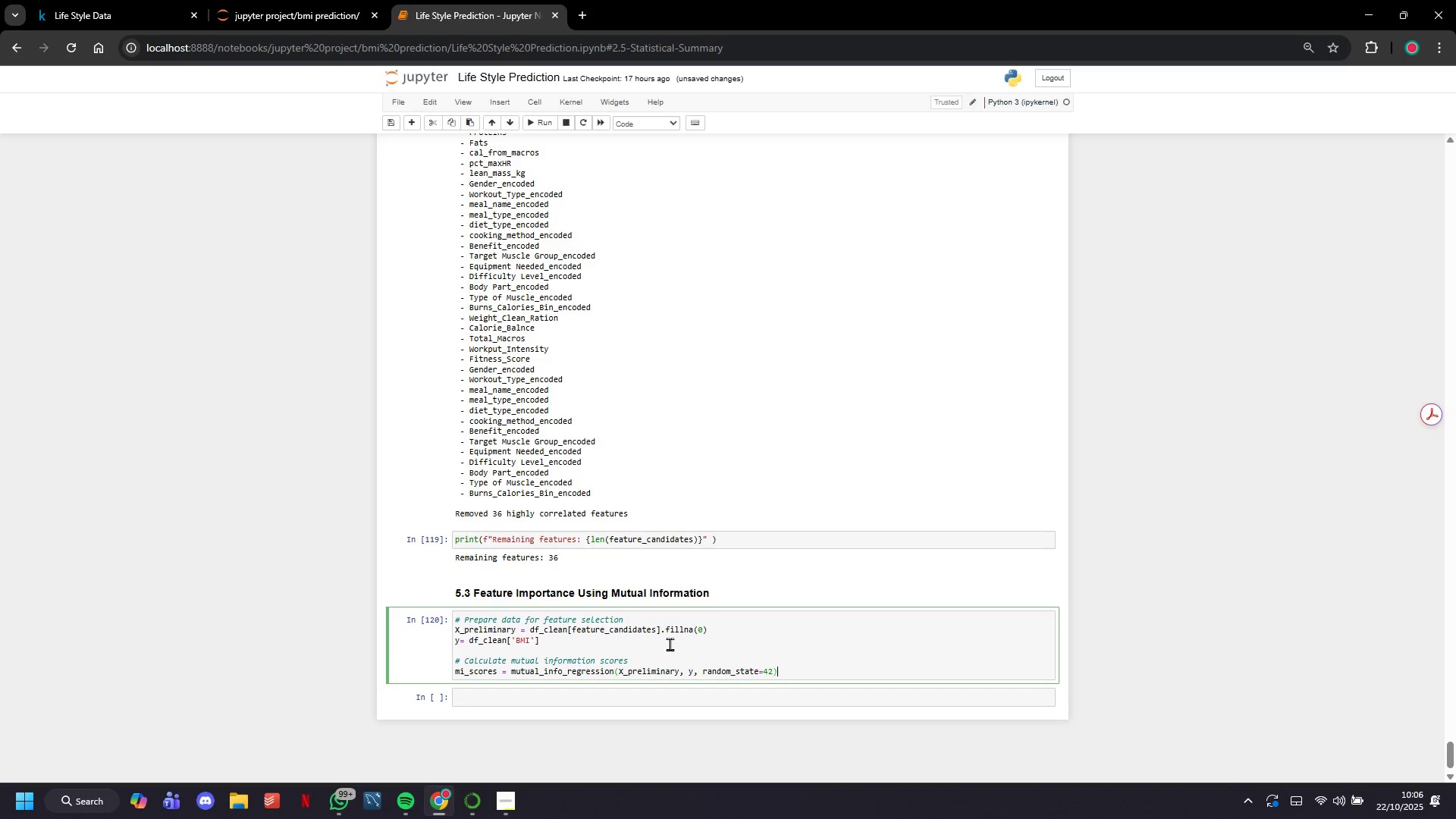 
key(ArrowRight)
 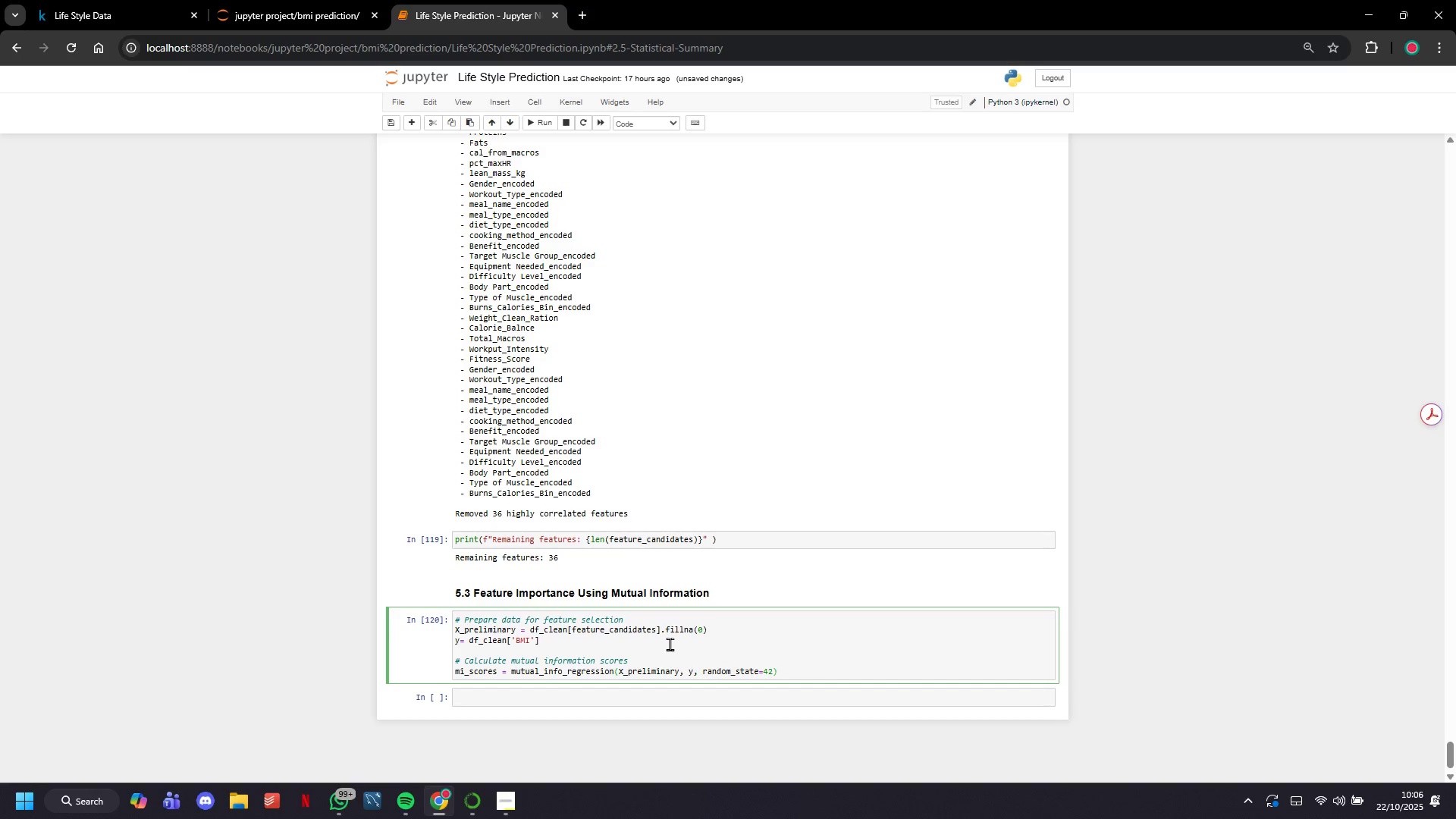 
key(Enter)
 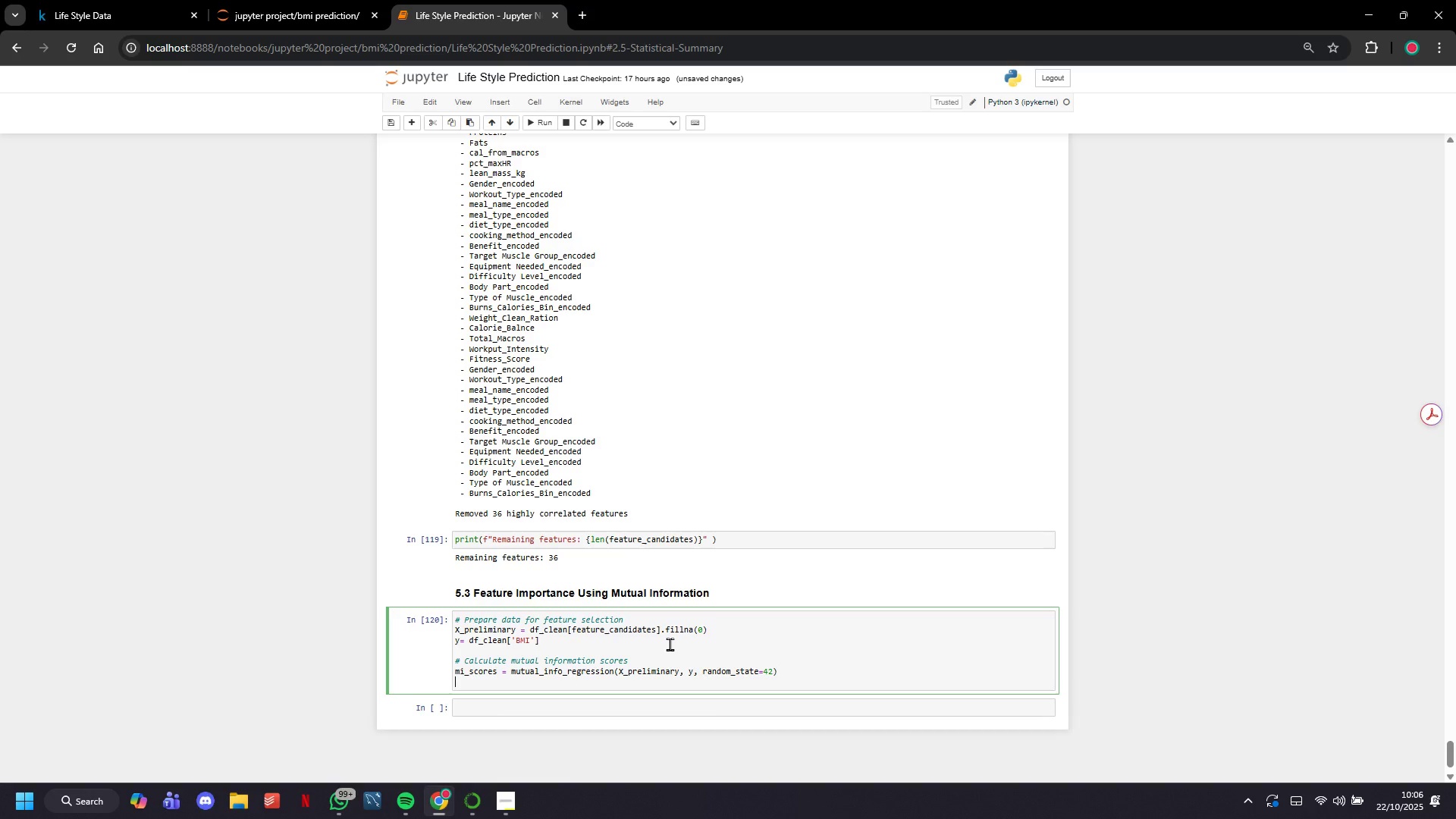 
key(Enter)
 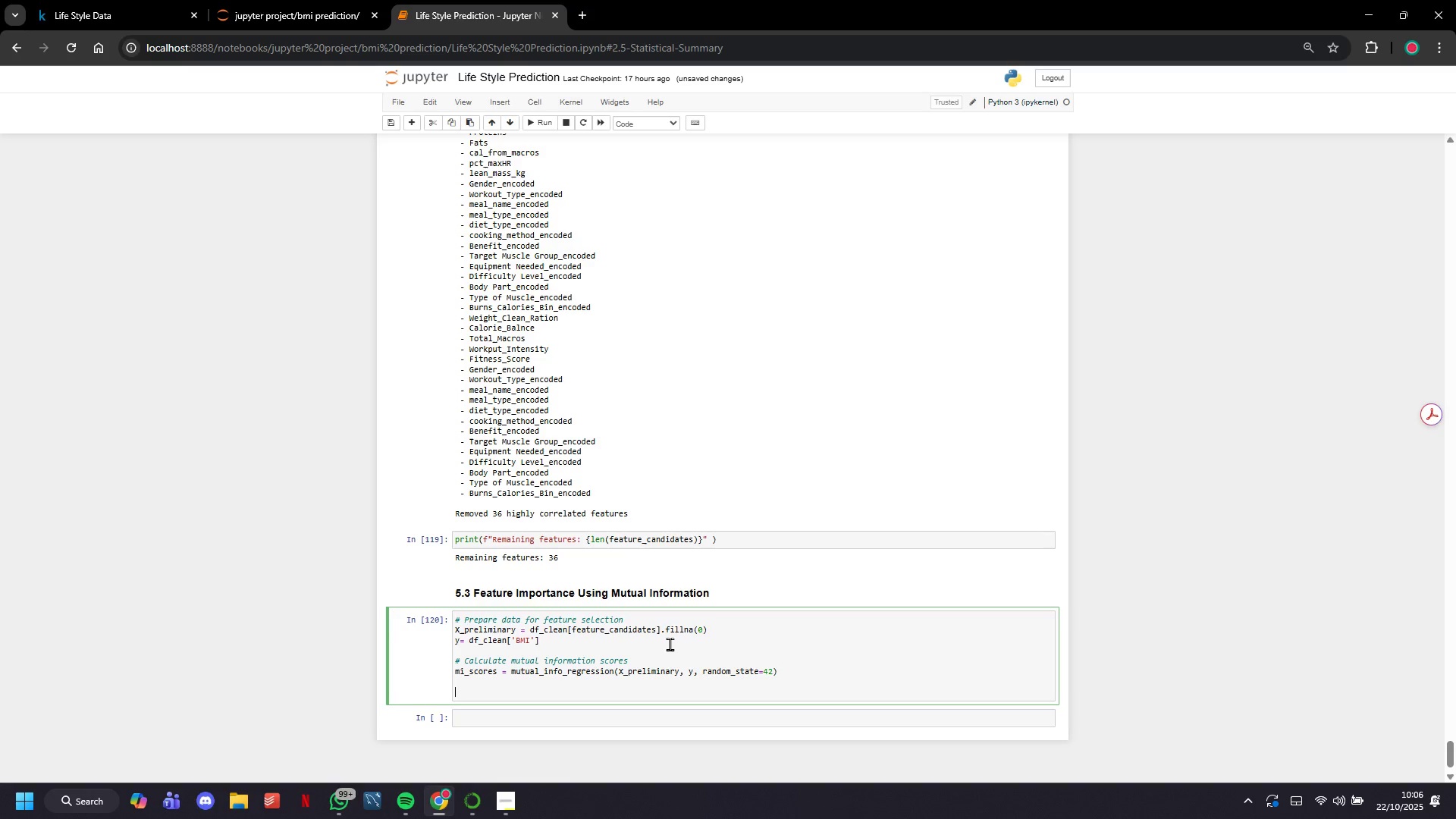 
type(# Create feature importance dataframe)
 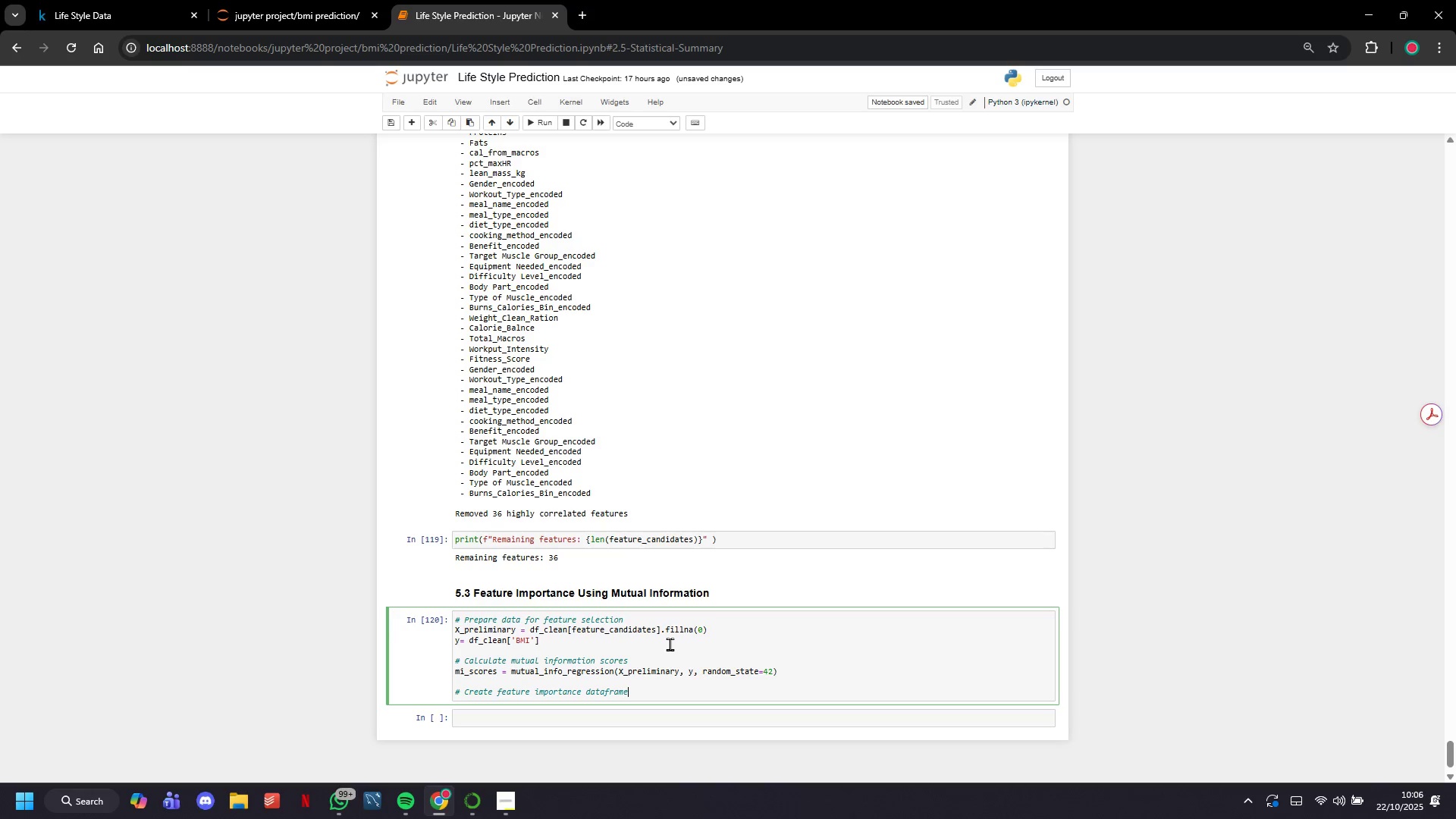 
key(Enter)
 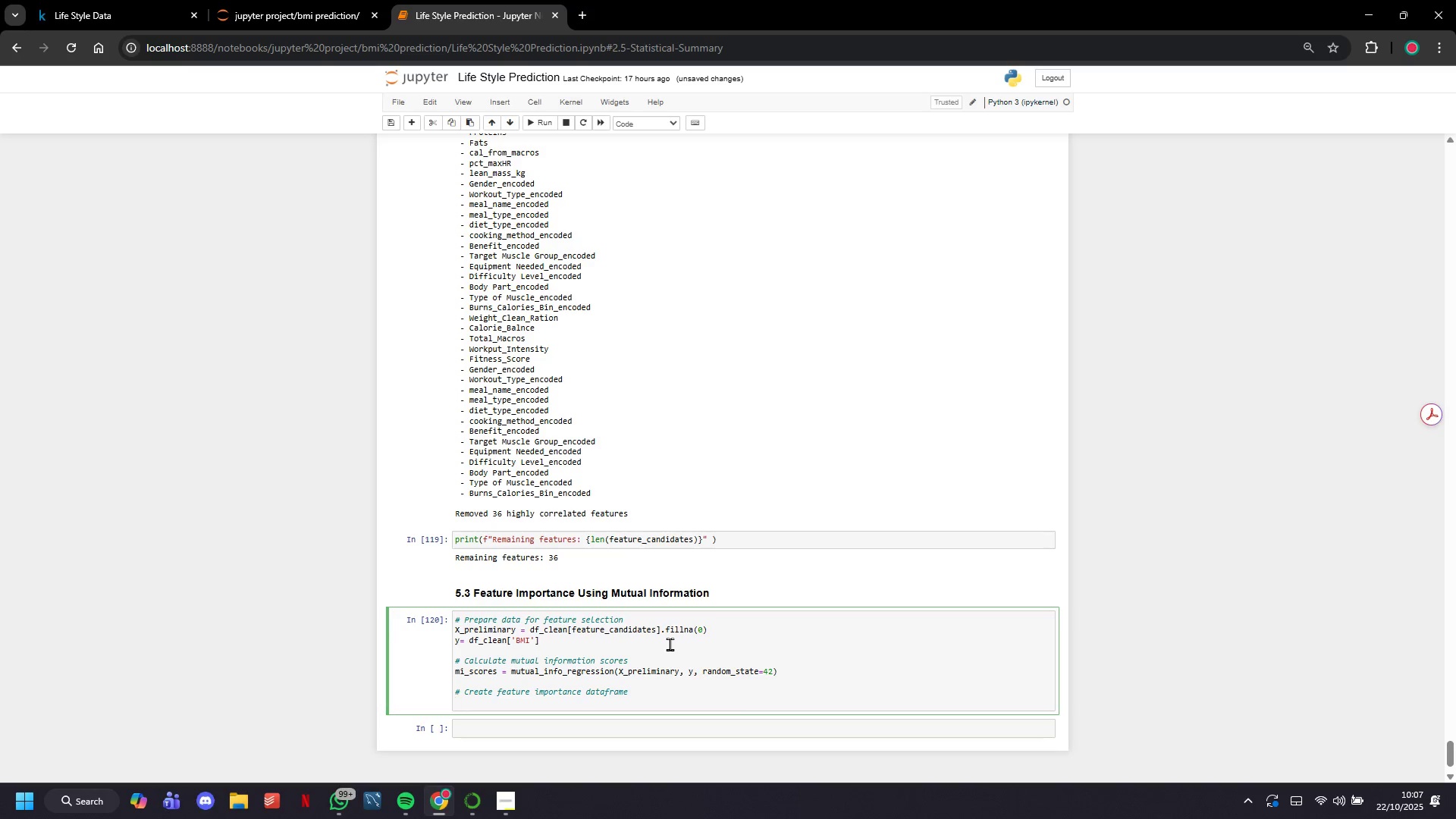 
type(feature_importance_mi = pd.DataFR)
key(Backspace)
type(rame))
key(Backspace)
type(({)
 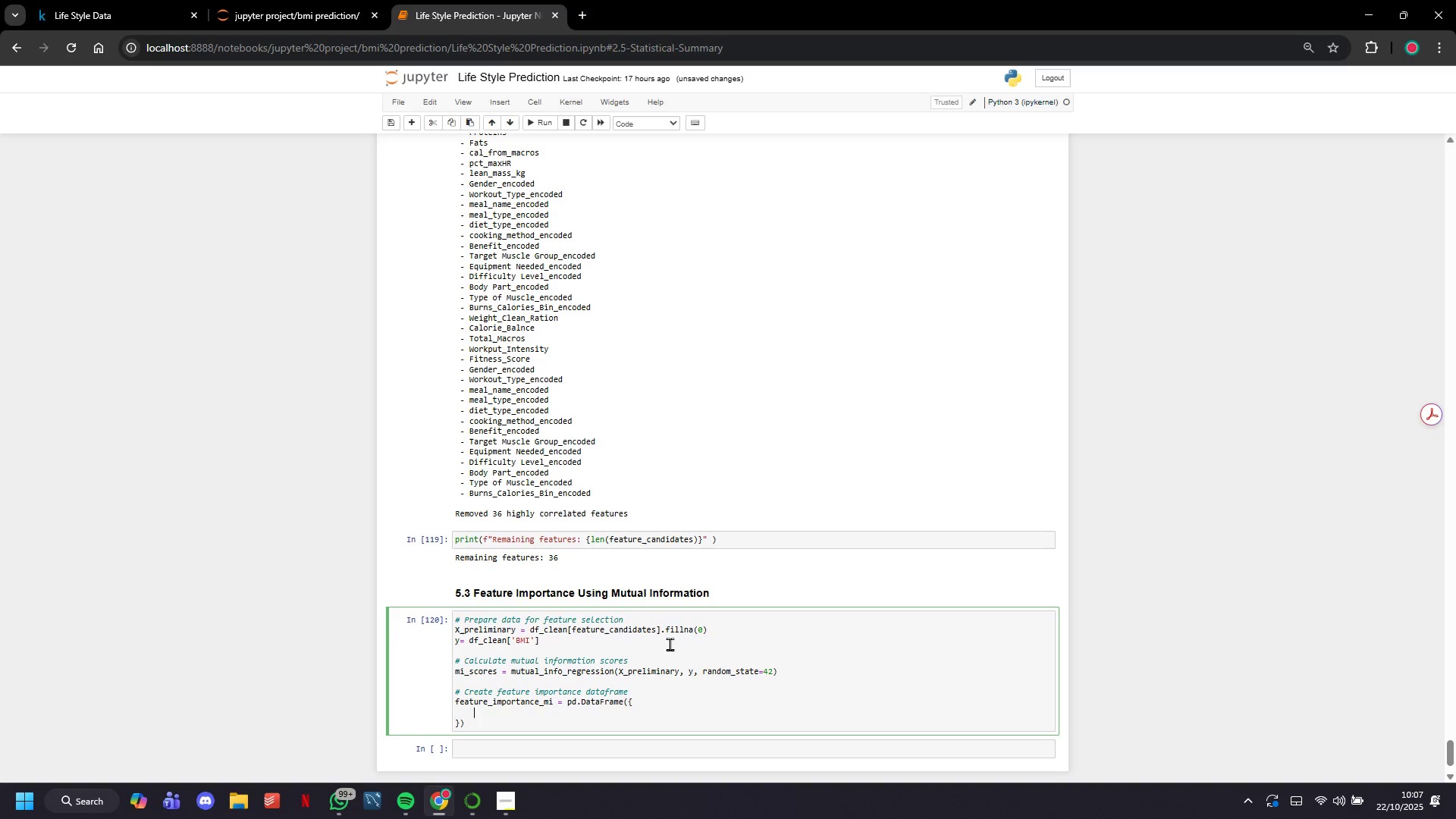 
 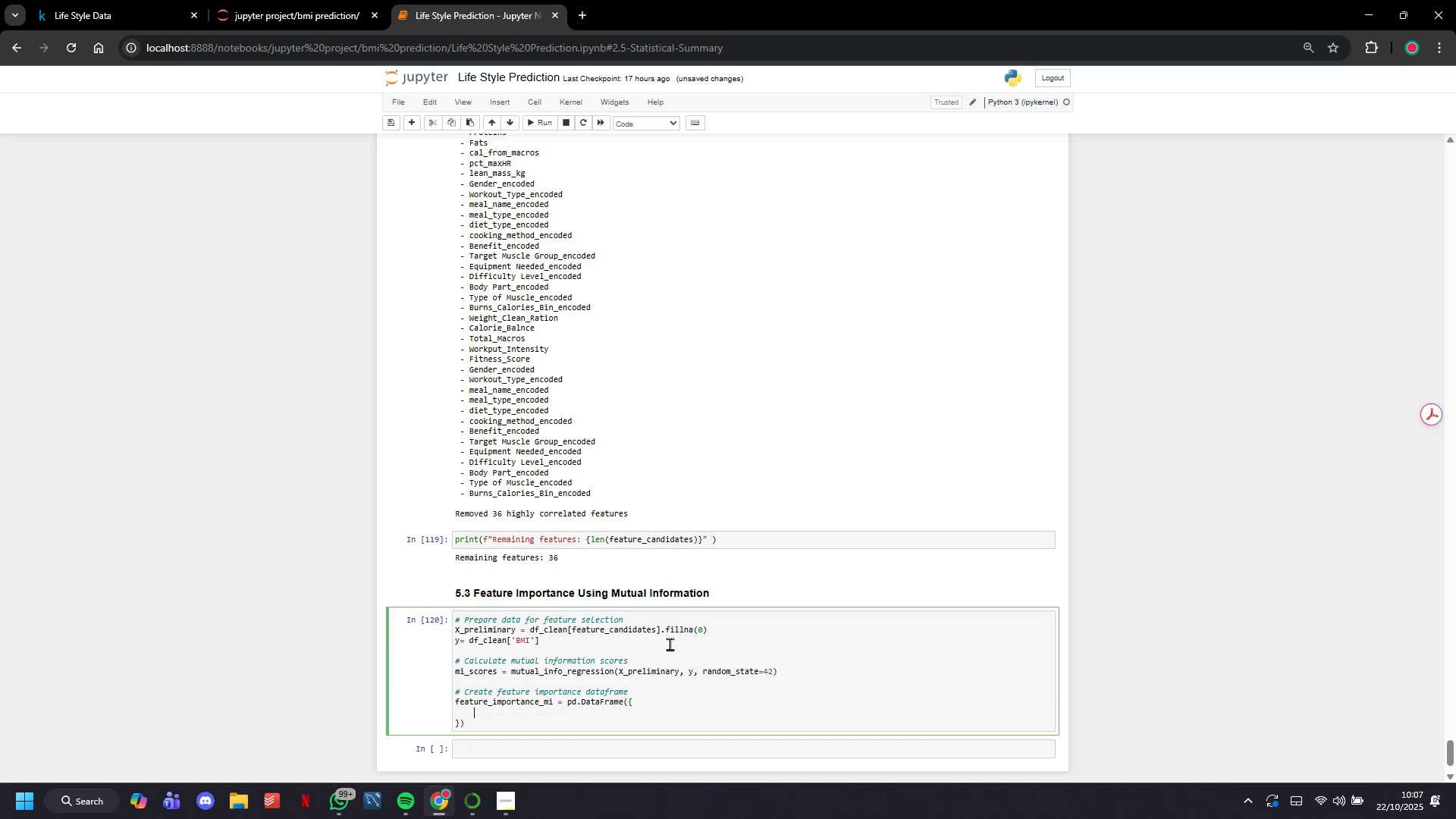 
key(Enter)
 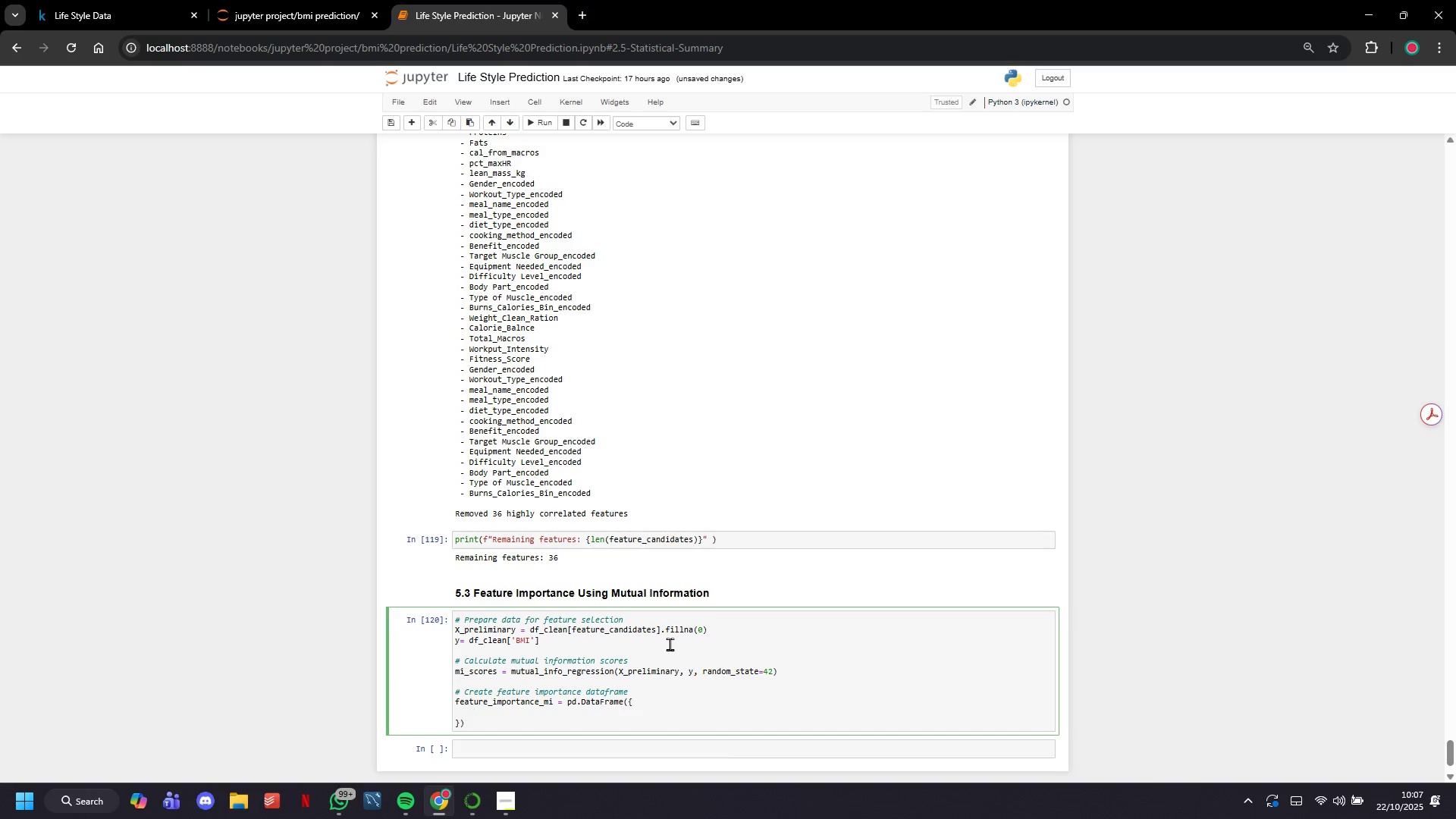 
type('Feature)
 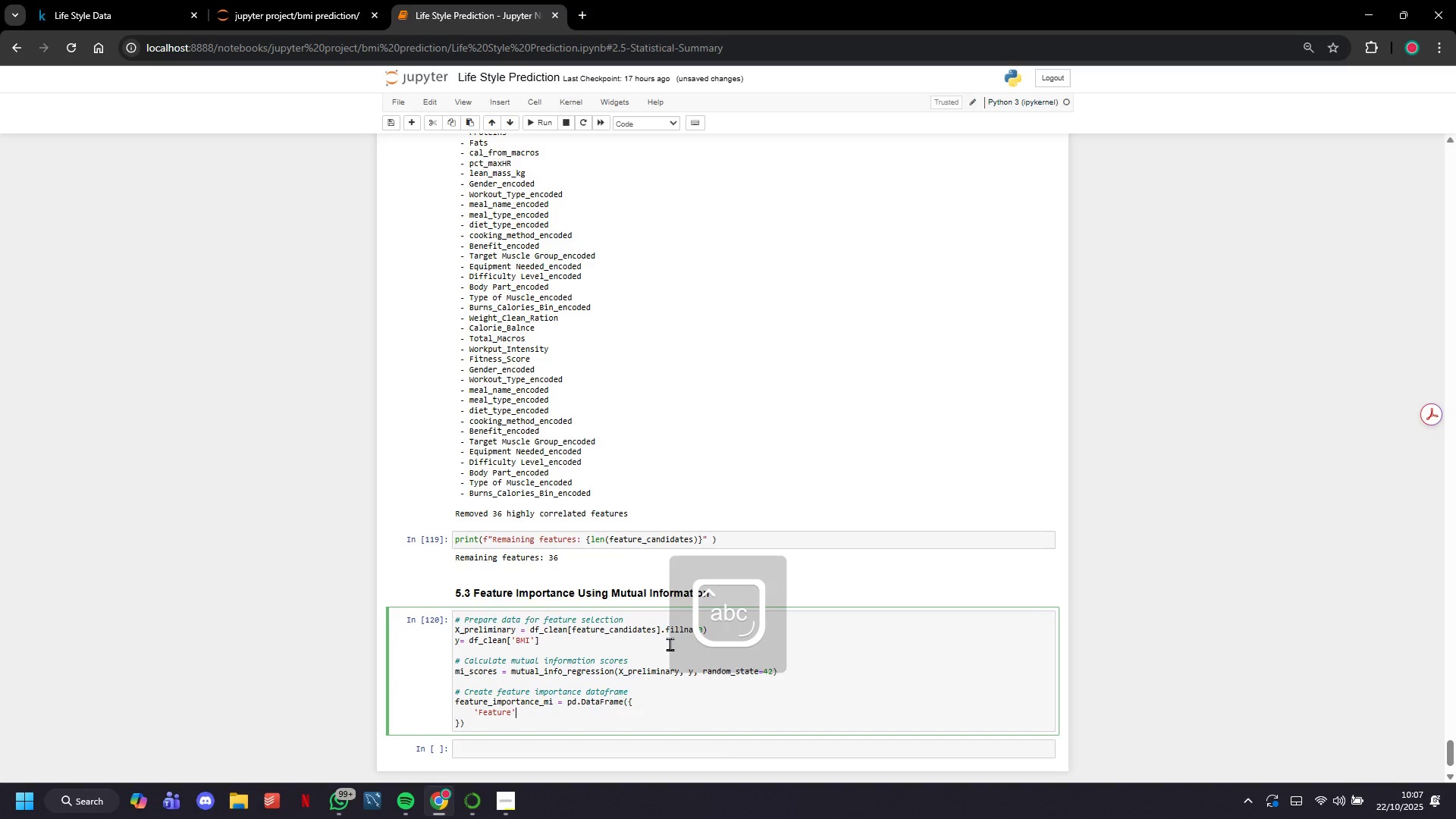 
key(ArrowRight)
 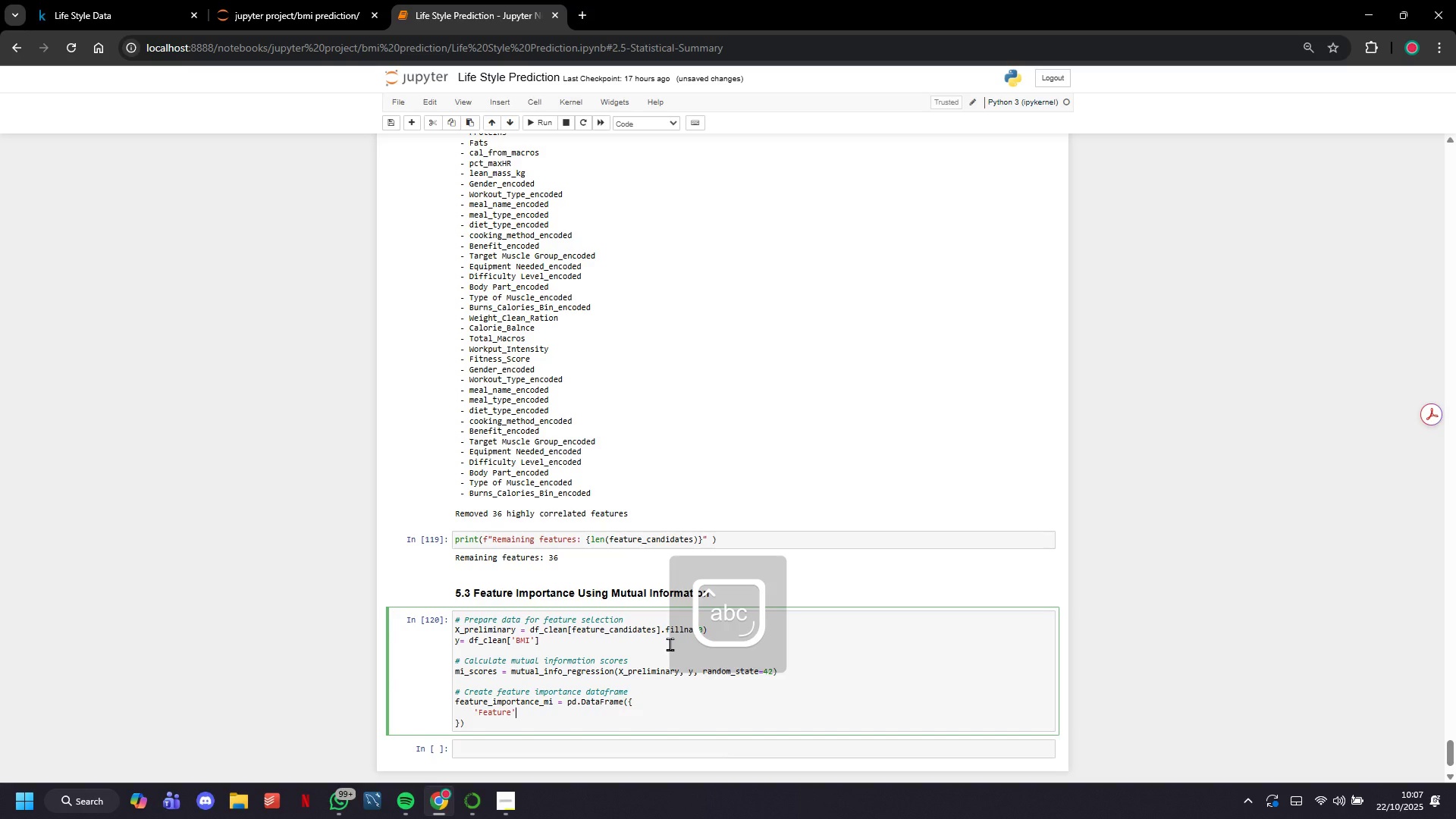 
type(: feature_candidates,)
 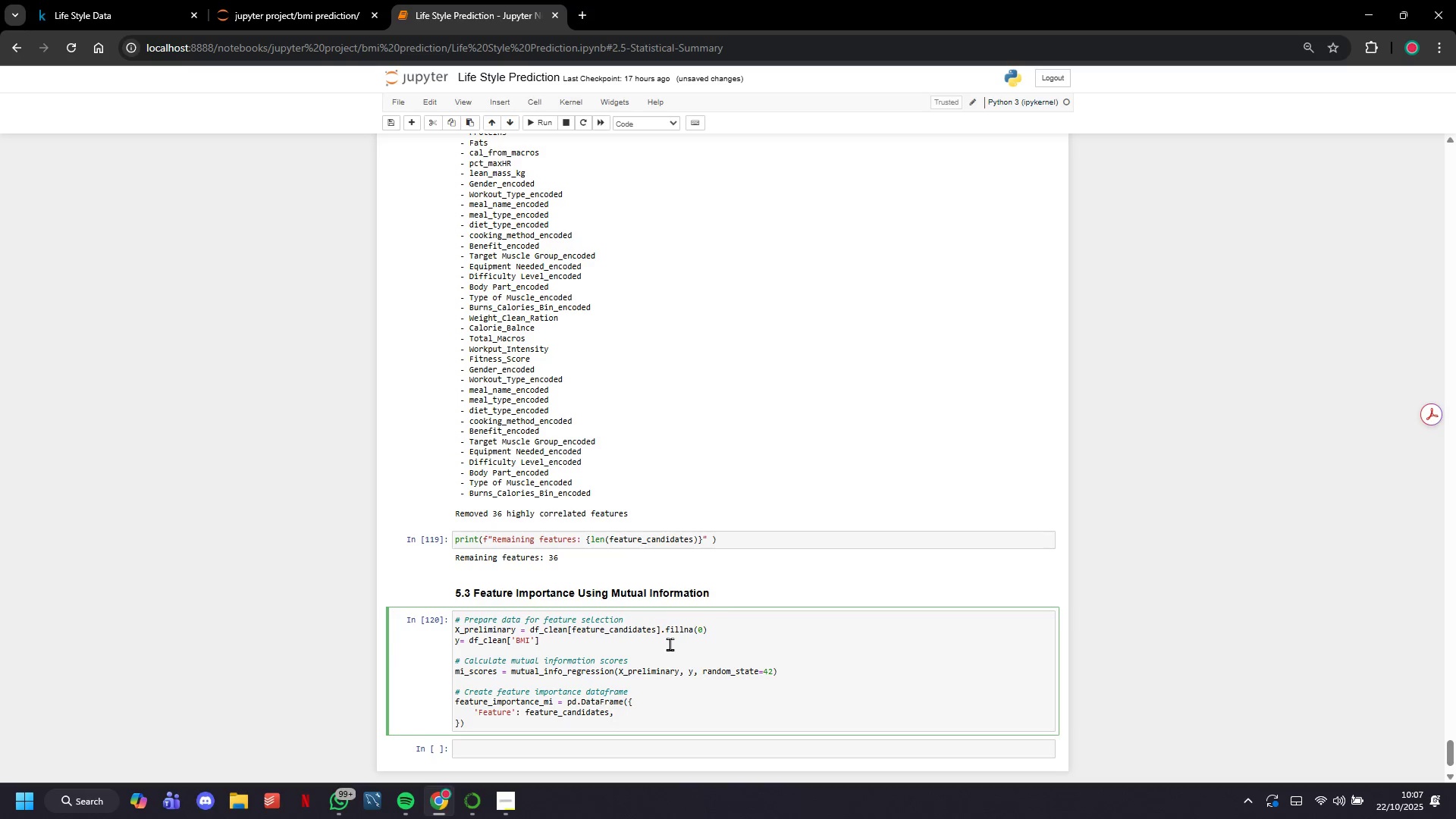 
key(Enter)
 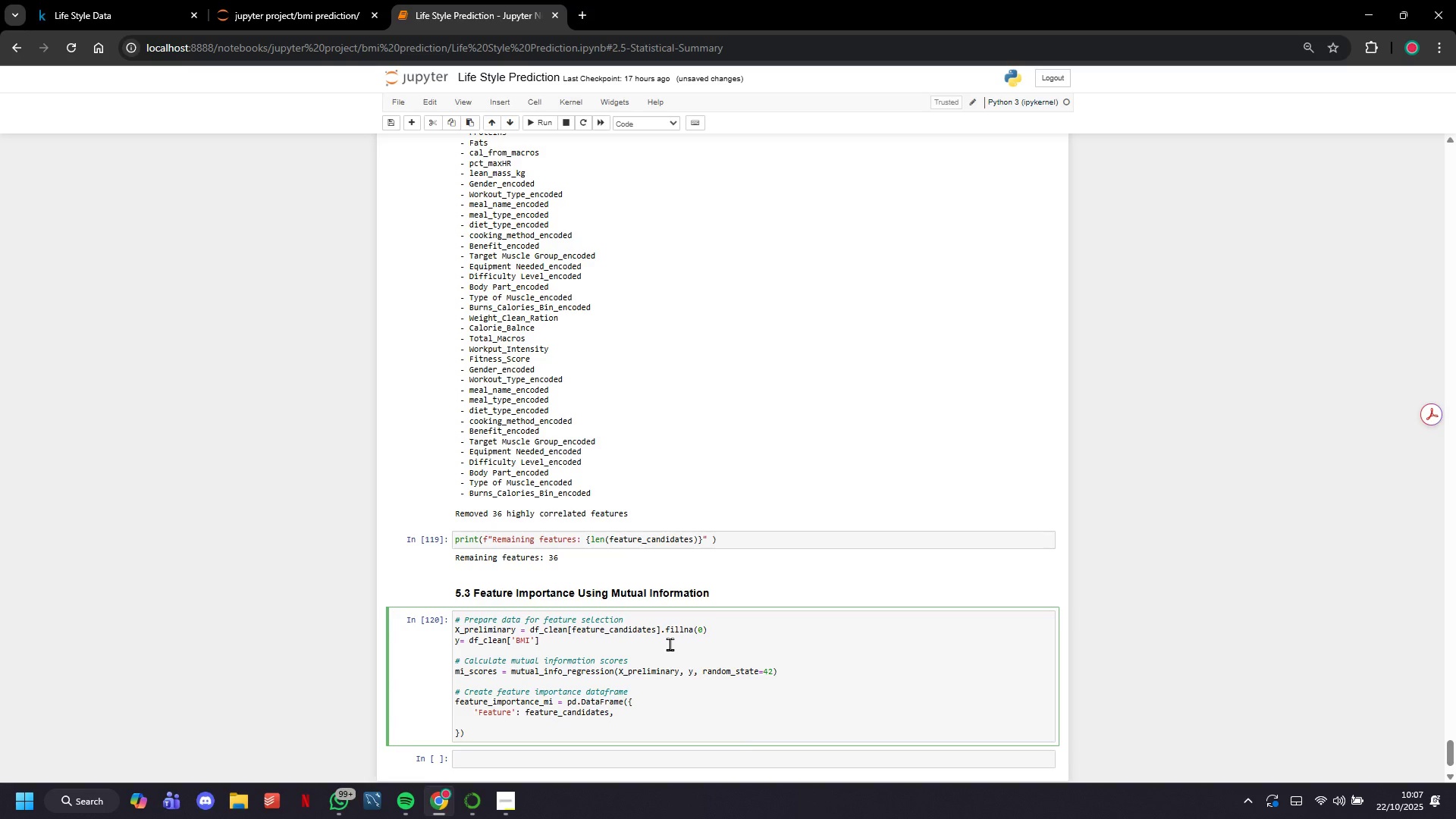 
type('MI_Score)
 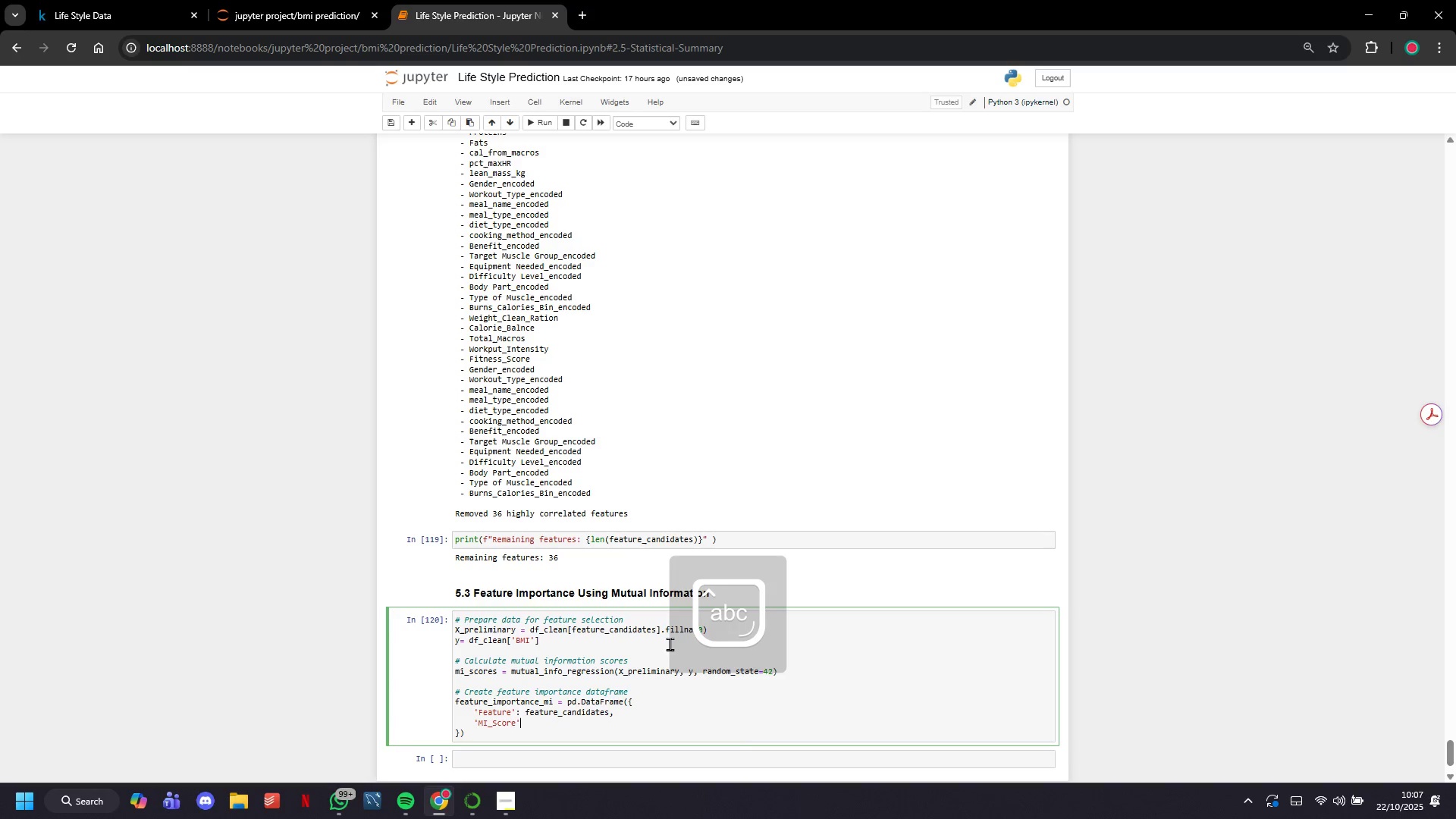 
key(ArrowRight)
 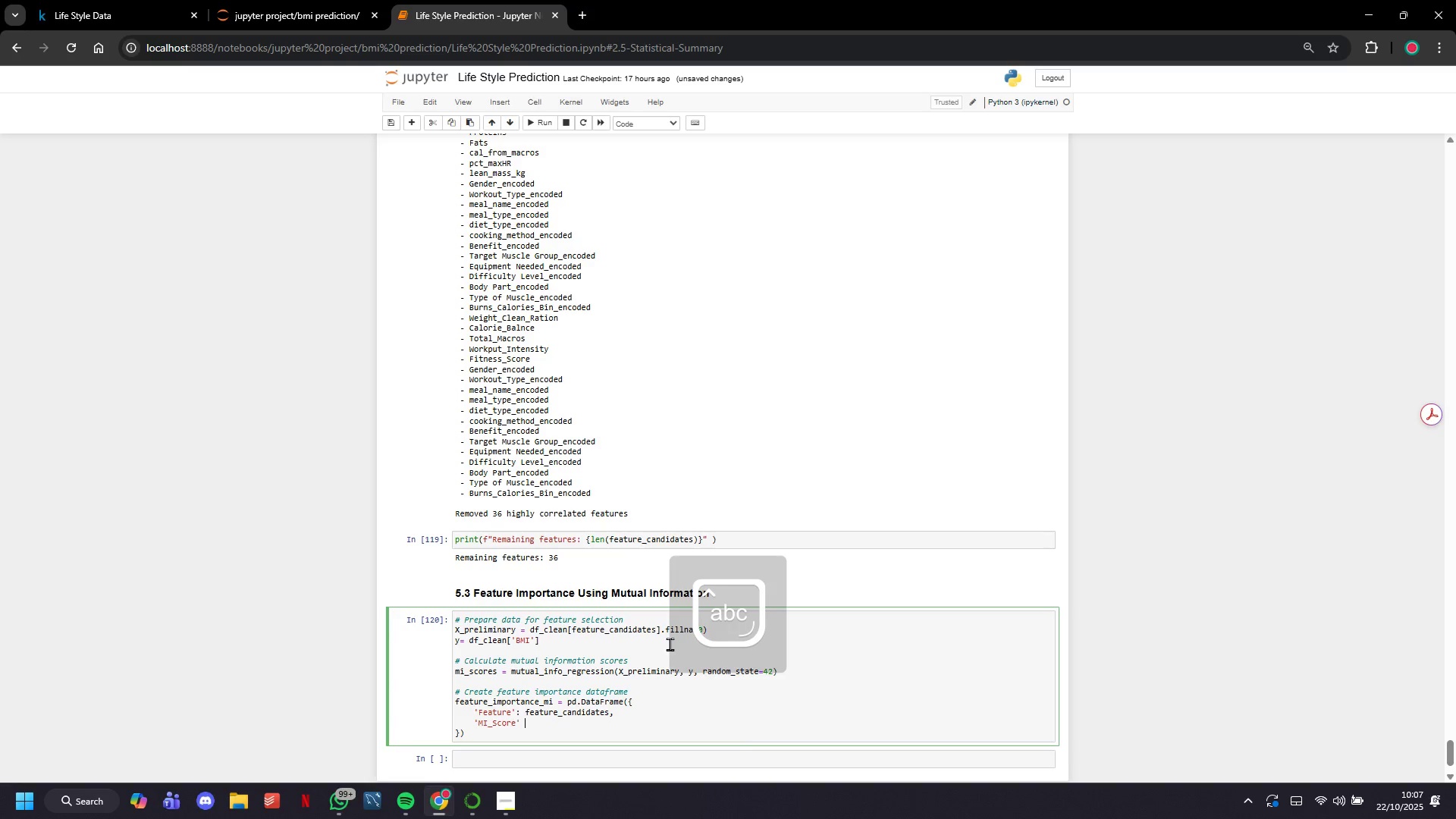 
type( : mi_scores)
 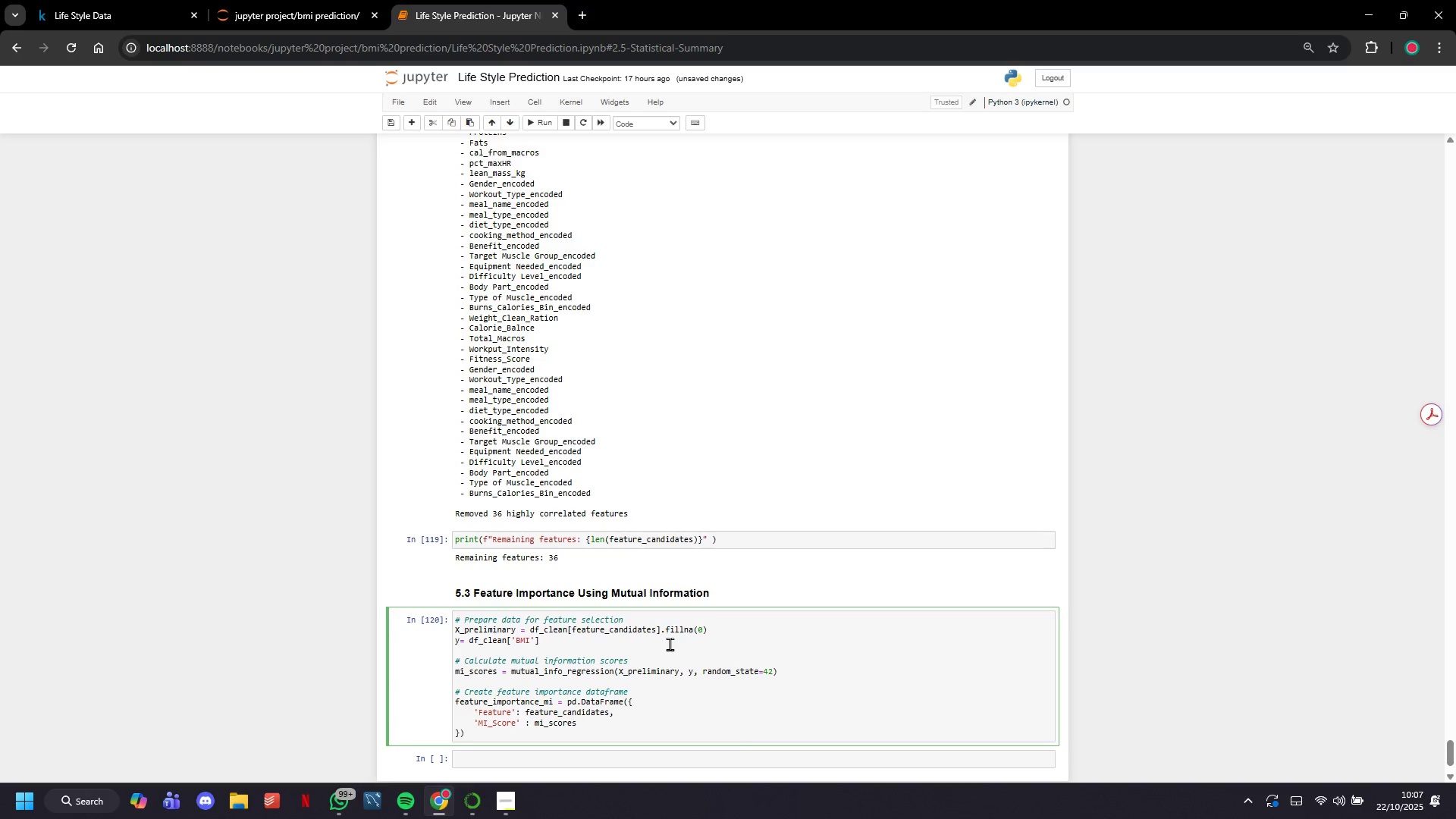 
key(ArrowDown)
 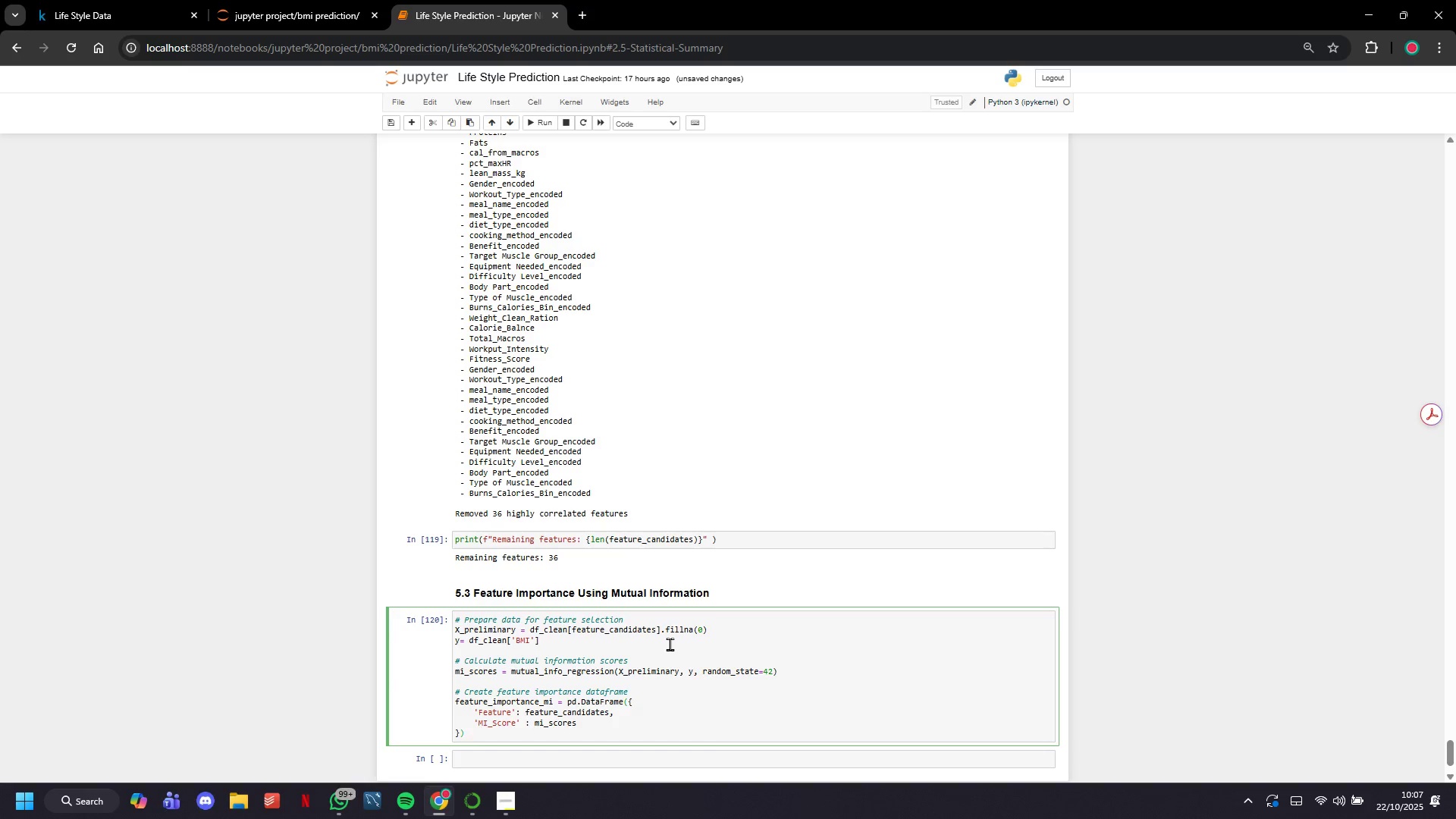 
type(.sort_values('MI_Score)
 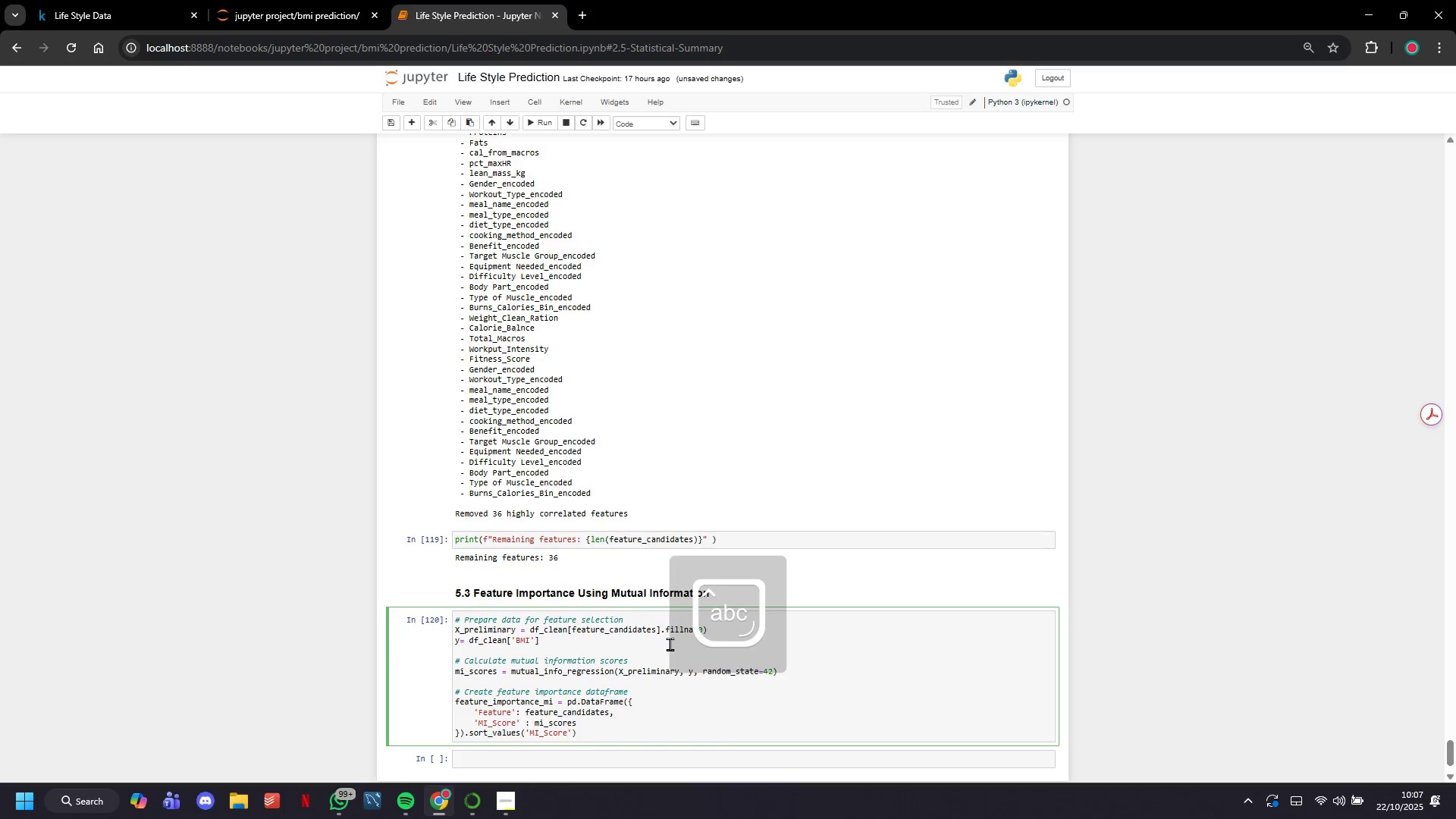 
key(ArrowRight)
 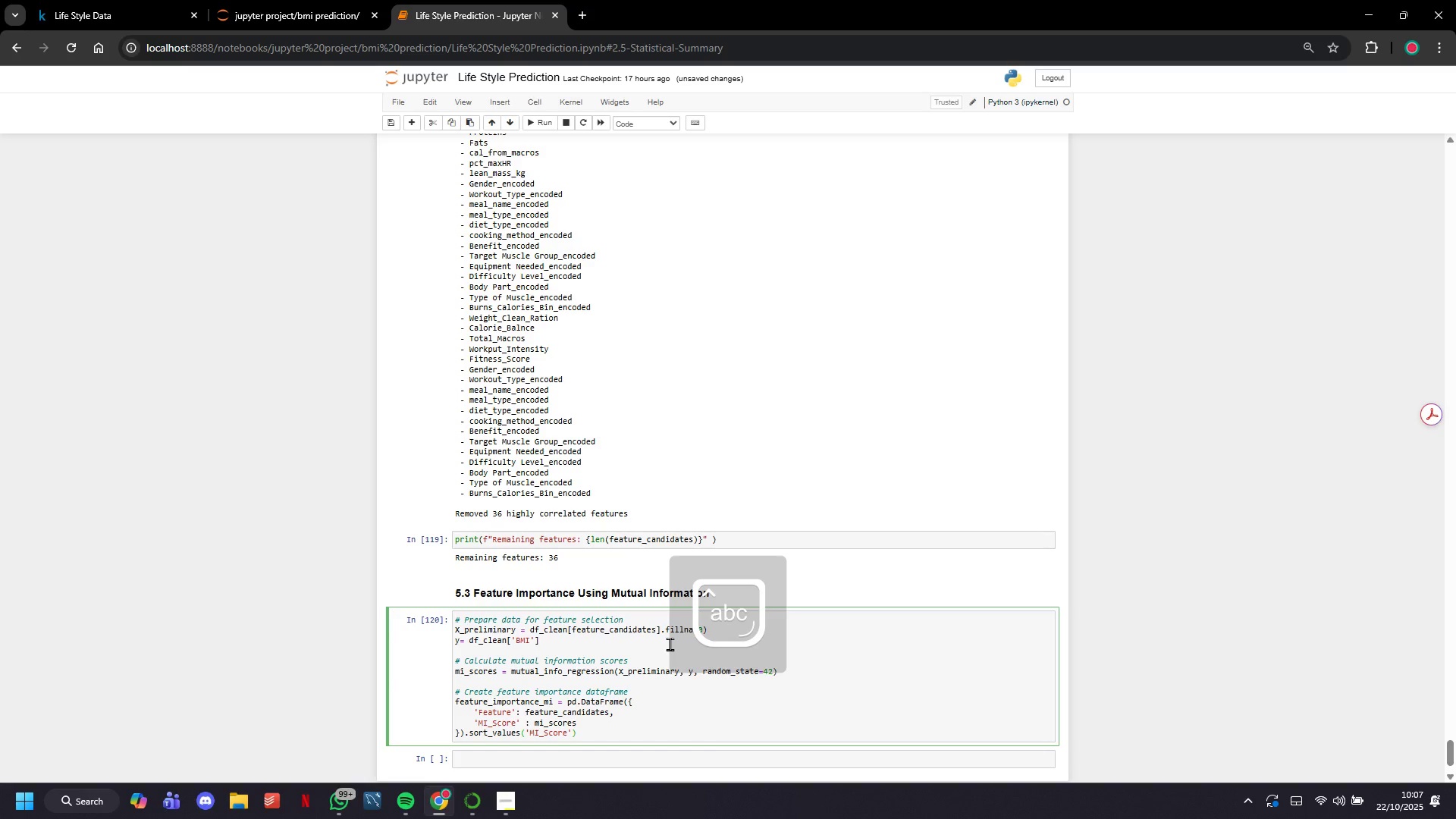 
type(, ascending=False)
 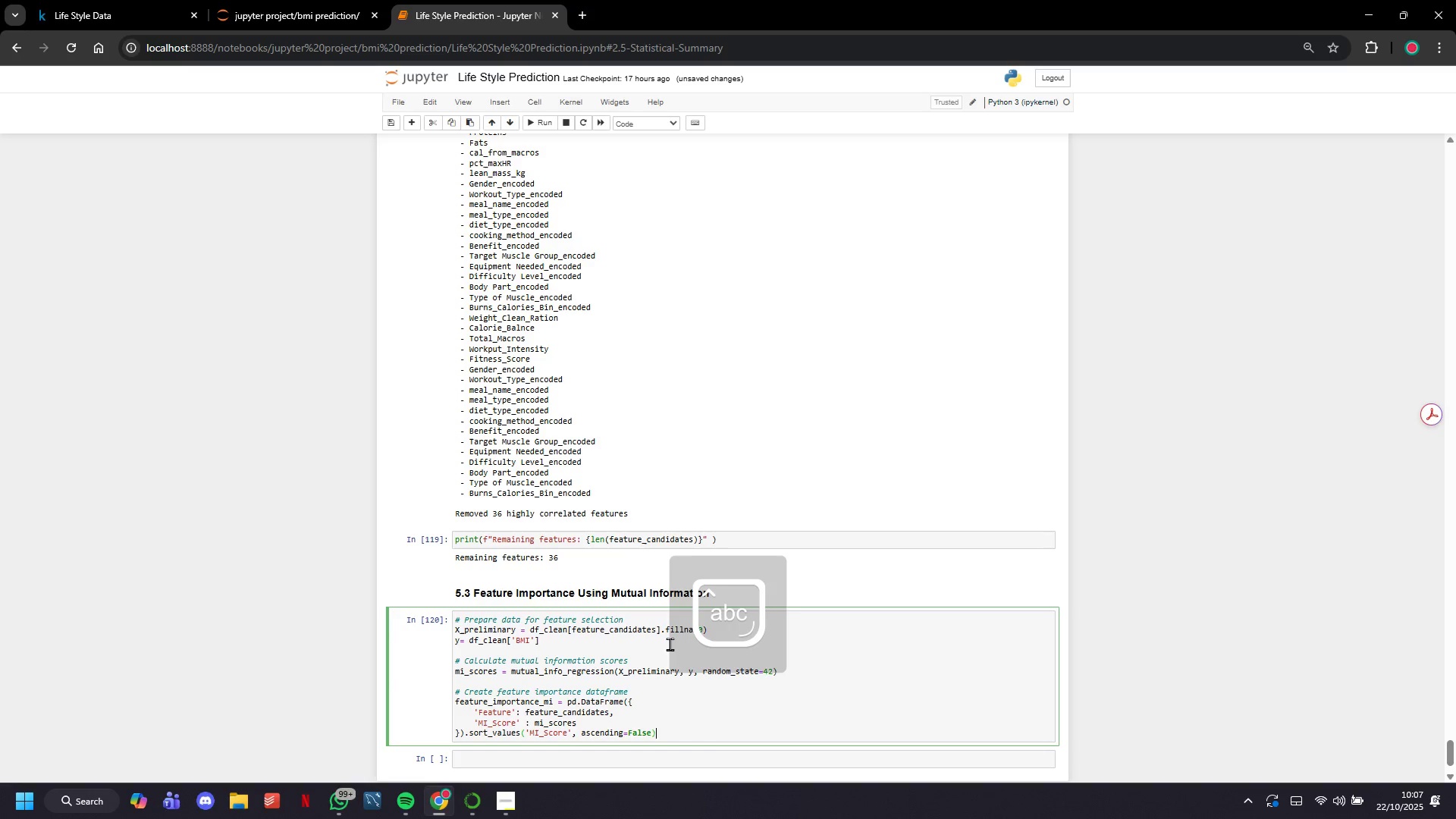 
key(ArrowRight)
 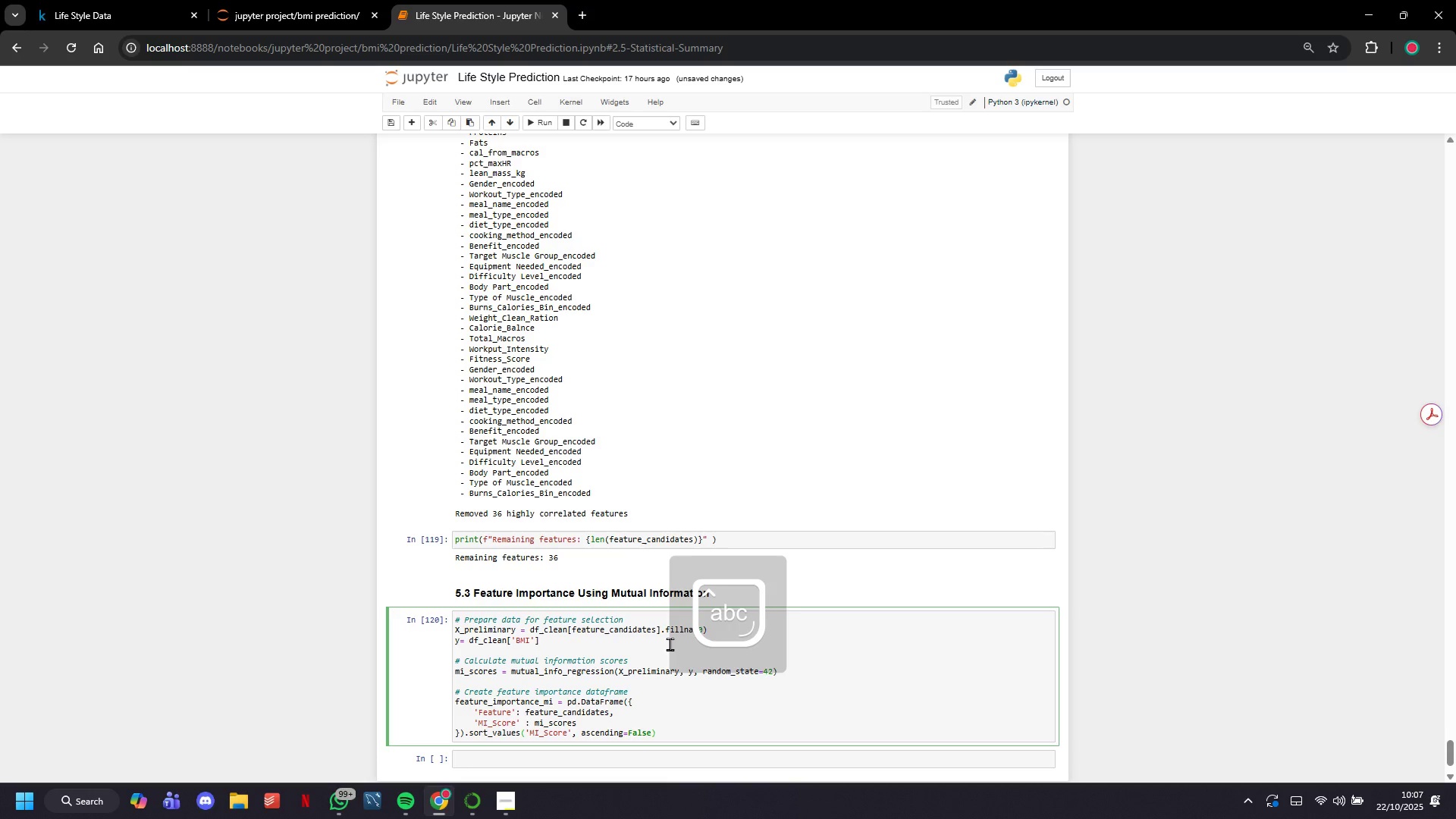 
key(Enter)
 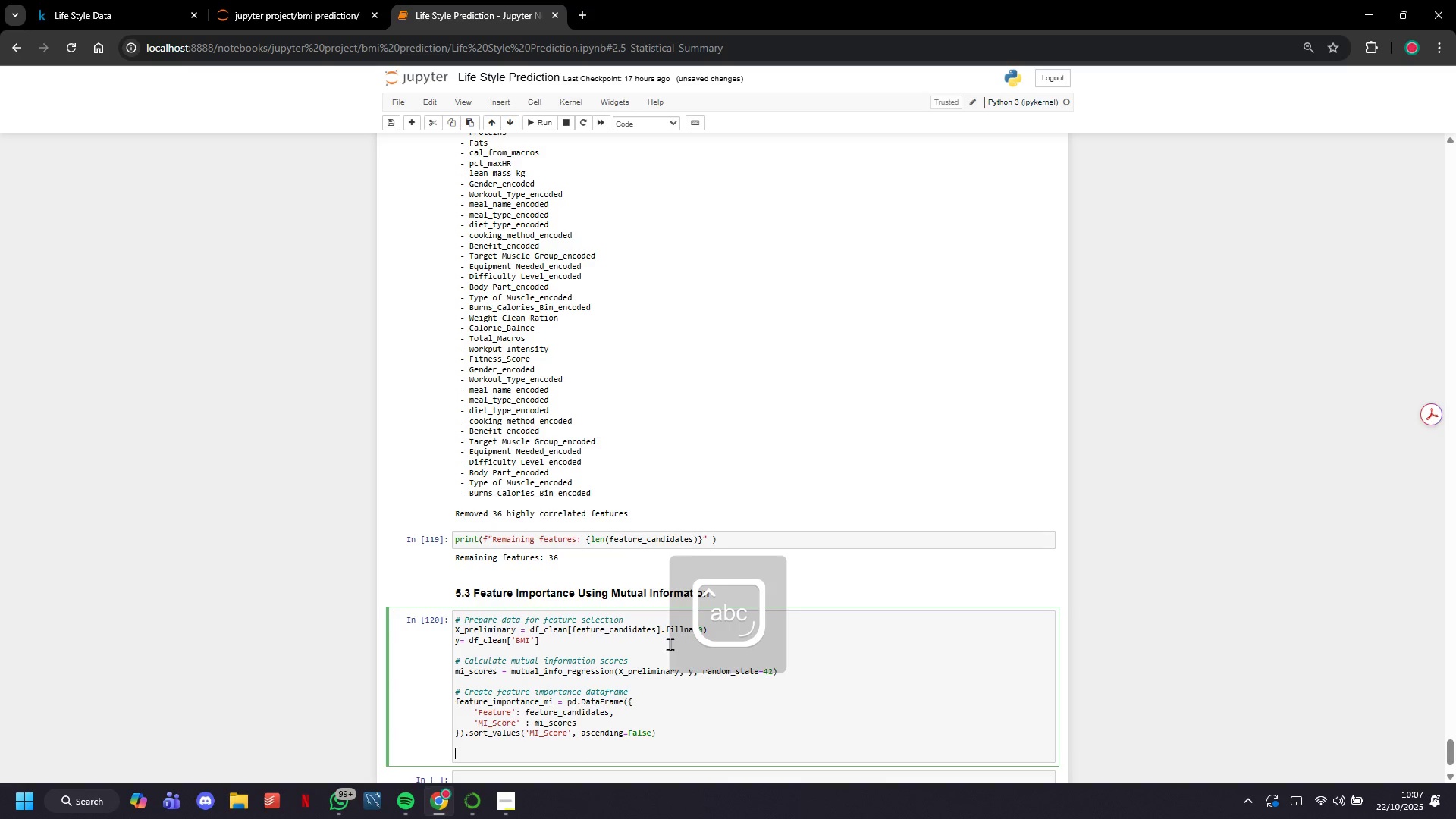 
key(Enter)
 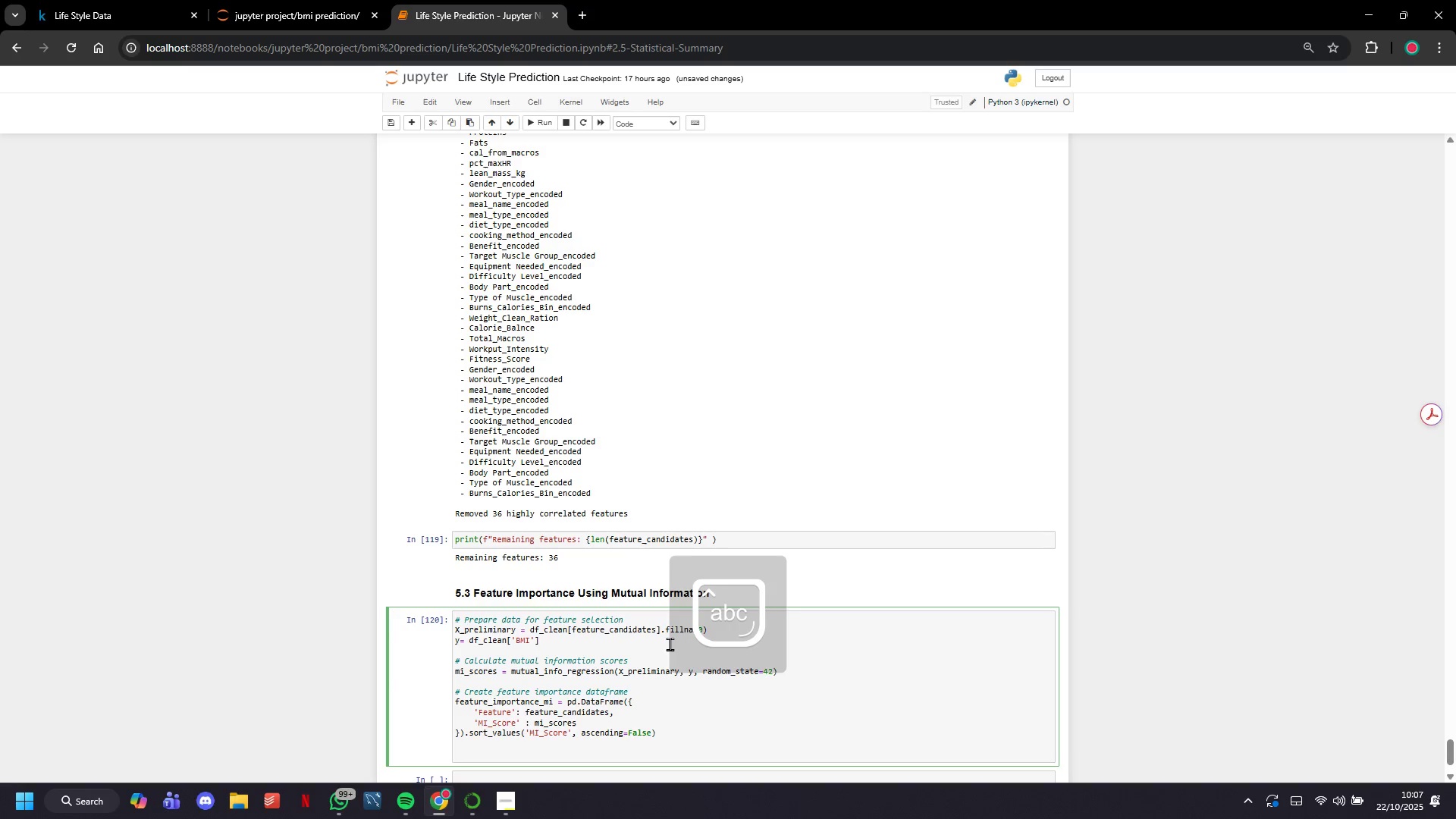 
type(print("Top 20 Features by mutual Information: )
 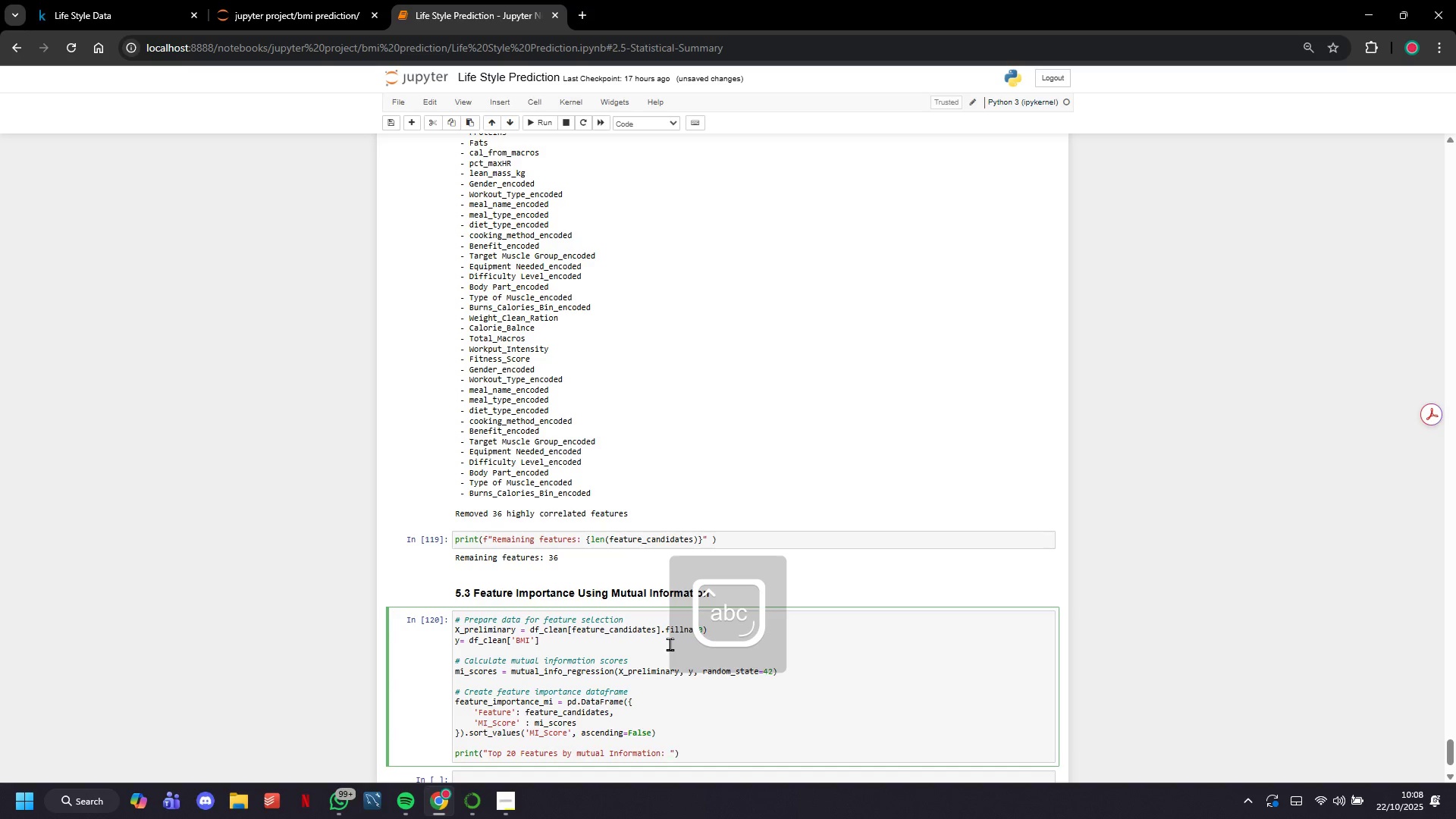 
key(ArrowRight)
 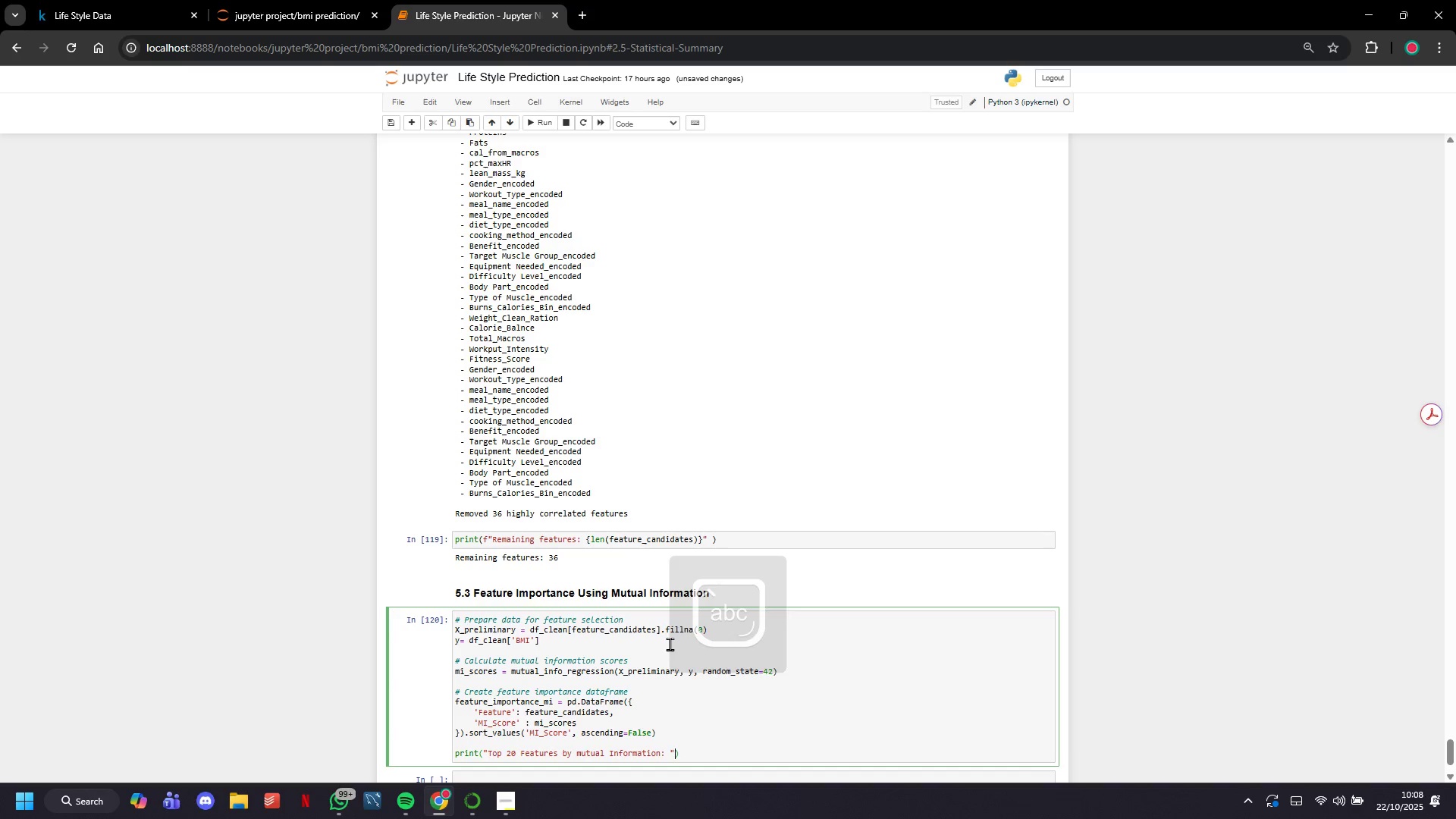 
key(ArrowRight)
 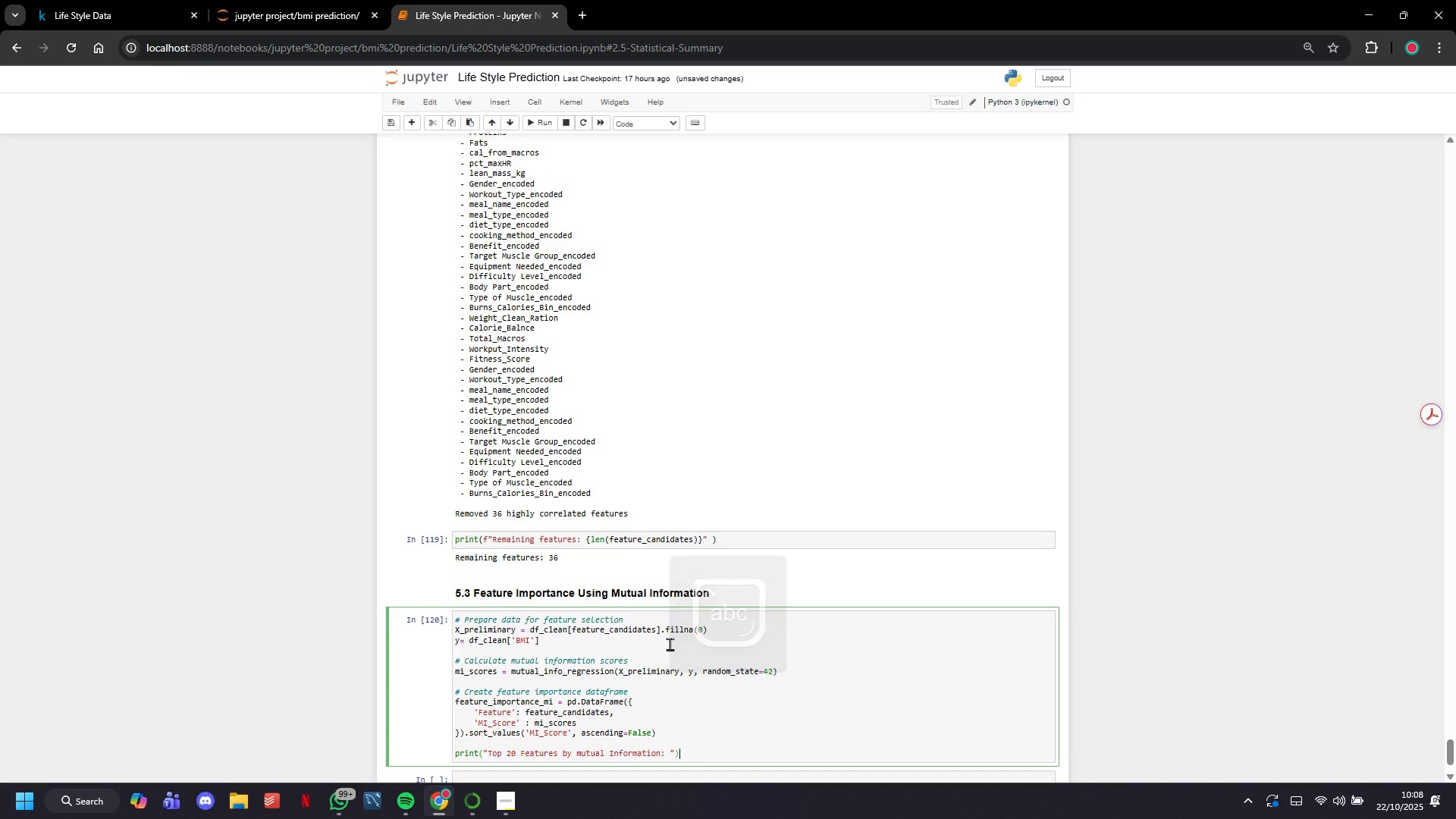 
key(Enter)
 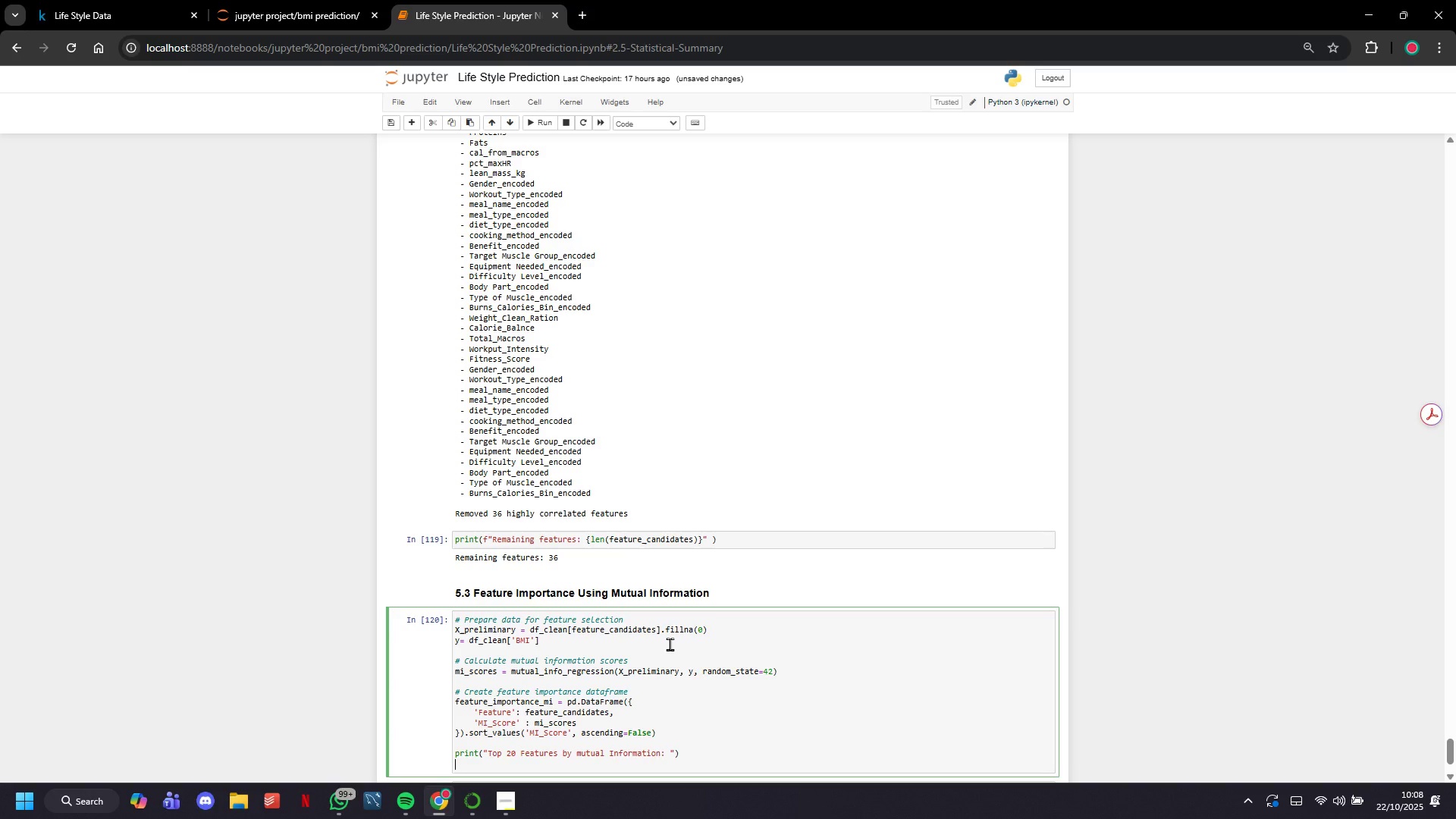 
type(display(feature_importamc)
key(Backspace)
key(Backspace)
type(nce_mi.heaf(20)
 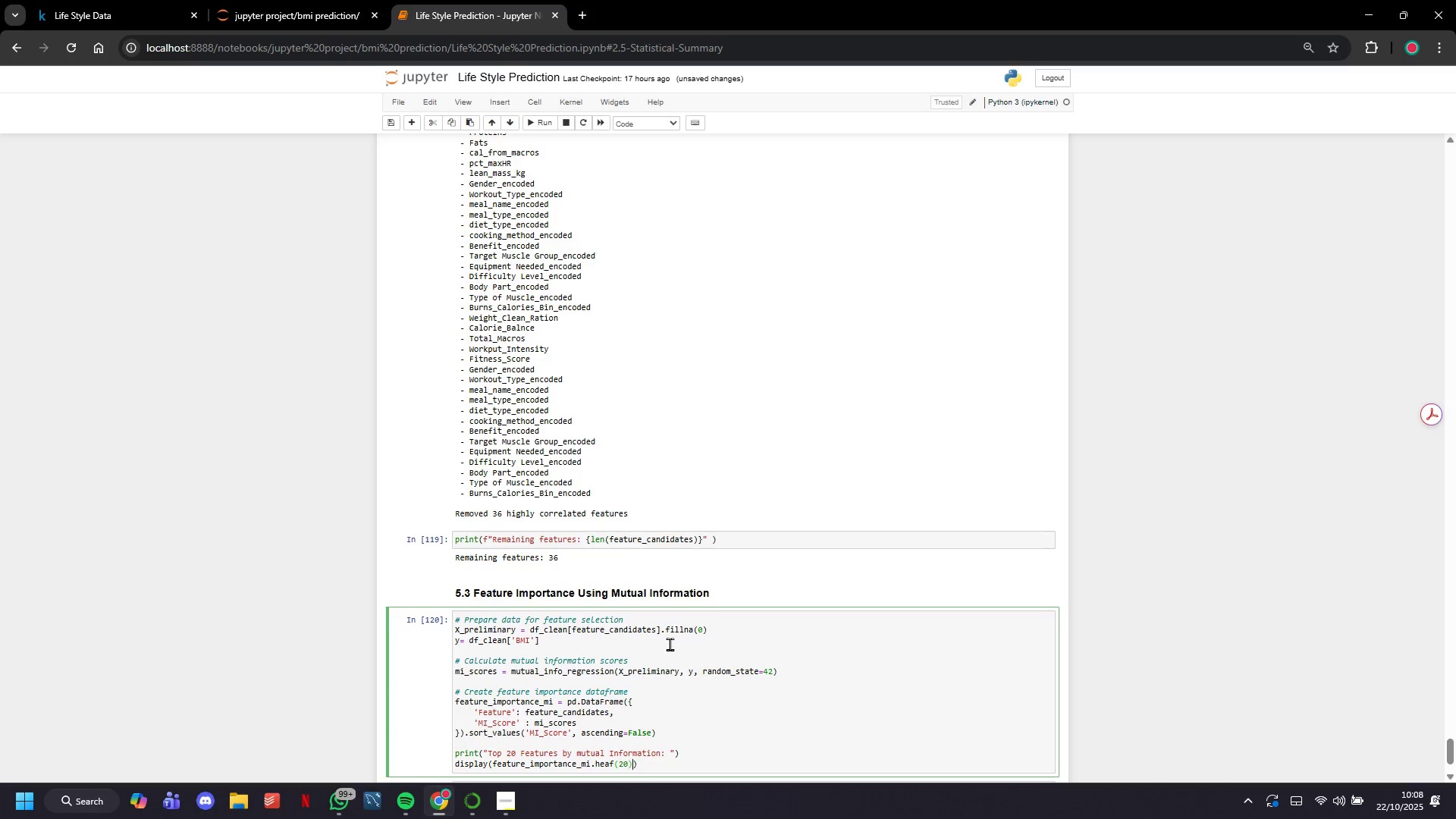 
 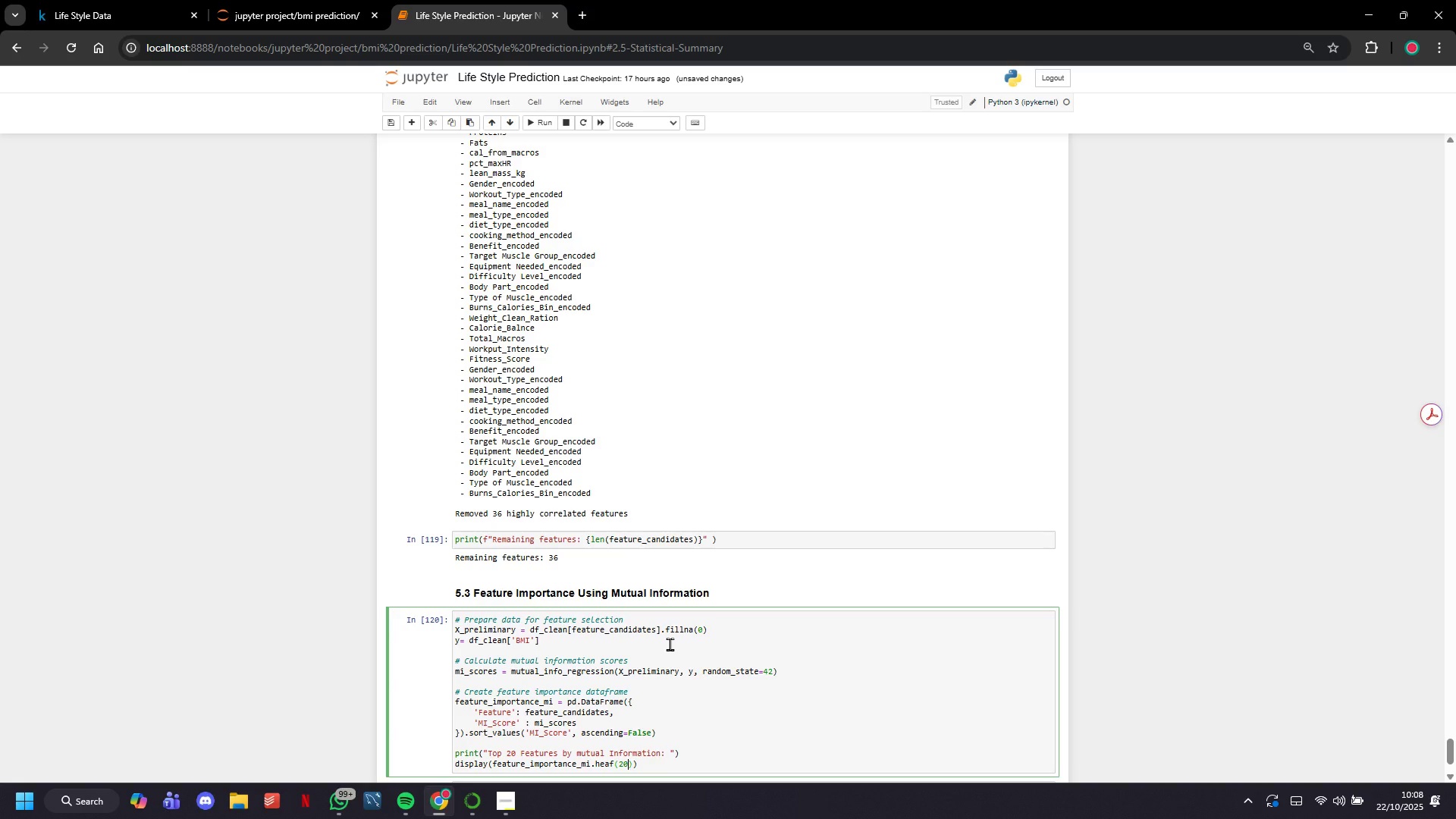 
key(ArrowRight)
 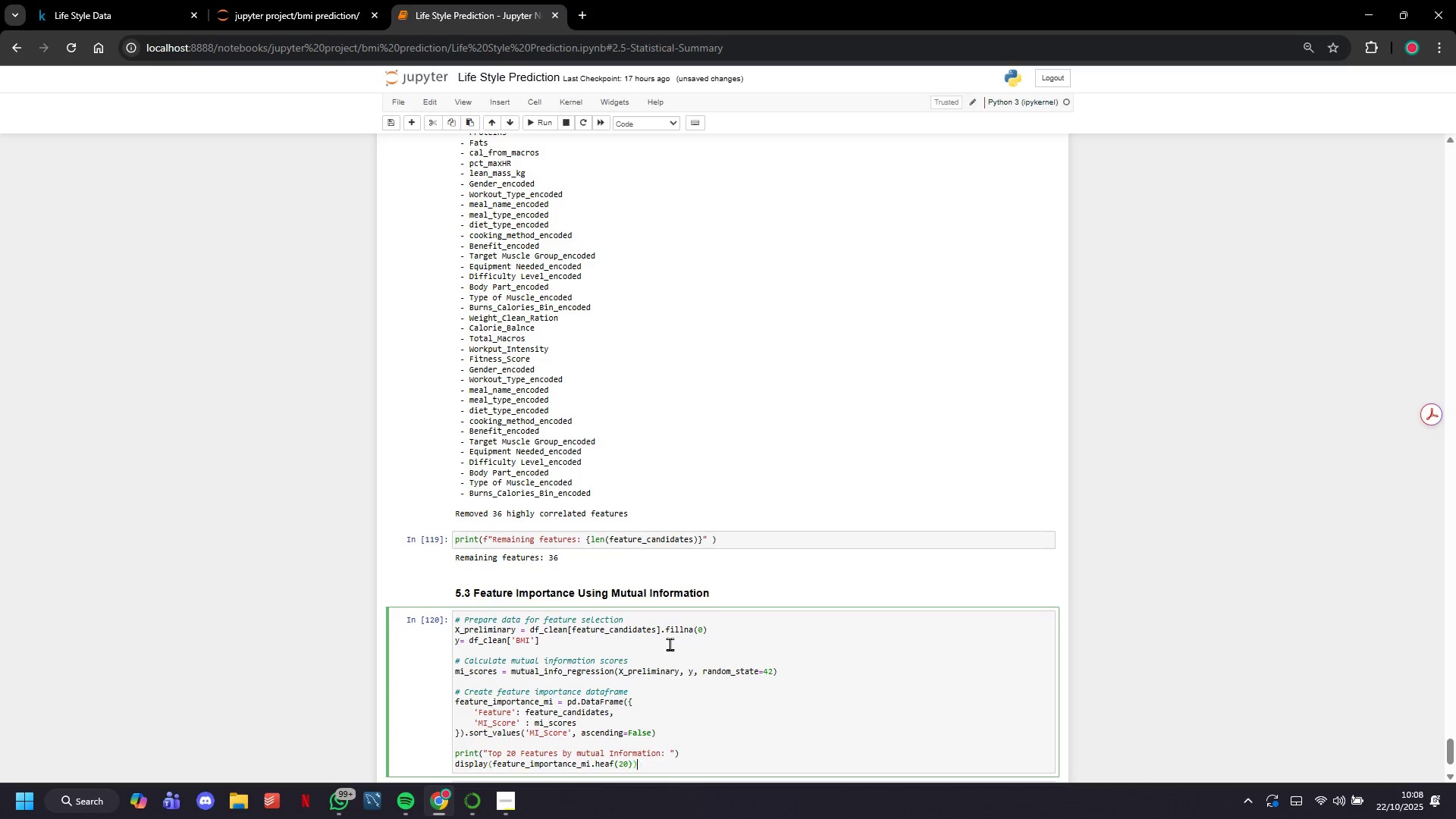 
key(ArrowRight)
 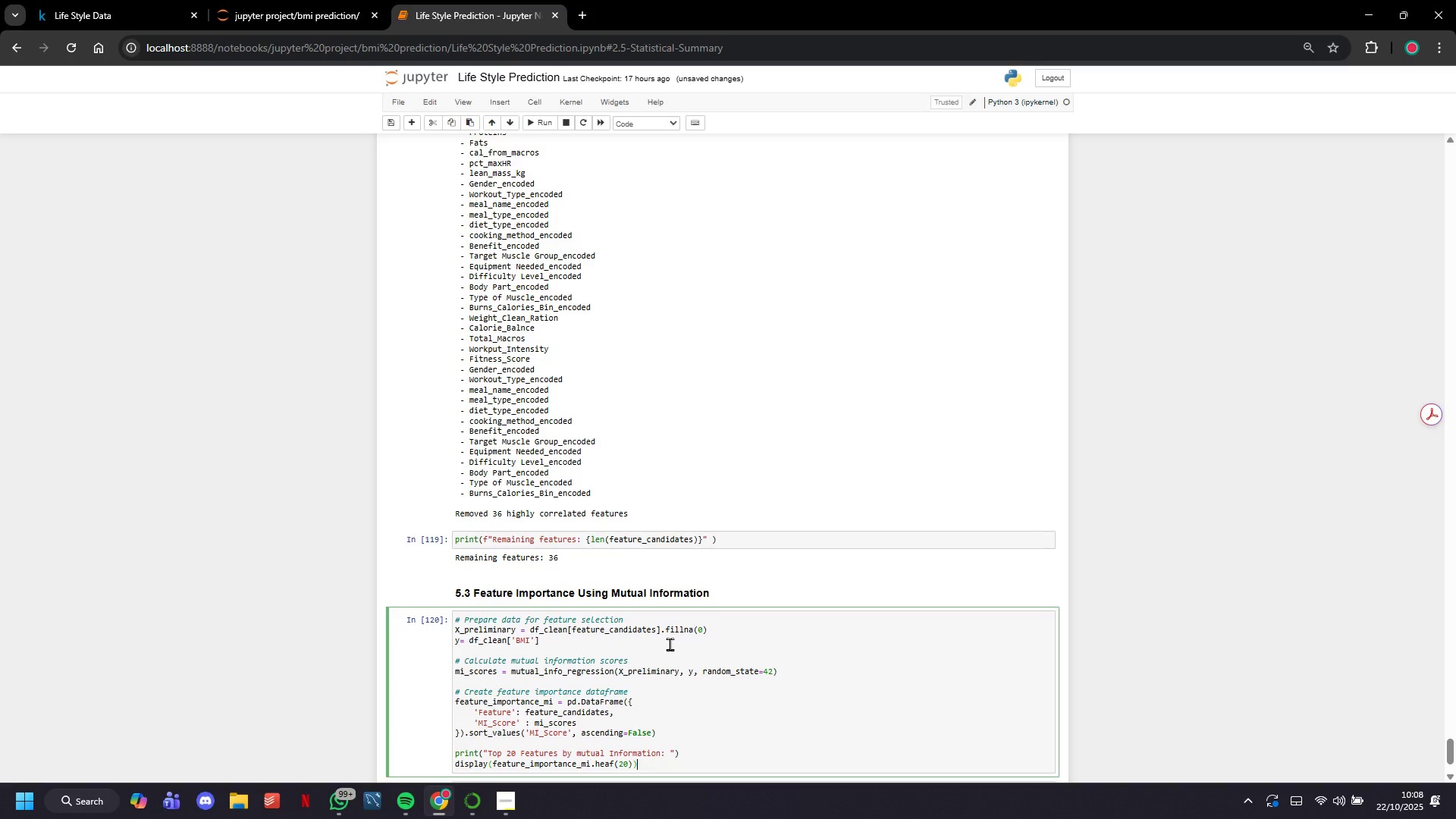 
key(ArrowLeft)
 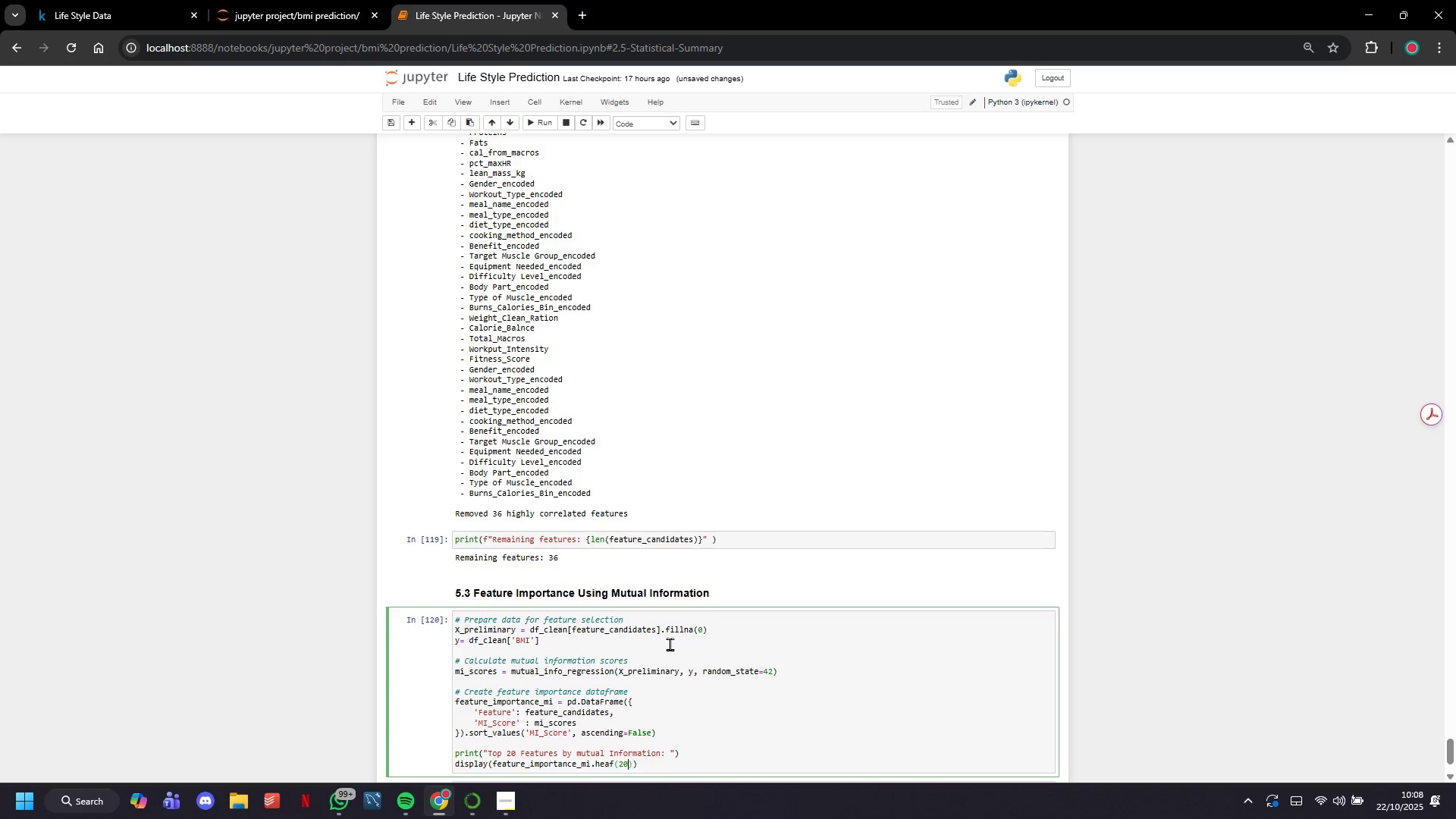 
key(ArrowLeft)
 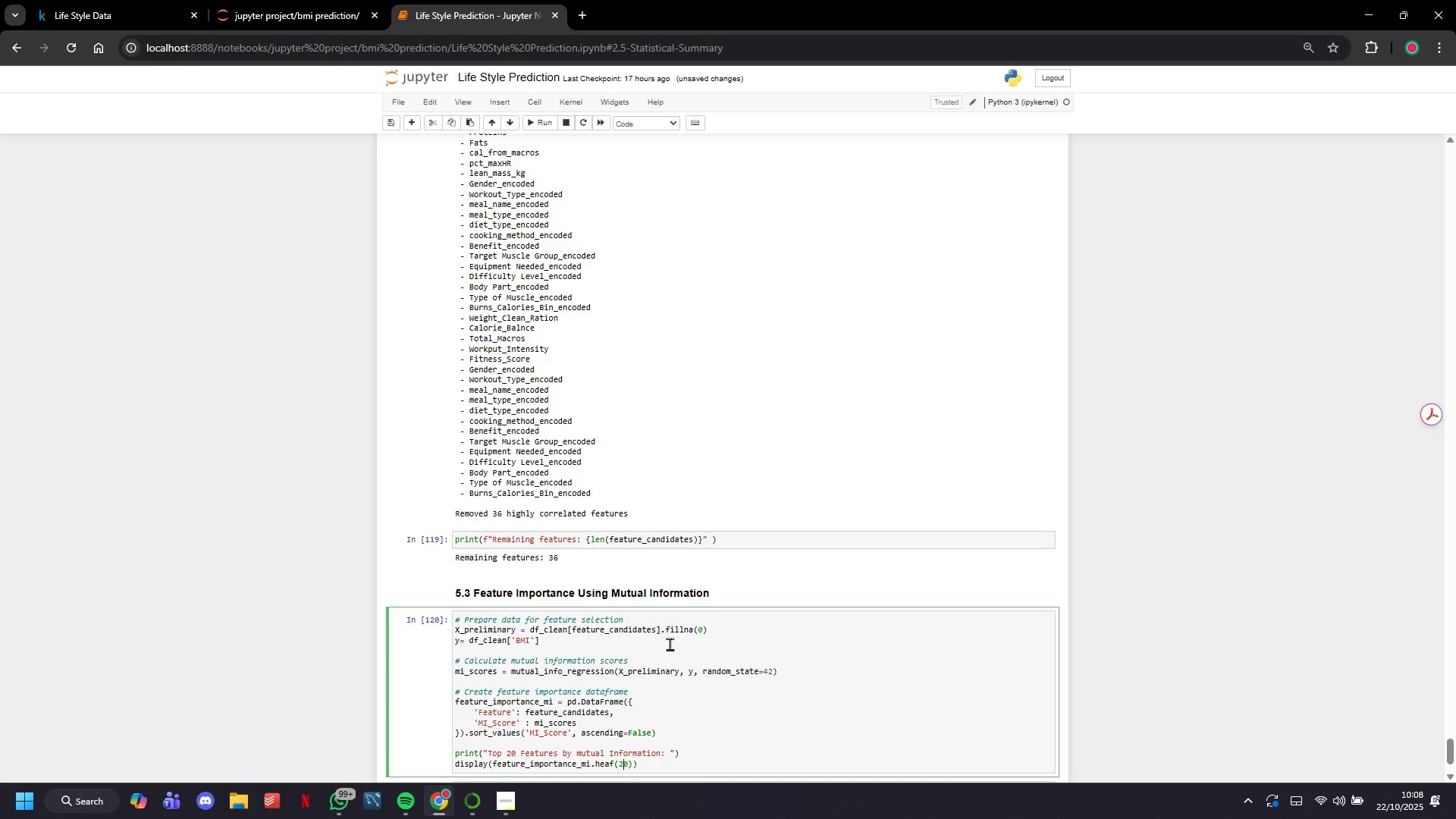 
key(ArrowLeft)
 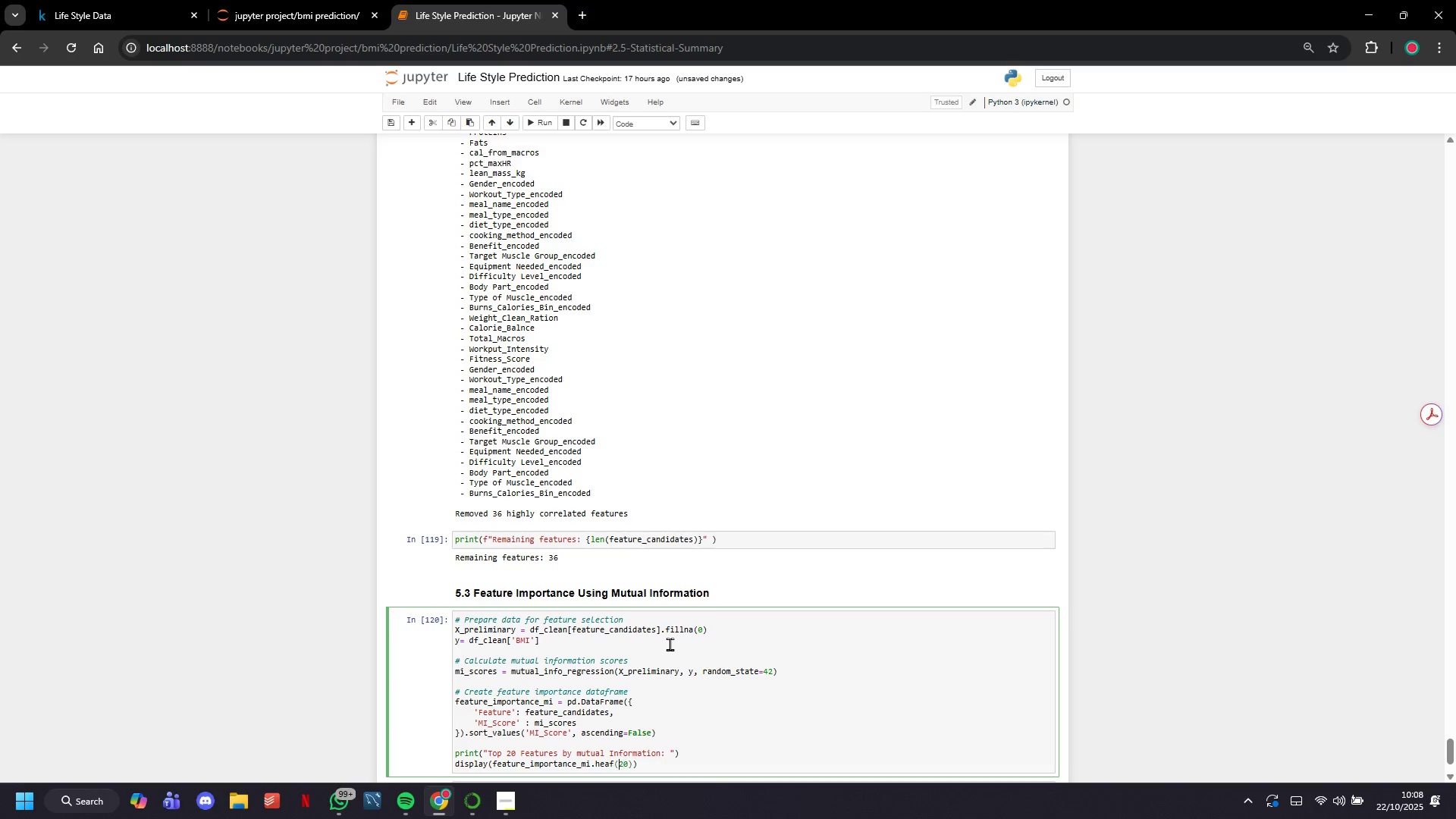 
key(ArrowLeft)
 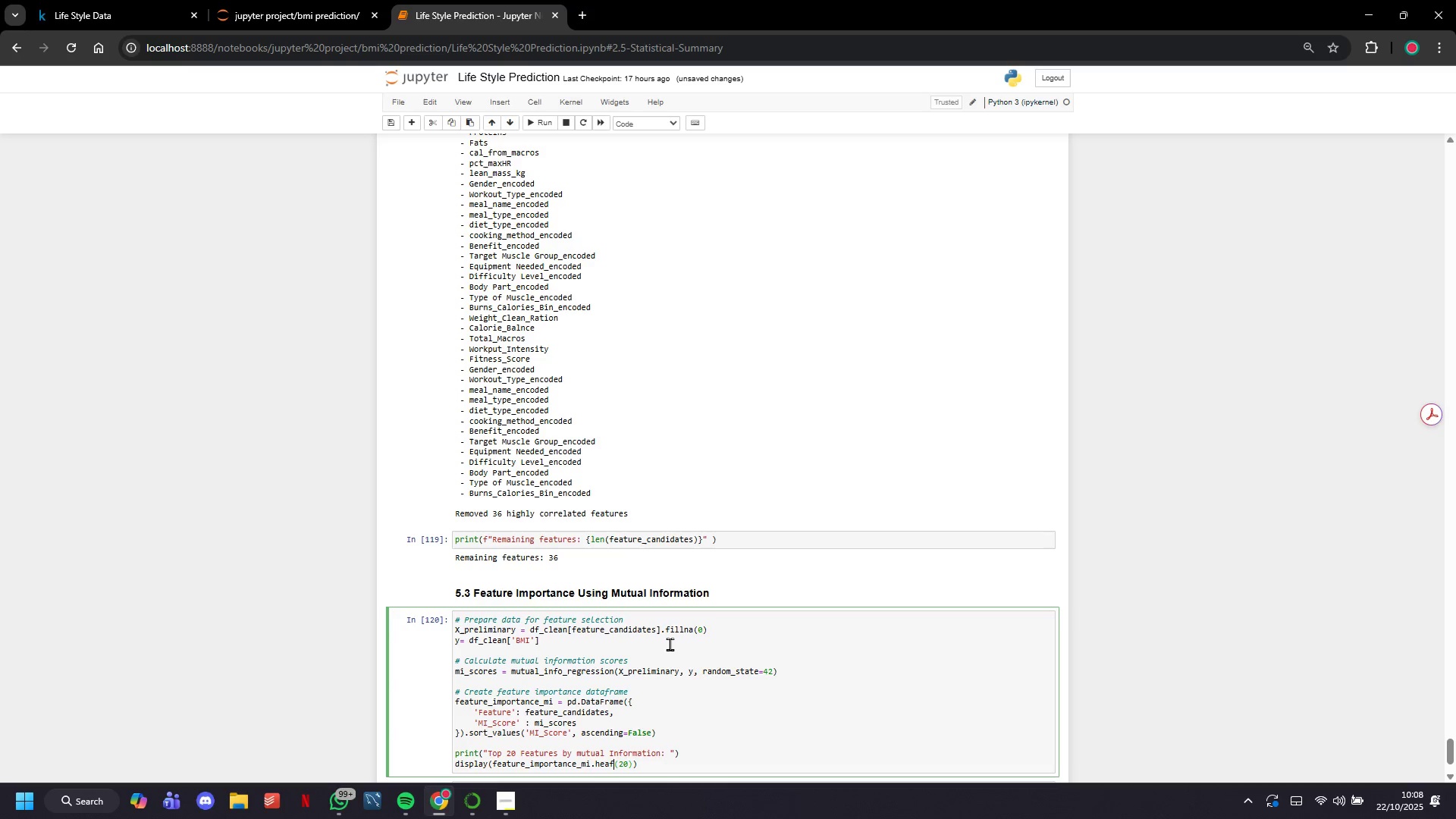 
key(ArrowLeft)
 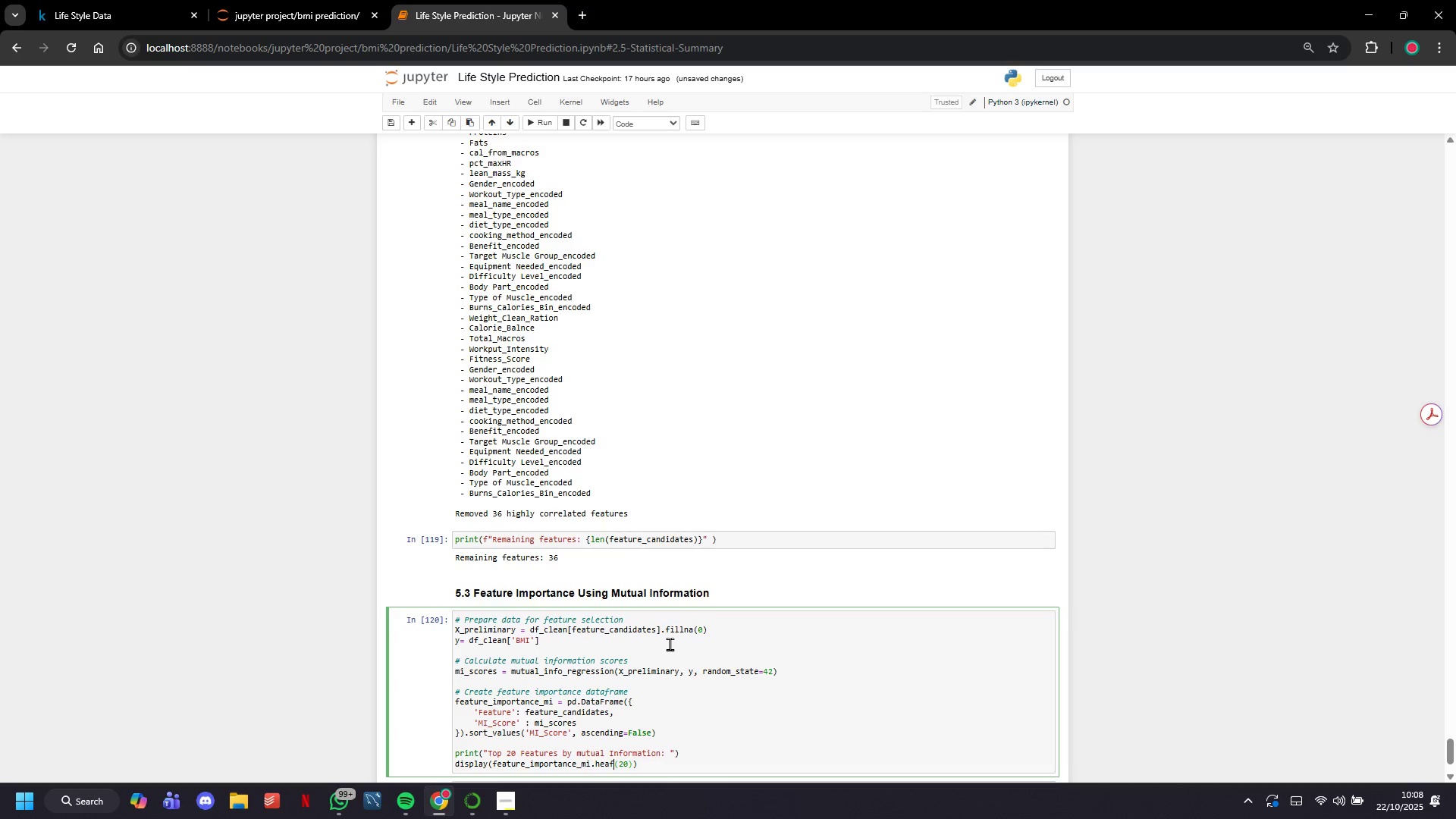 
key(ArrowLeft)
 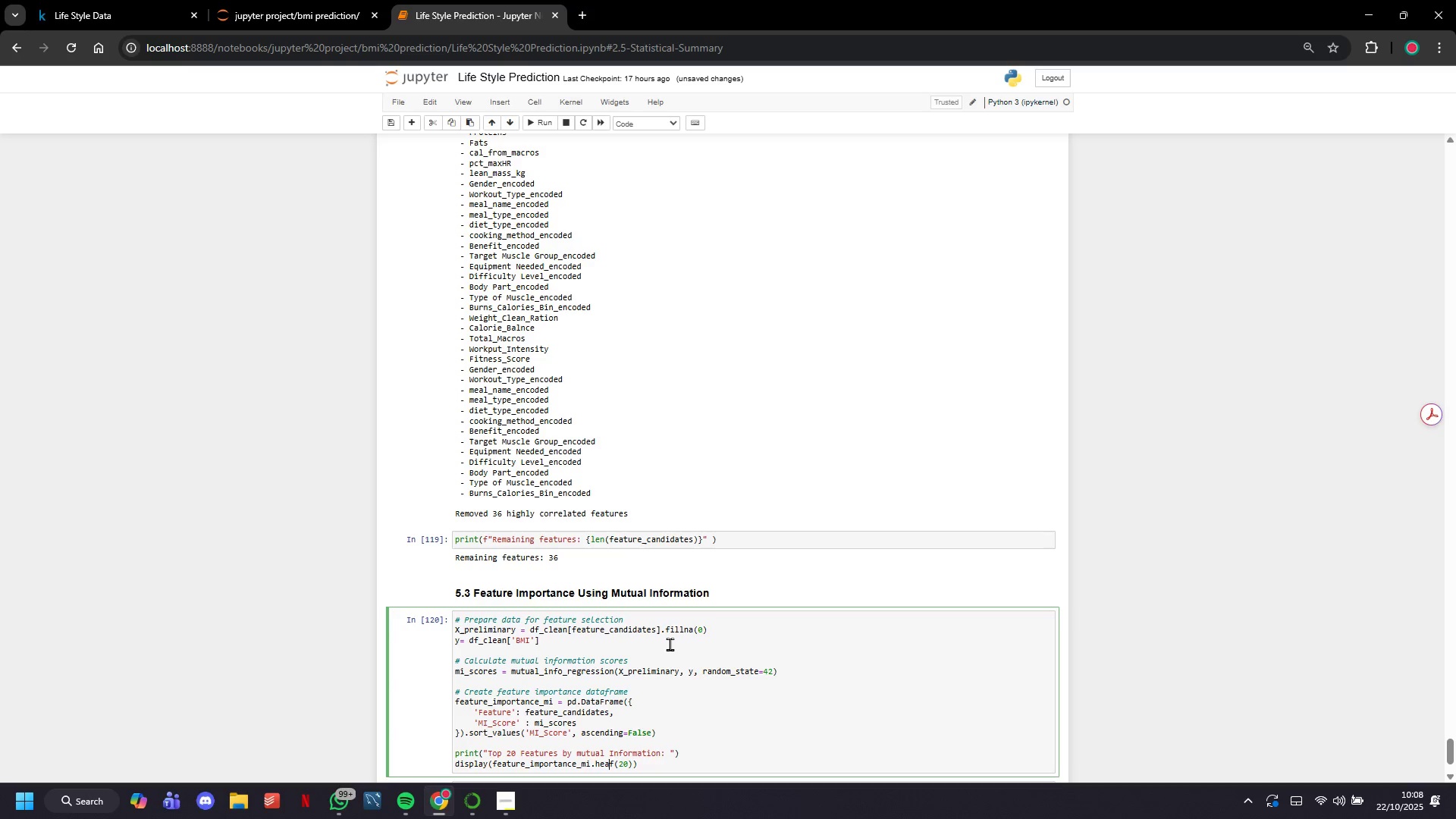 
key(ArrowRight)
 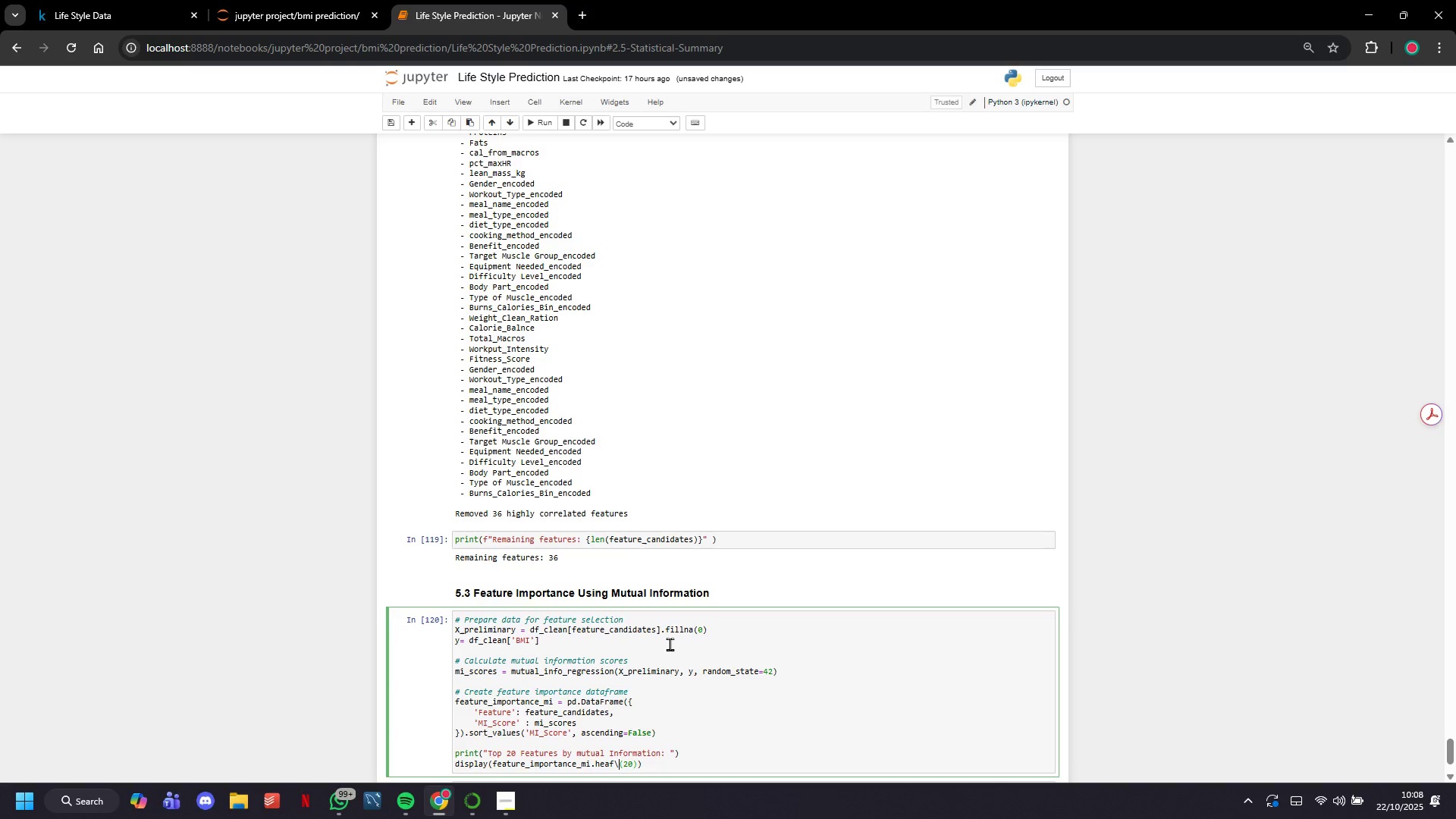 
key(Backslash)
 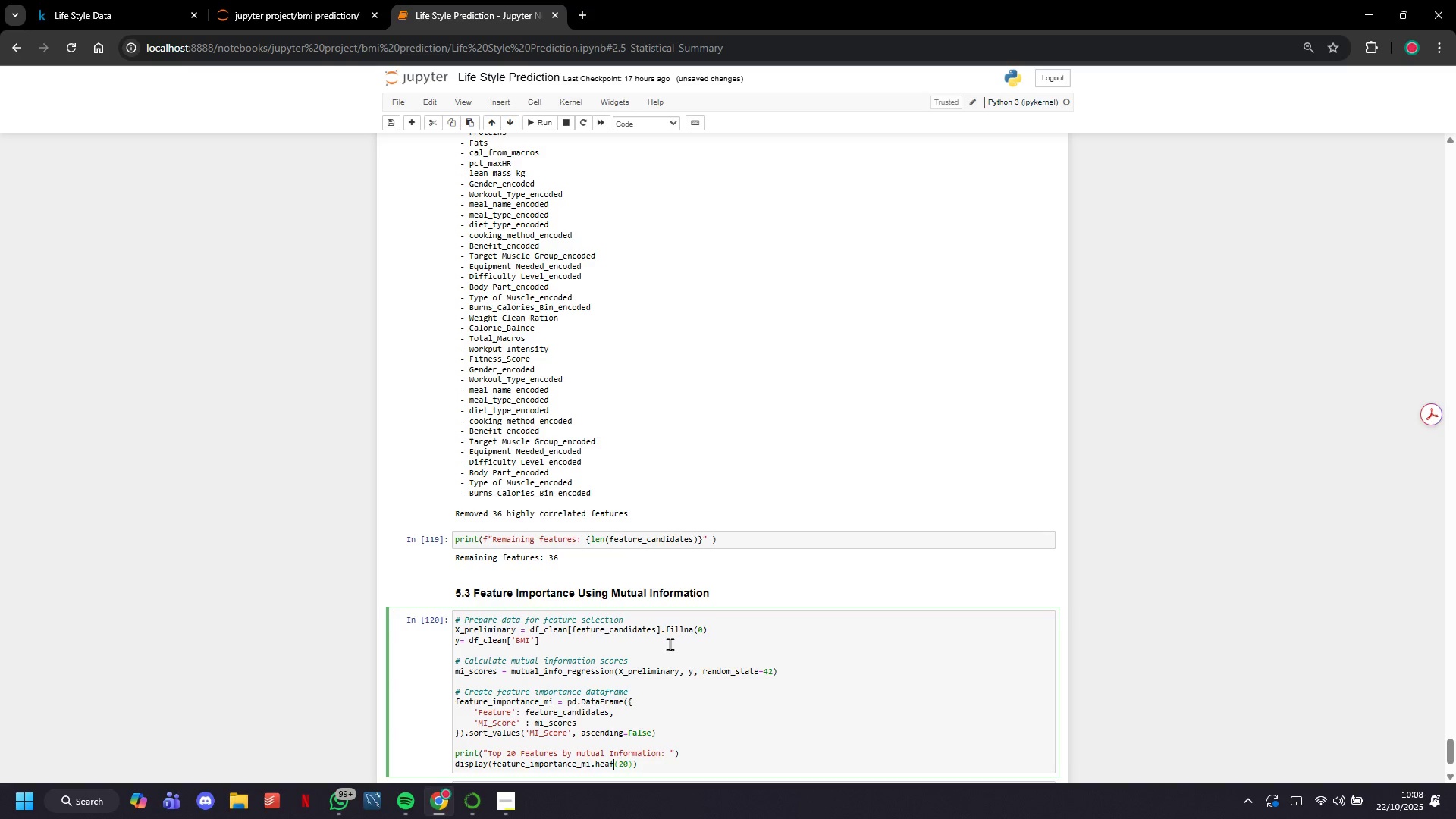 
key(Backspace)
 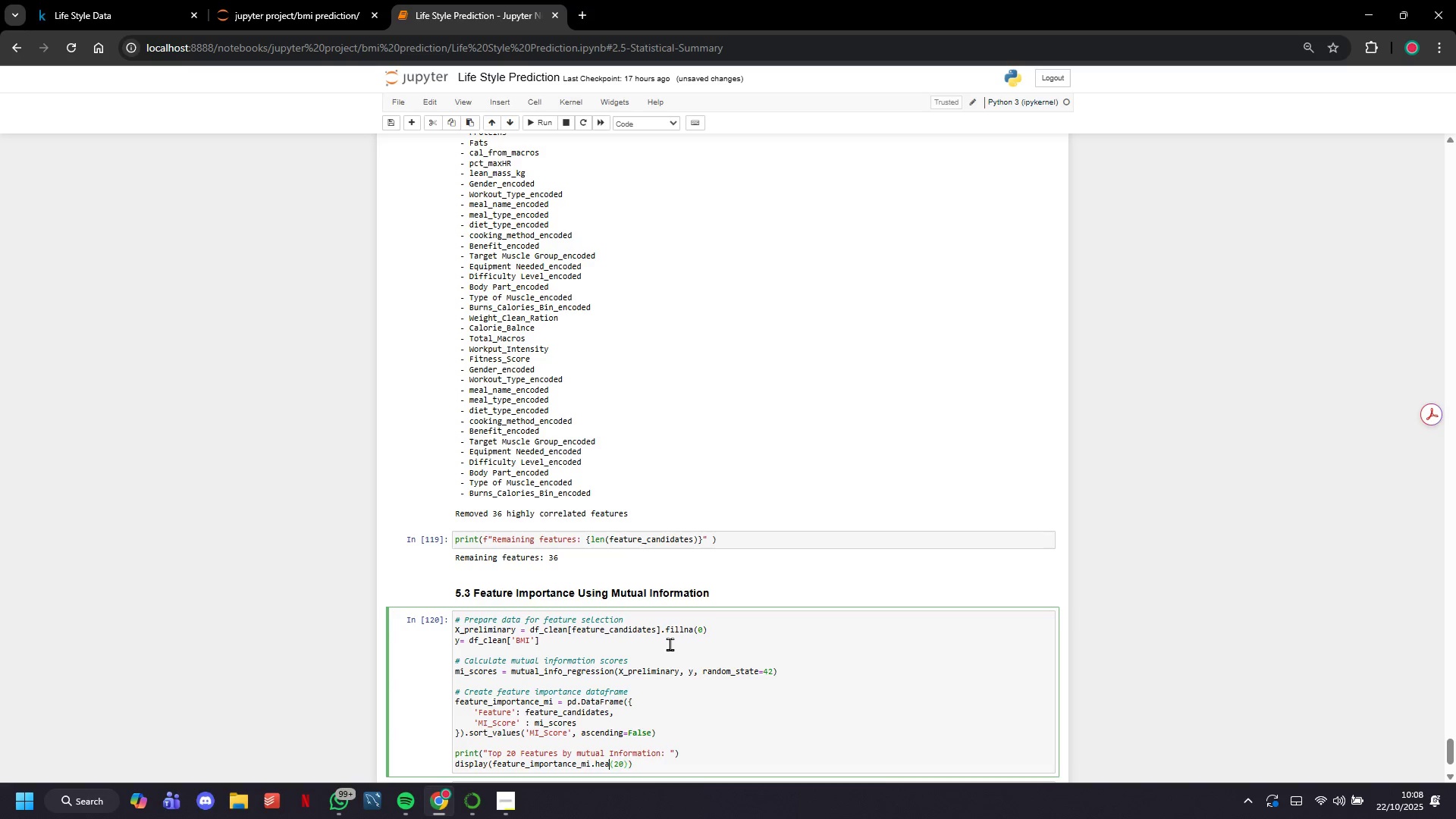 
key(Backspace)
 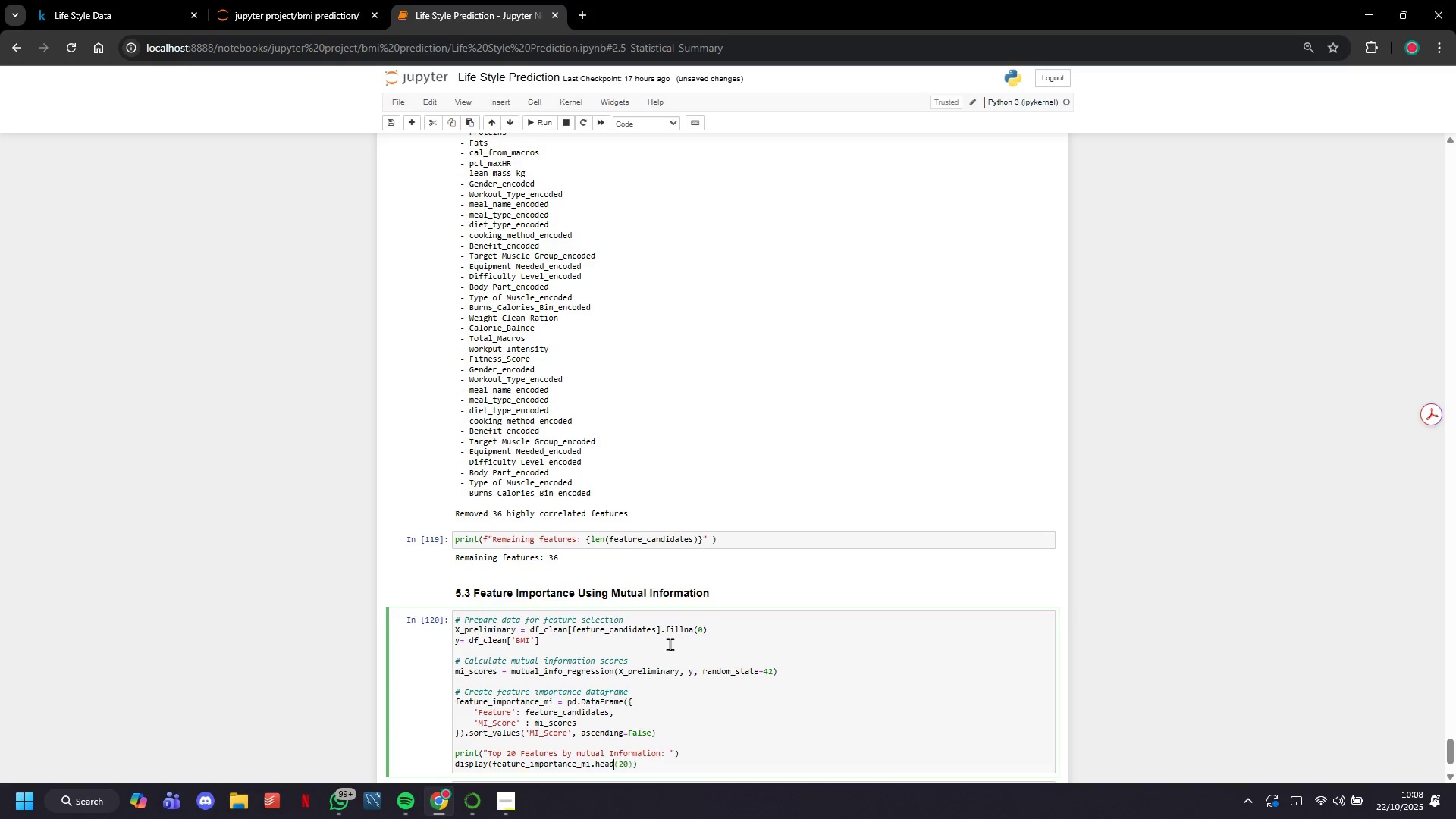 
key(D)
 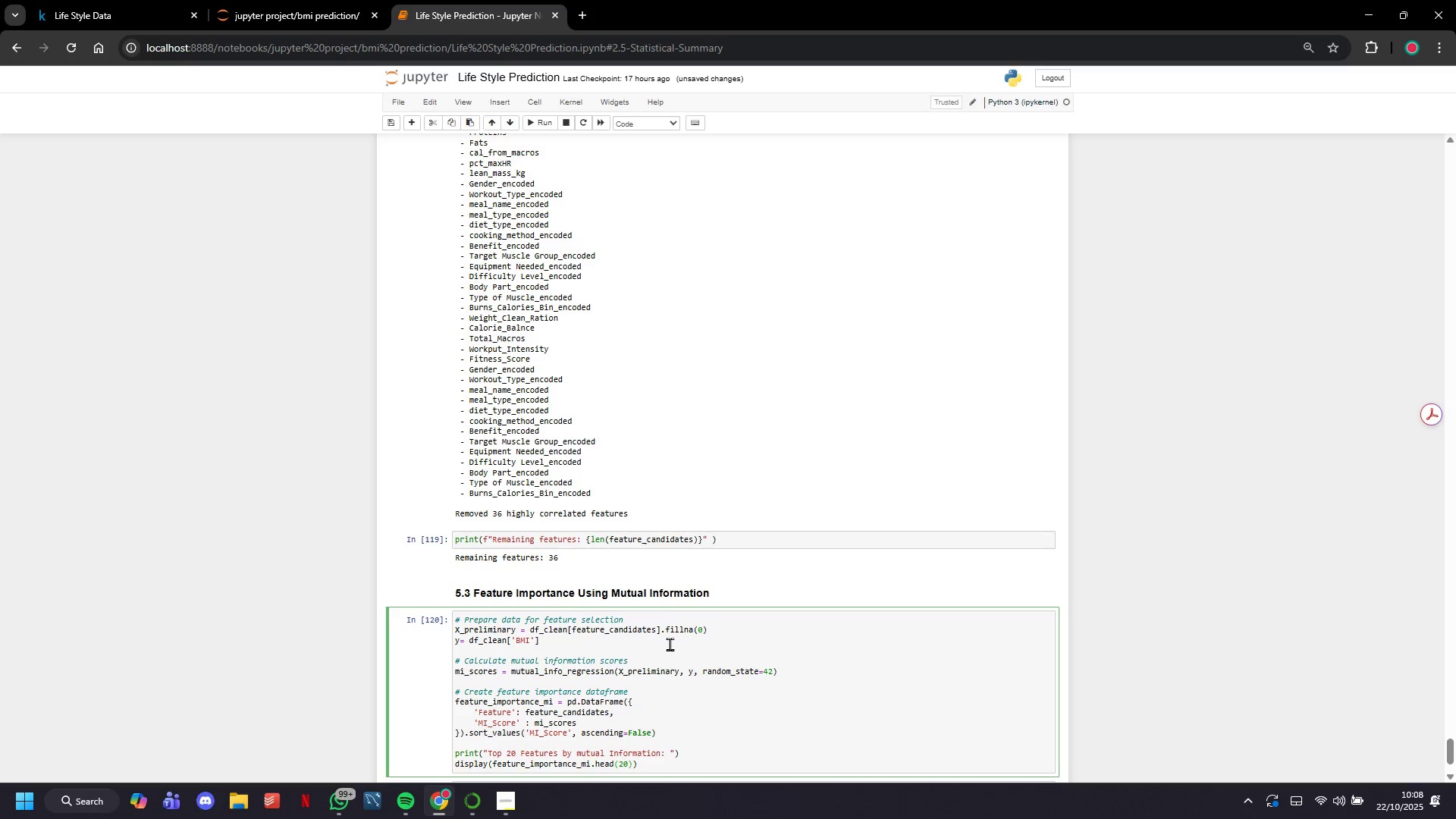 
scroll: coordinate [662, 622], scroll_direction: down, amount: 5.0
 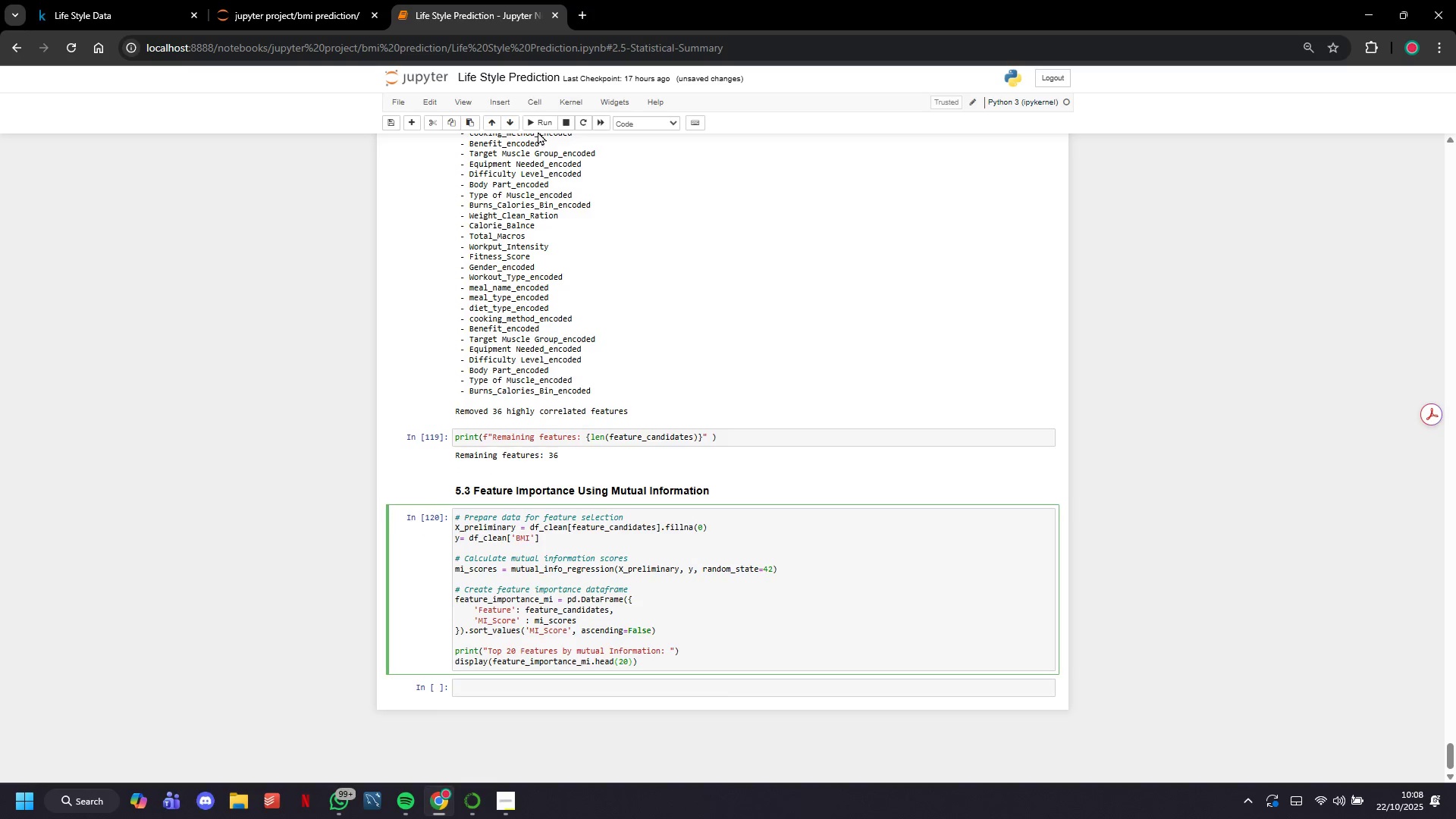 
left_click([537, 127])
 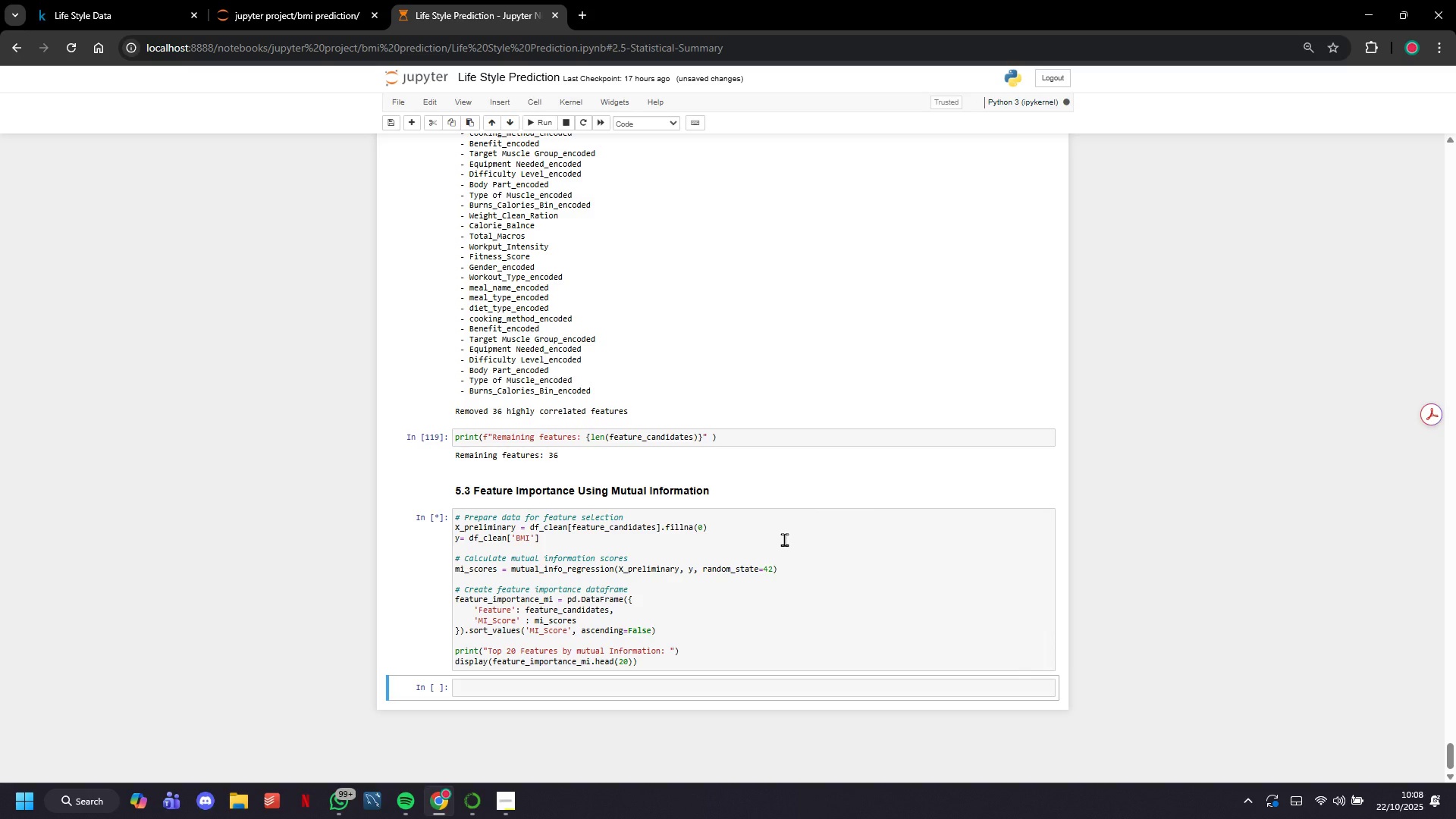 
scroll: coordinate [784, 541], scroll_direction: down, amount: 2.0
 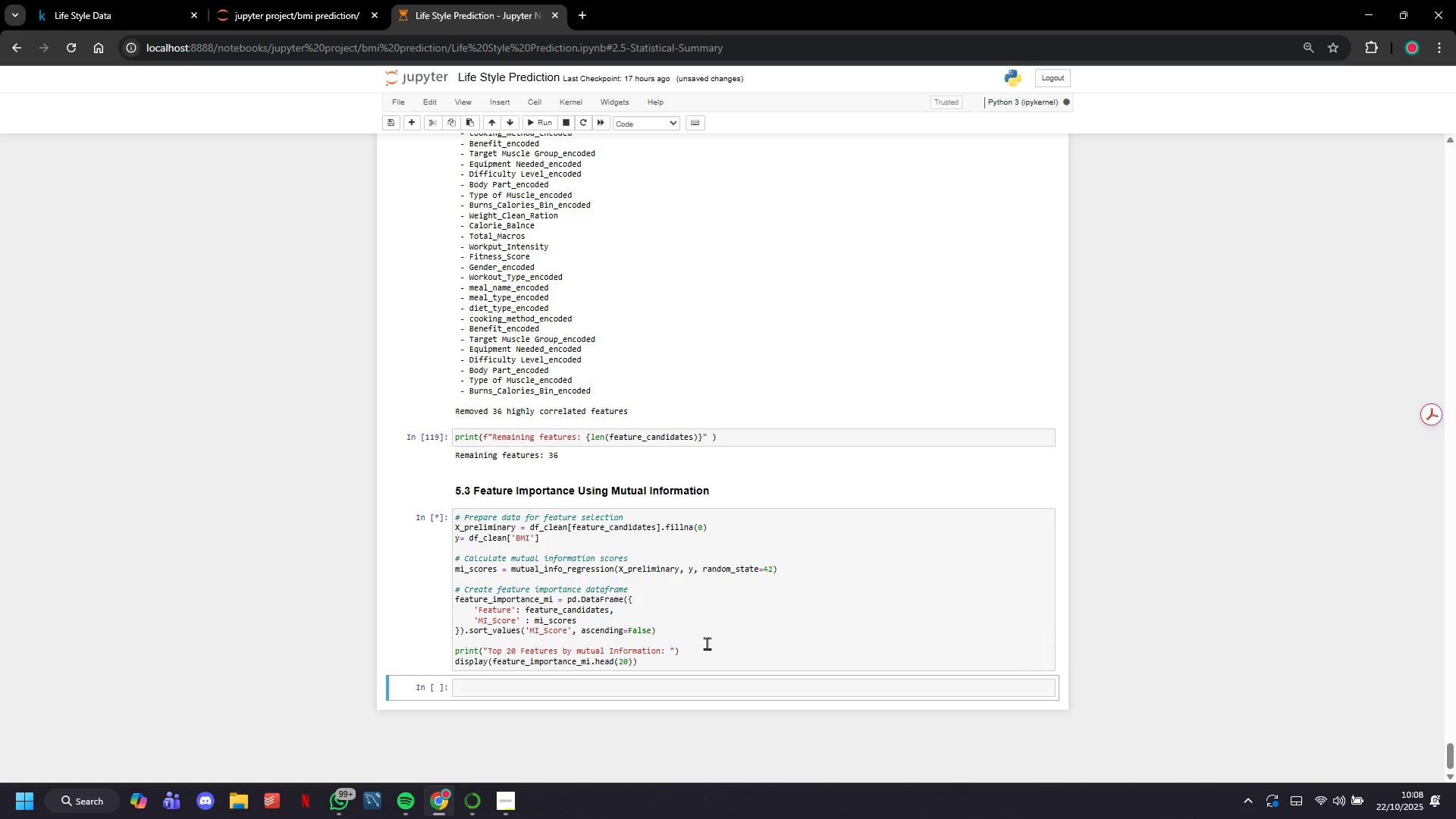 
left_click([679, 682])
 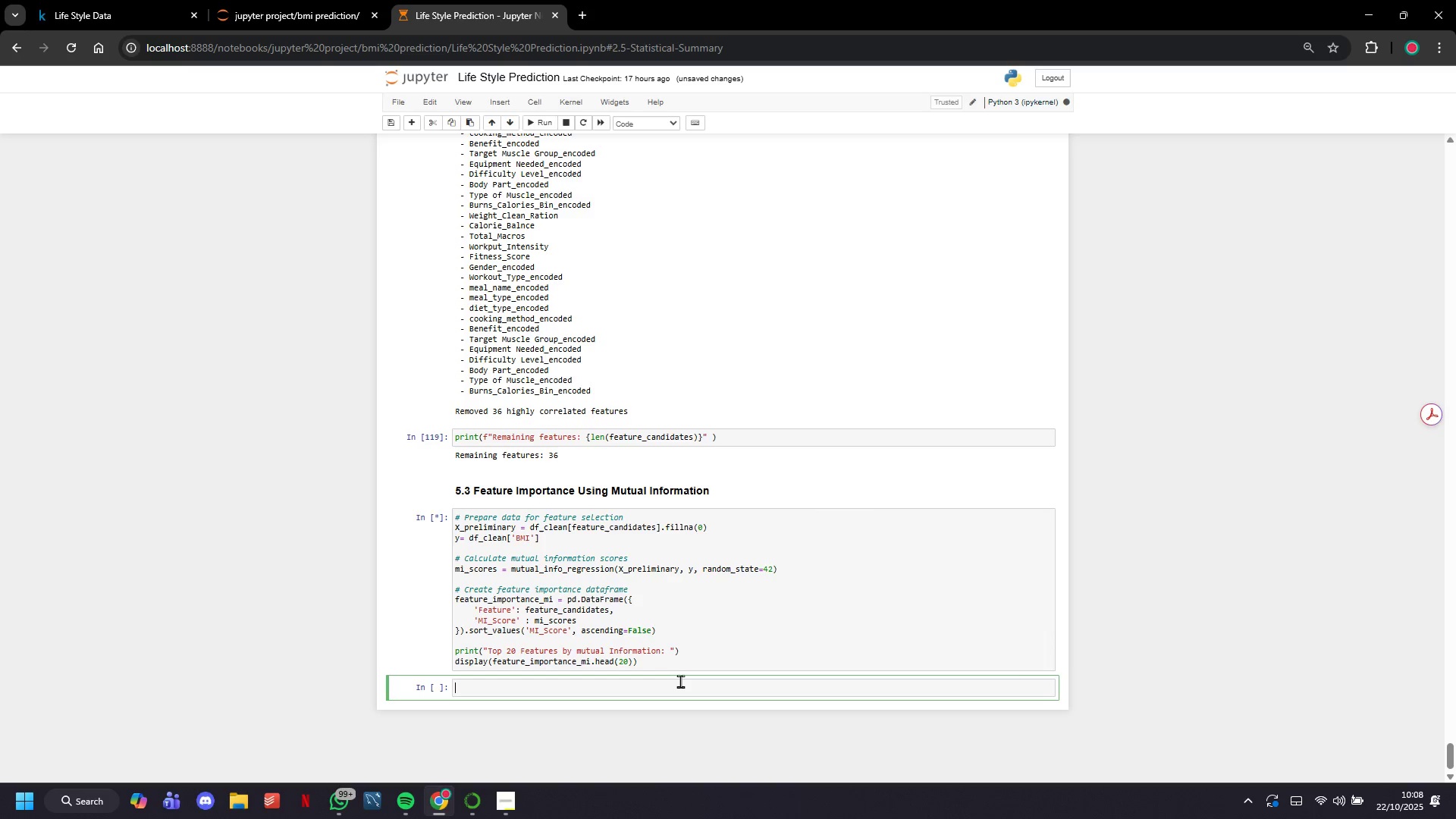 
type(# Visualize )
 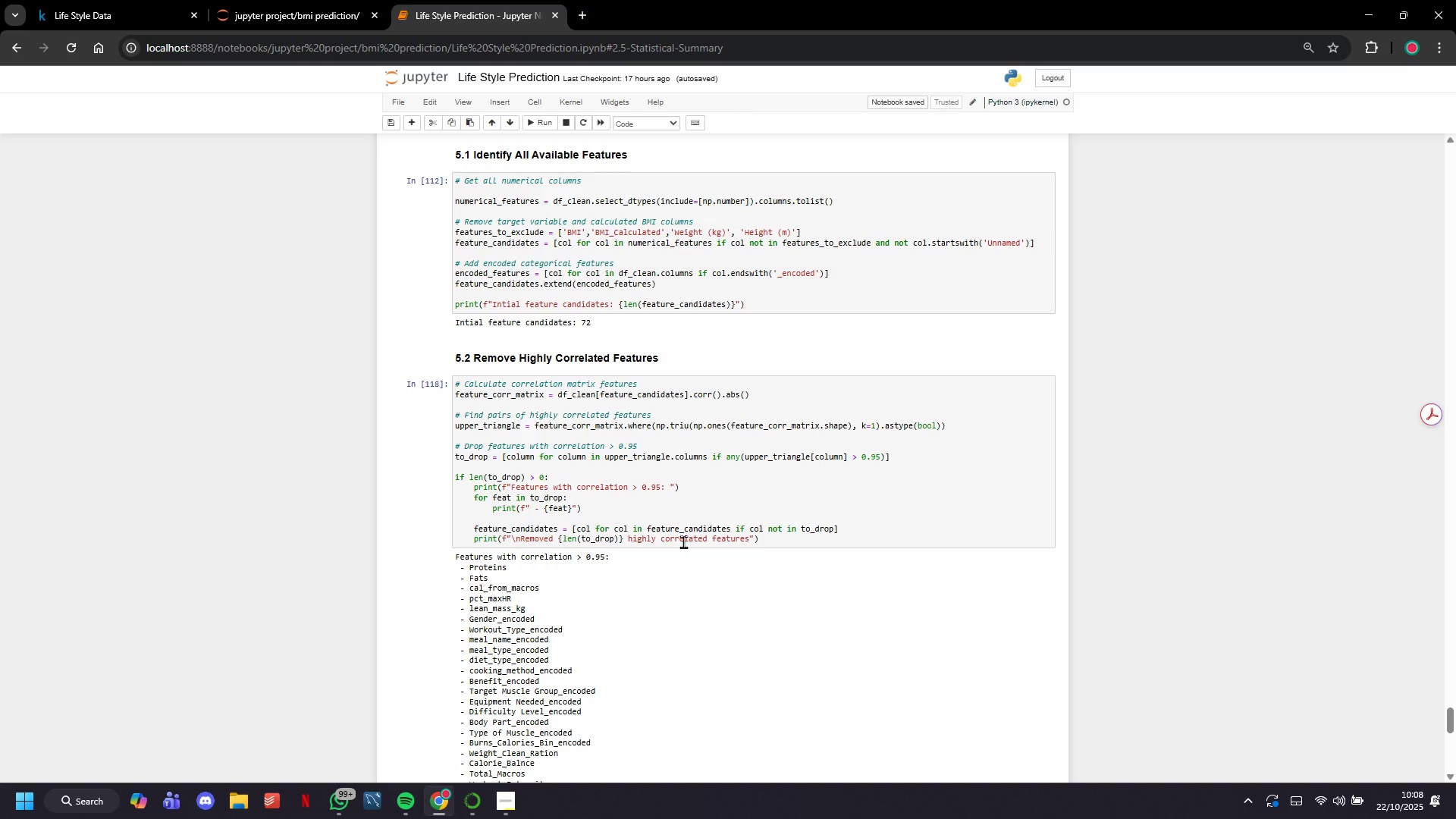 
wait(19.06)
 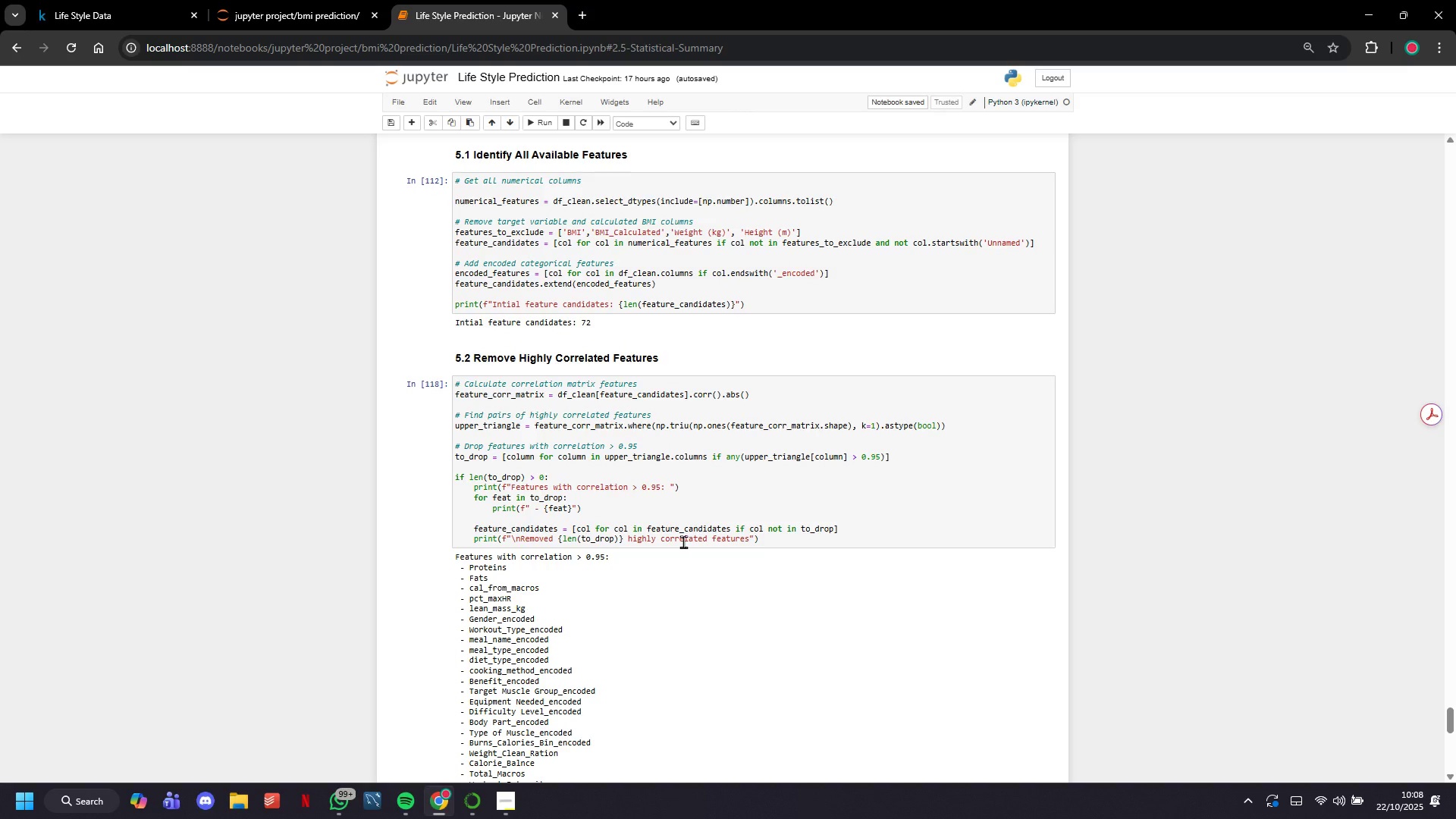 
left_click([665, 307])
 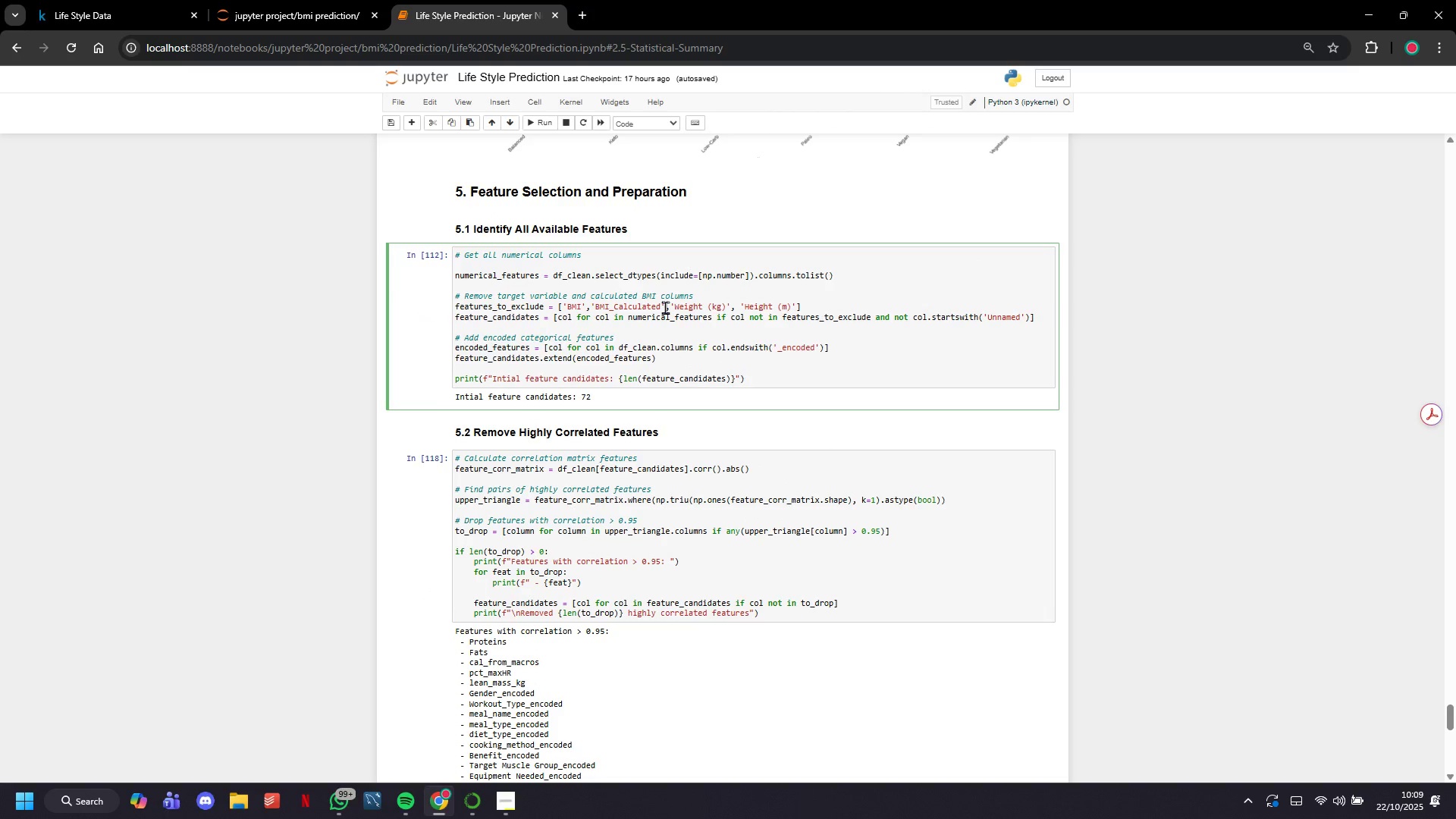 
key(ArrowLeft)
 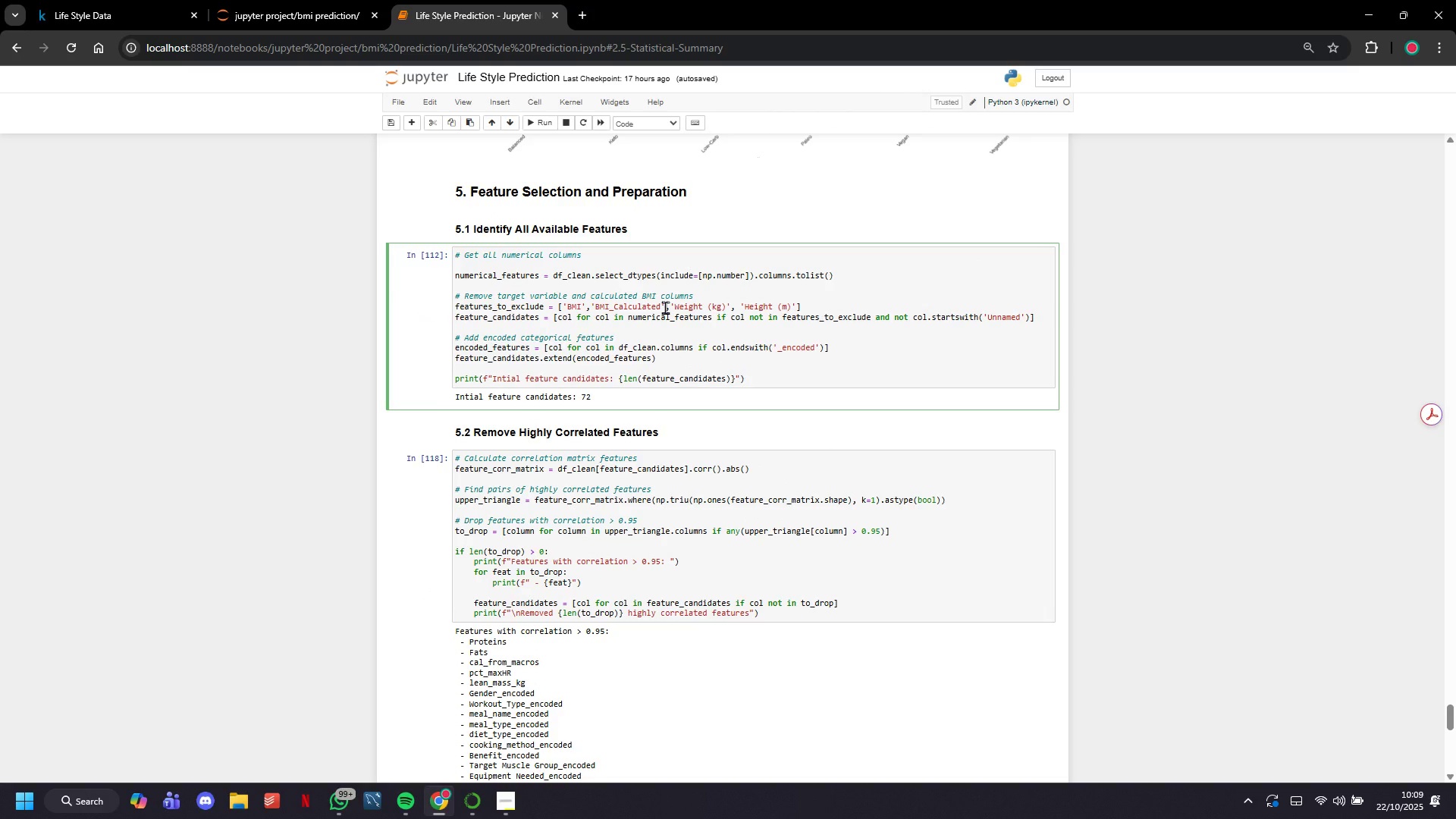 
hold_key(key=ArrowRight, duration=0.48)
 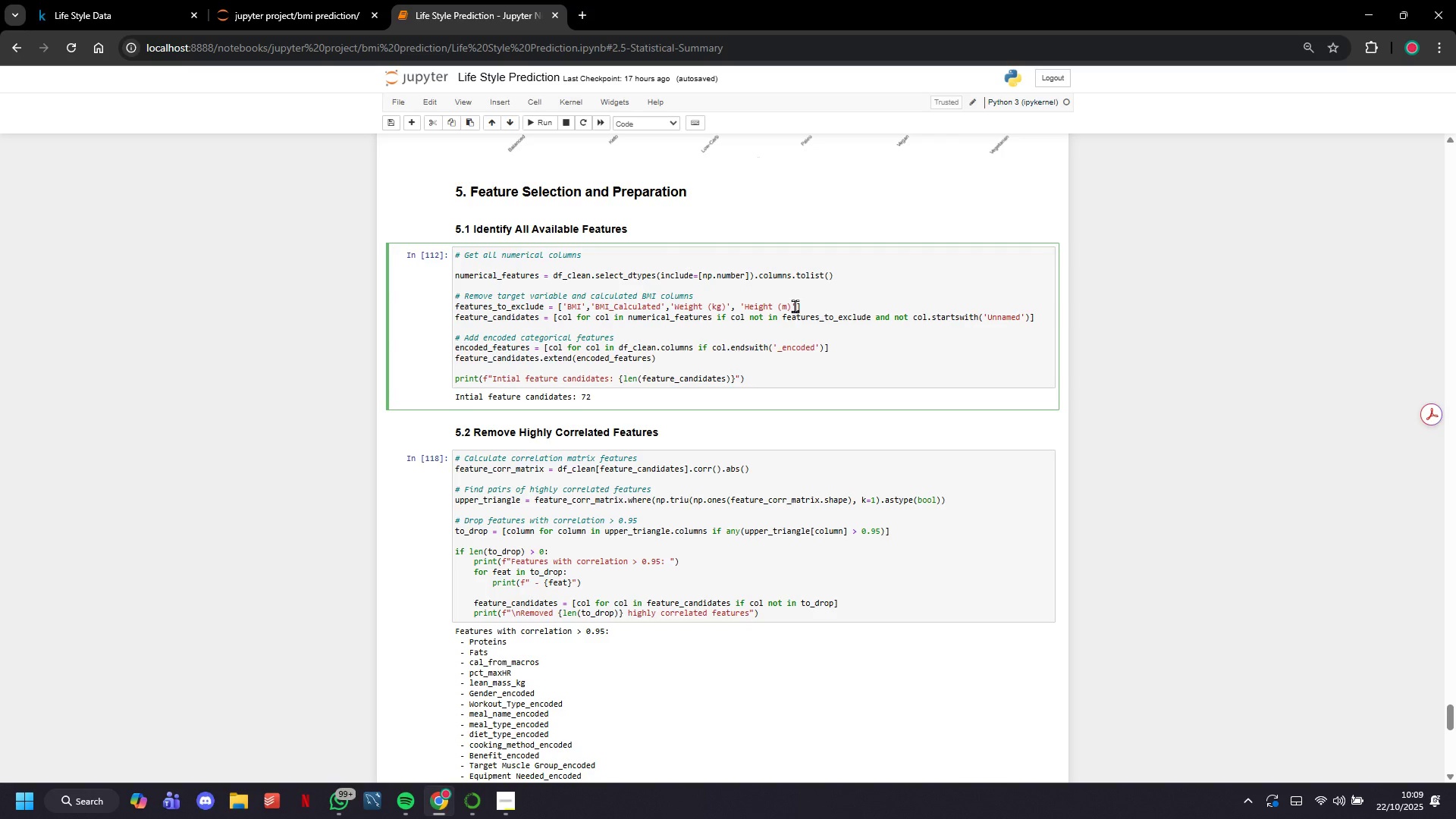 
left_click([795, 306])
 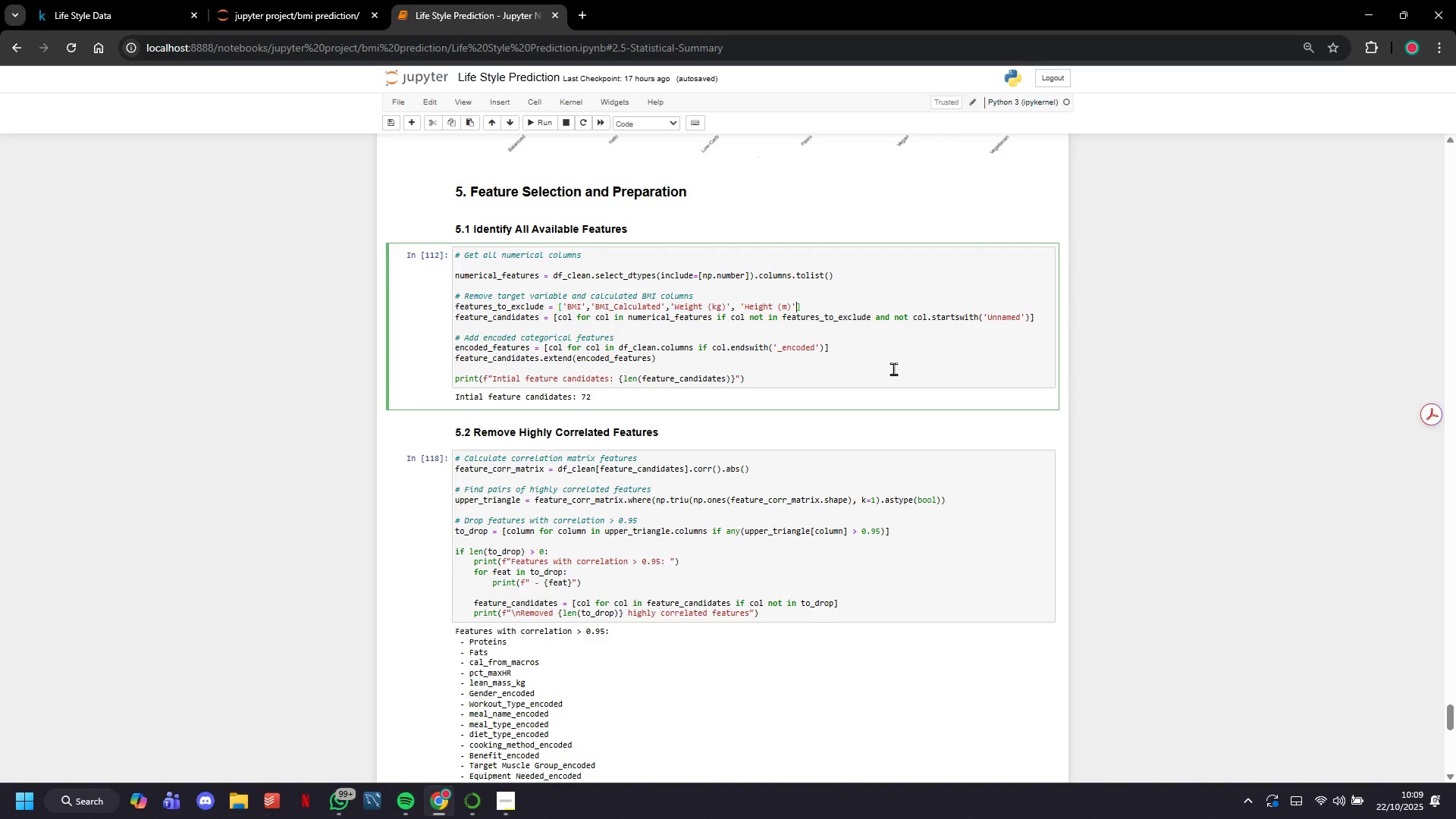 
type(,'BMI_calc)
 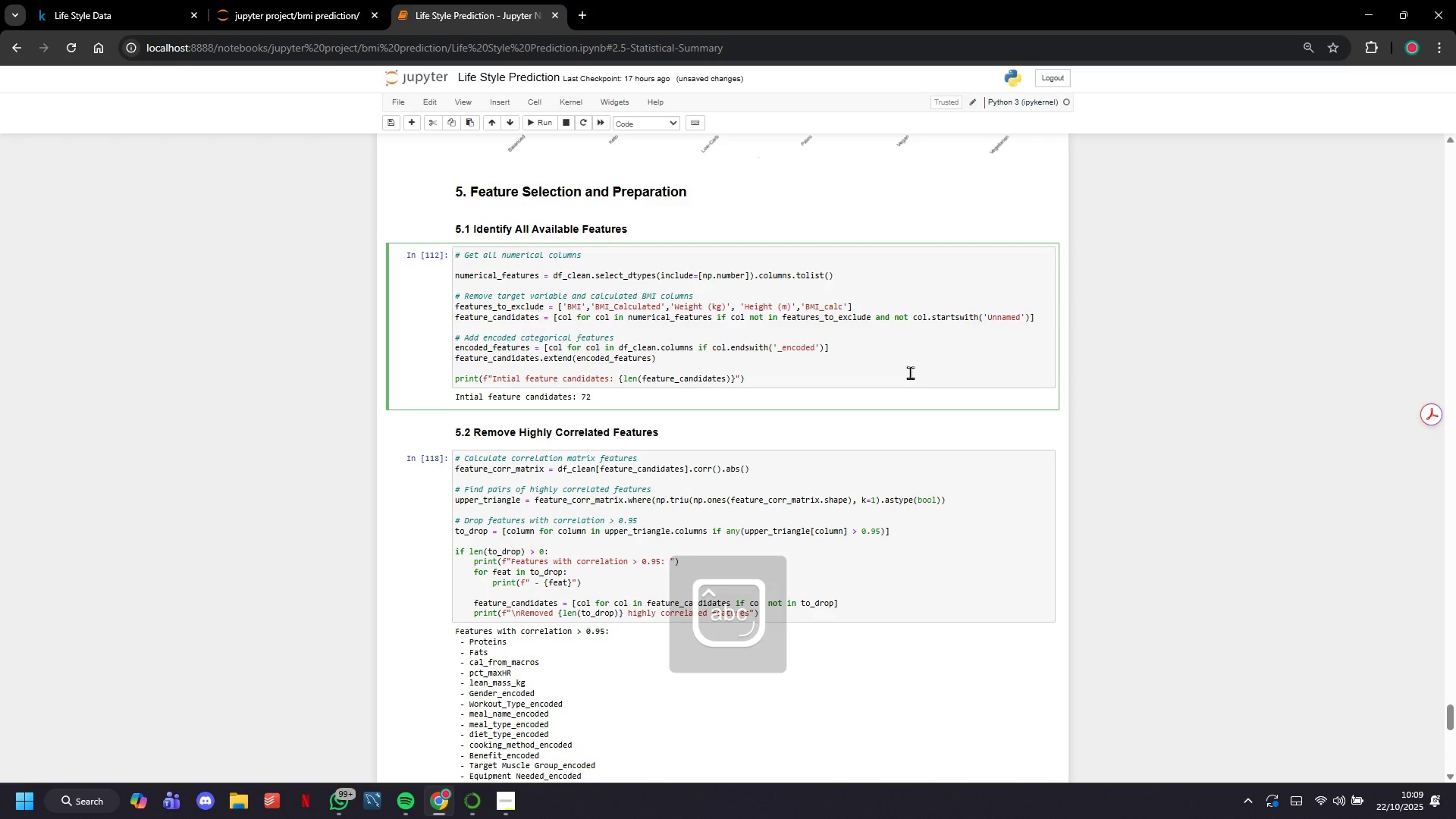 
scroll: coordinate [918, 375], scroll_direction: down, amount: 18.0
 